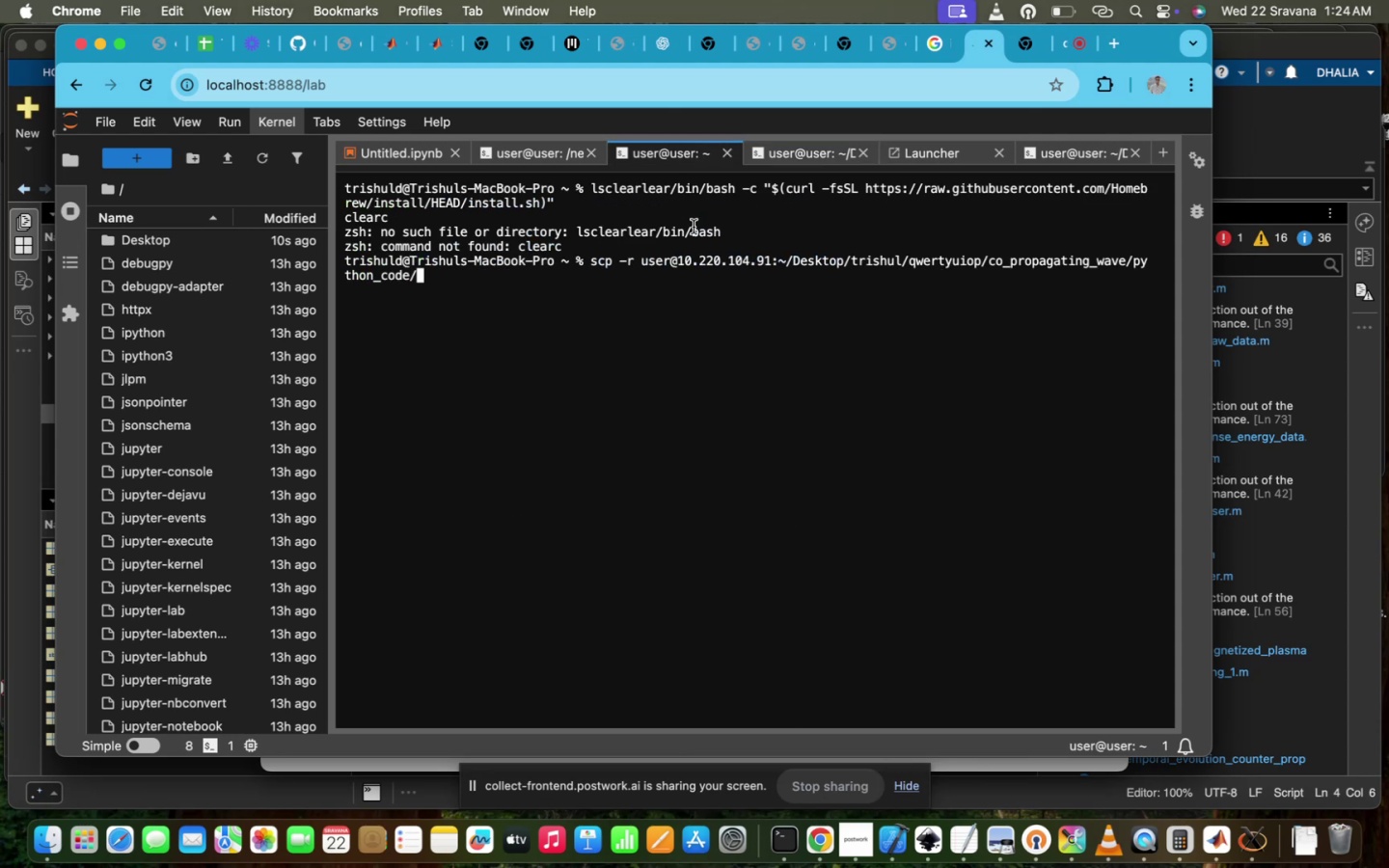 
type( co)
key(Tab)
 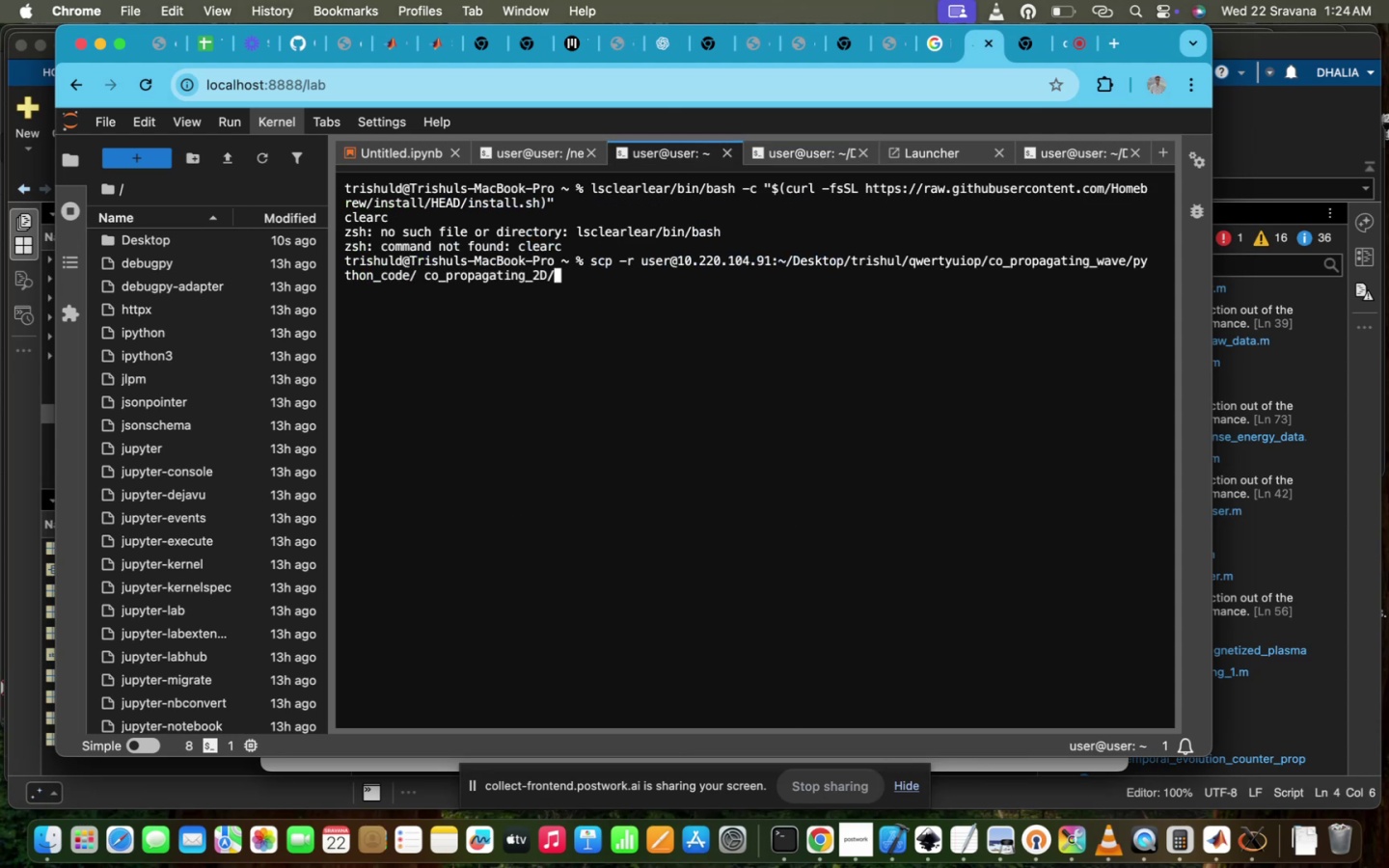 
key(Enter)
 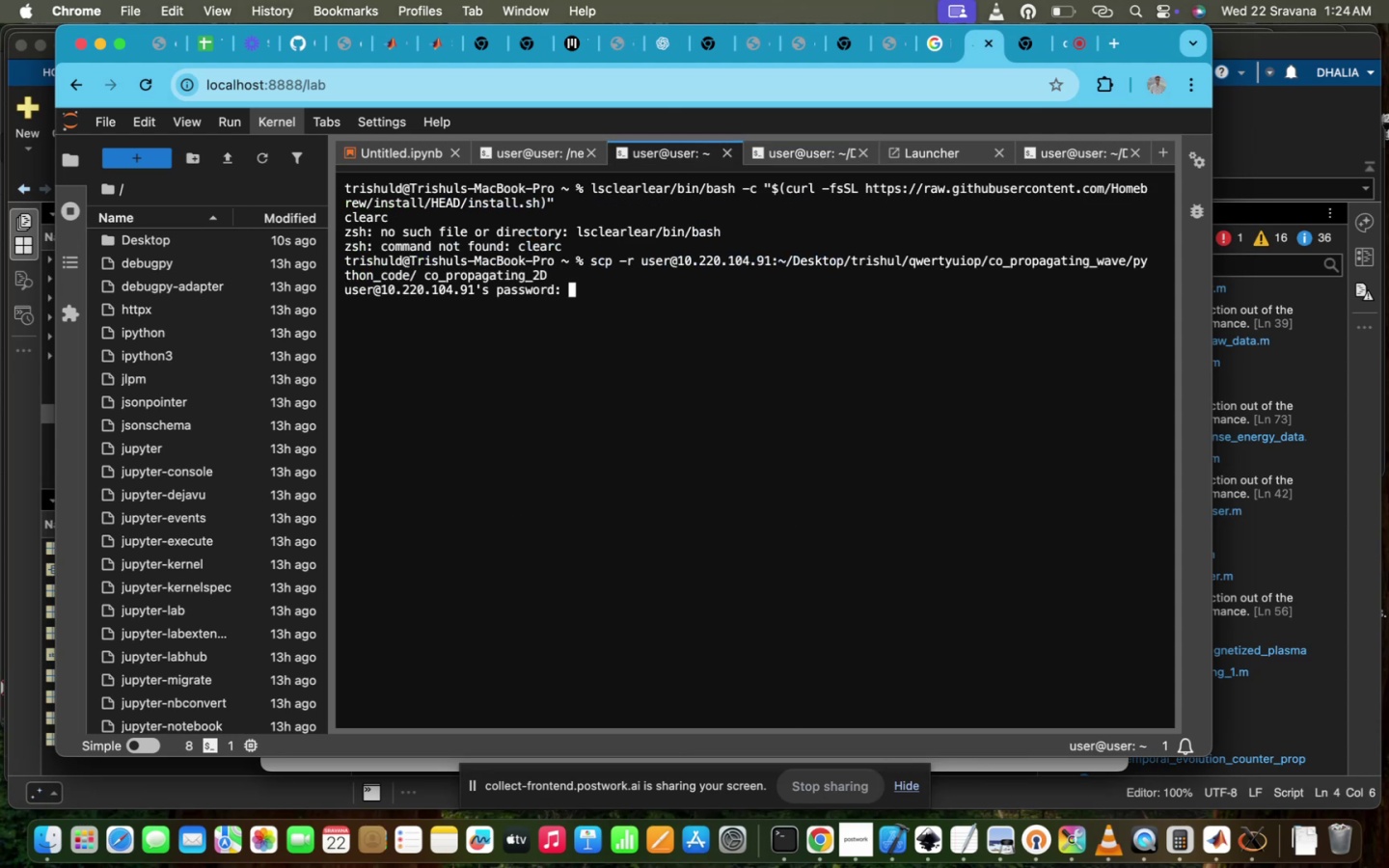 
type(ppl@iitd)
 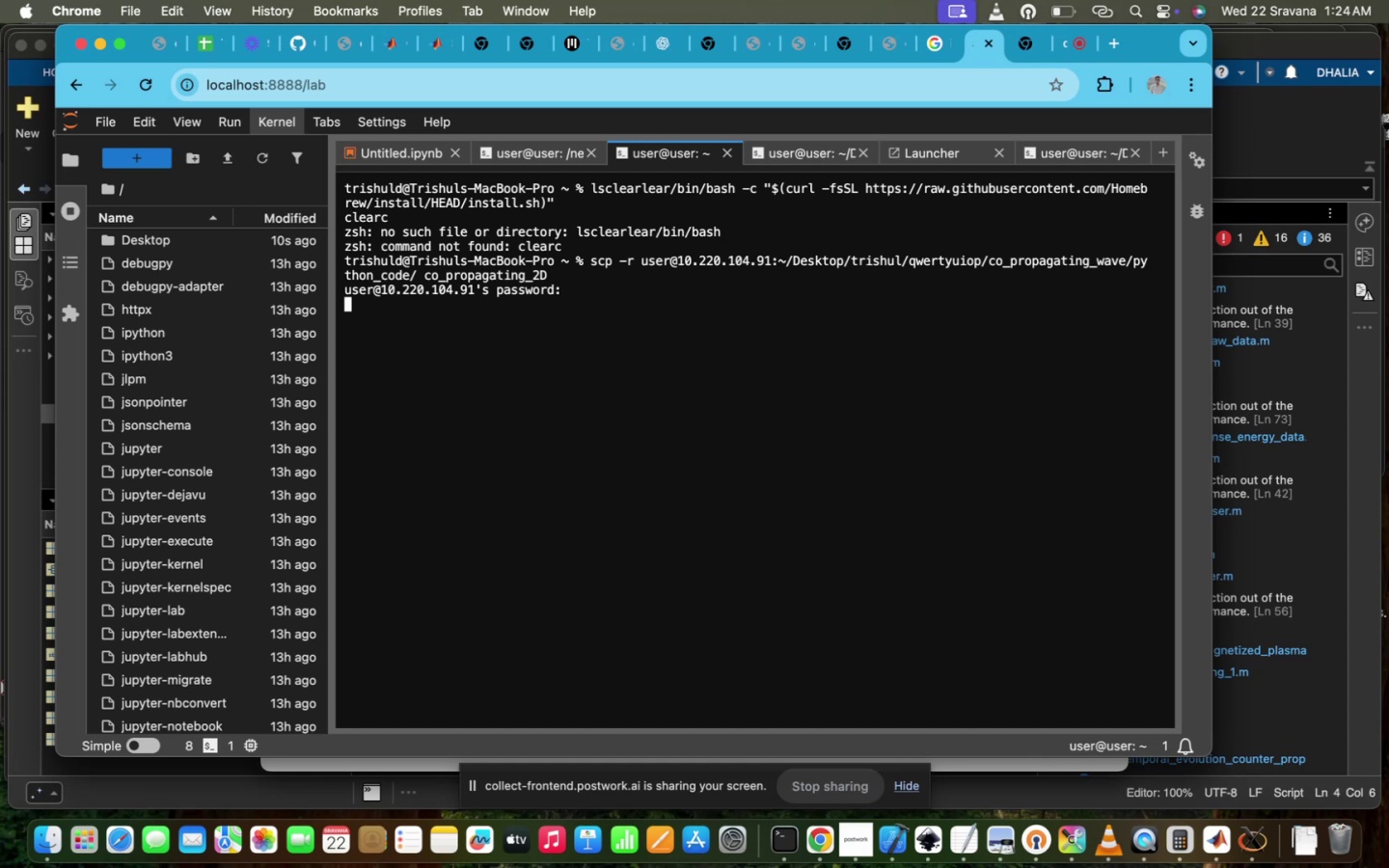 
 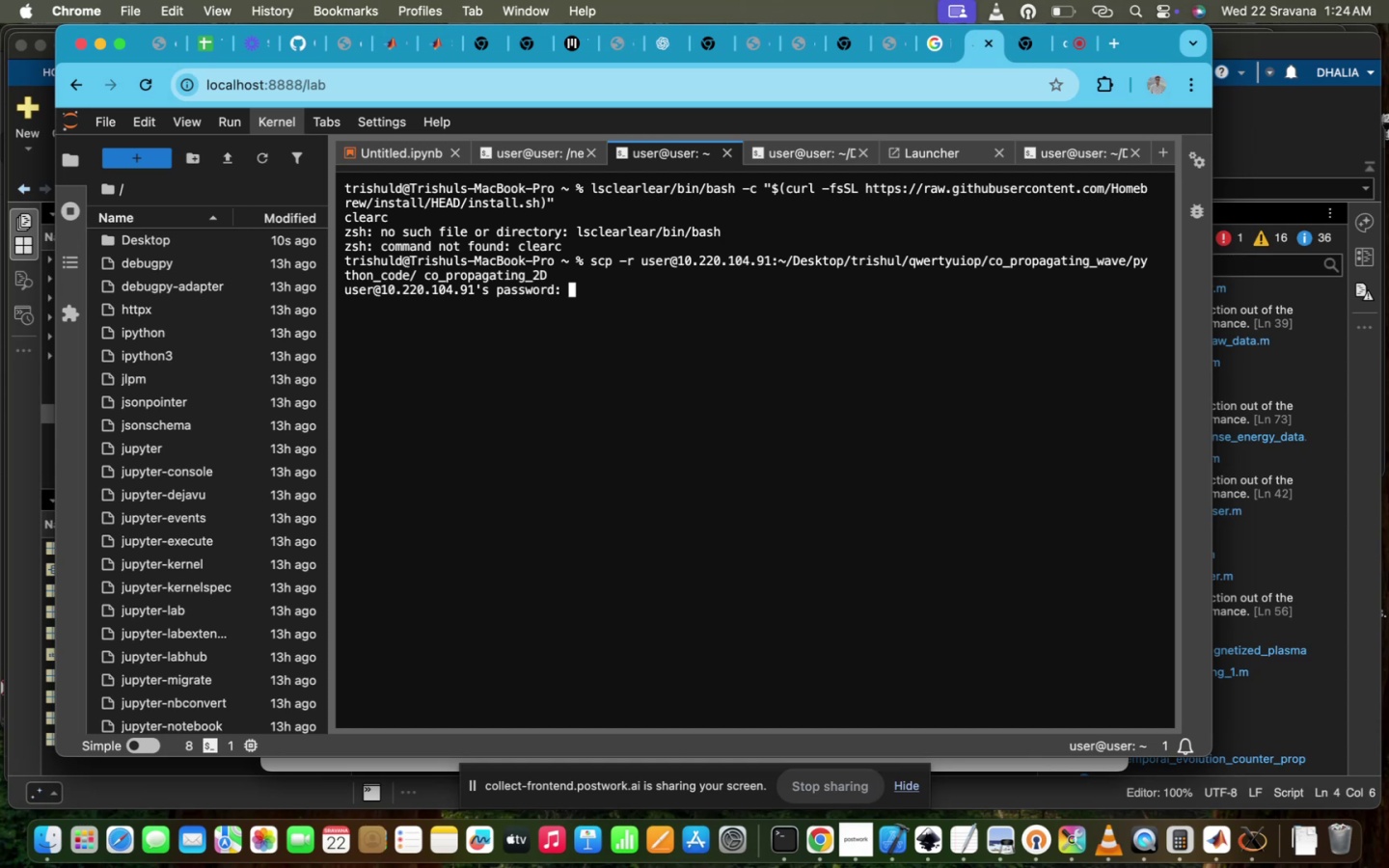 
key(Enter)
 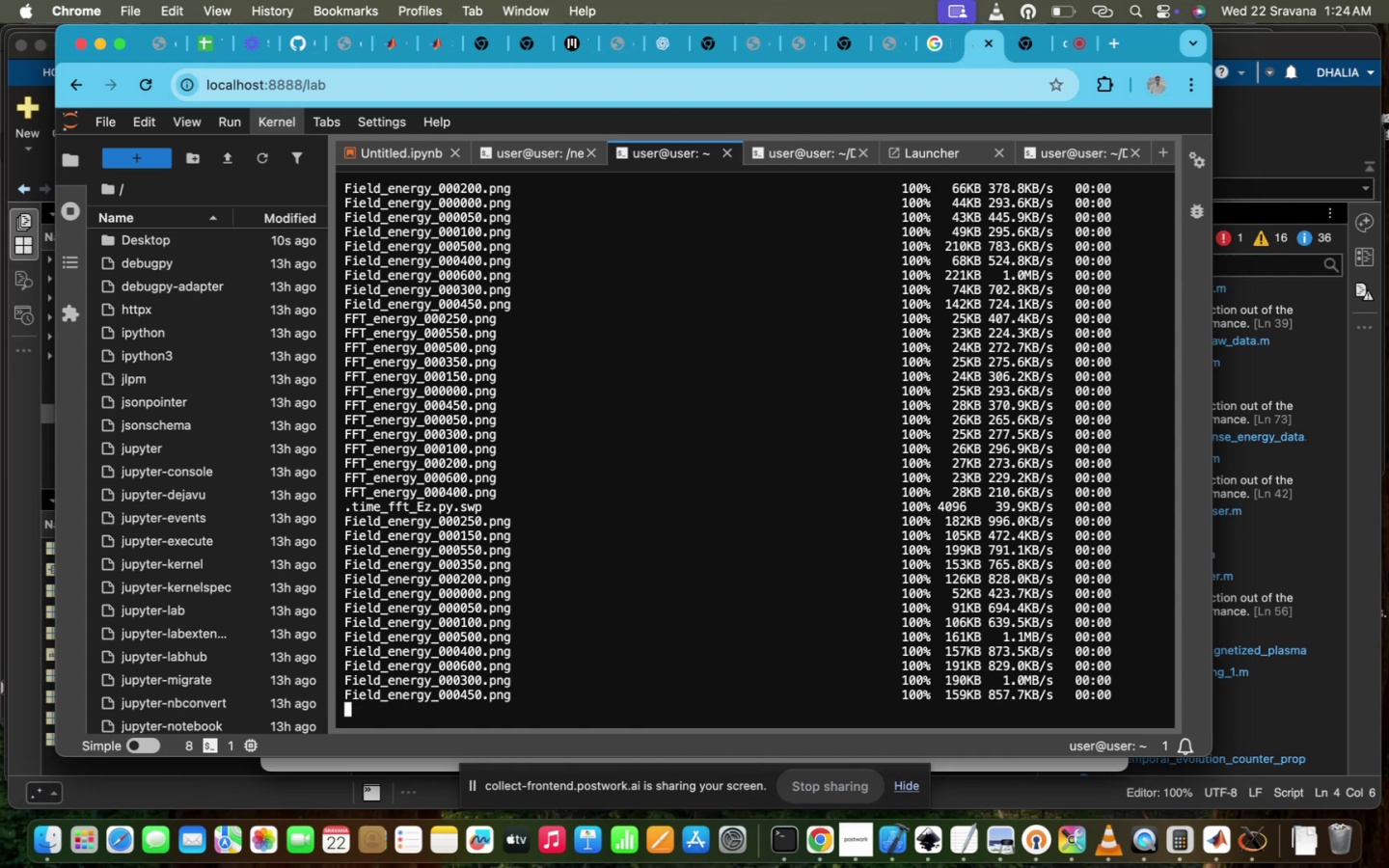 
wait(14.71)
 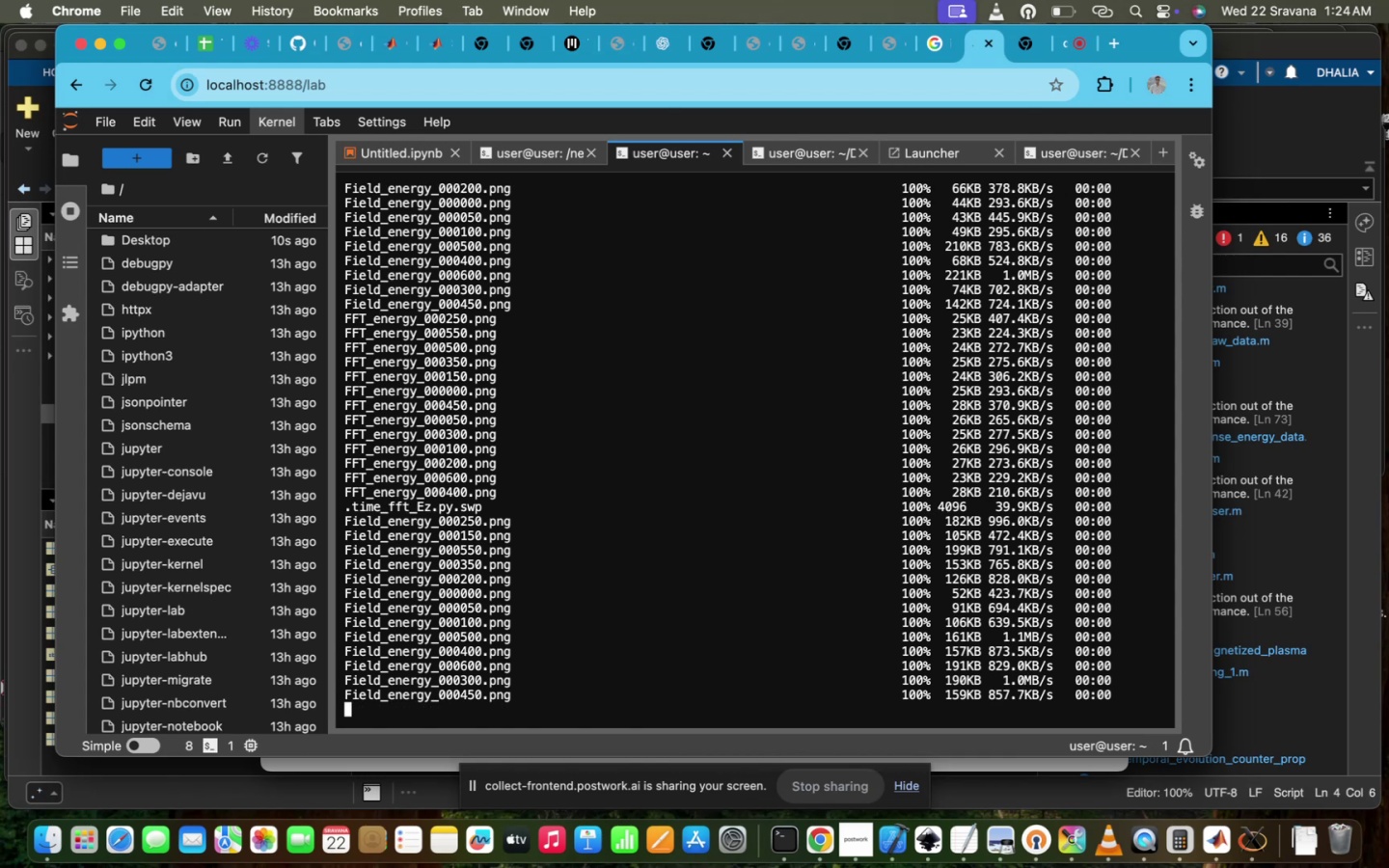 
left_click([1072, 46])
 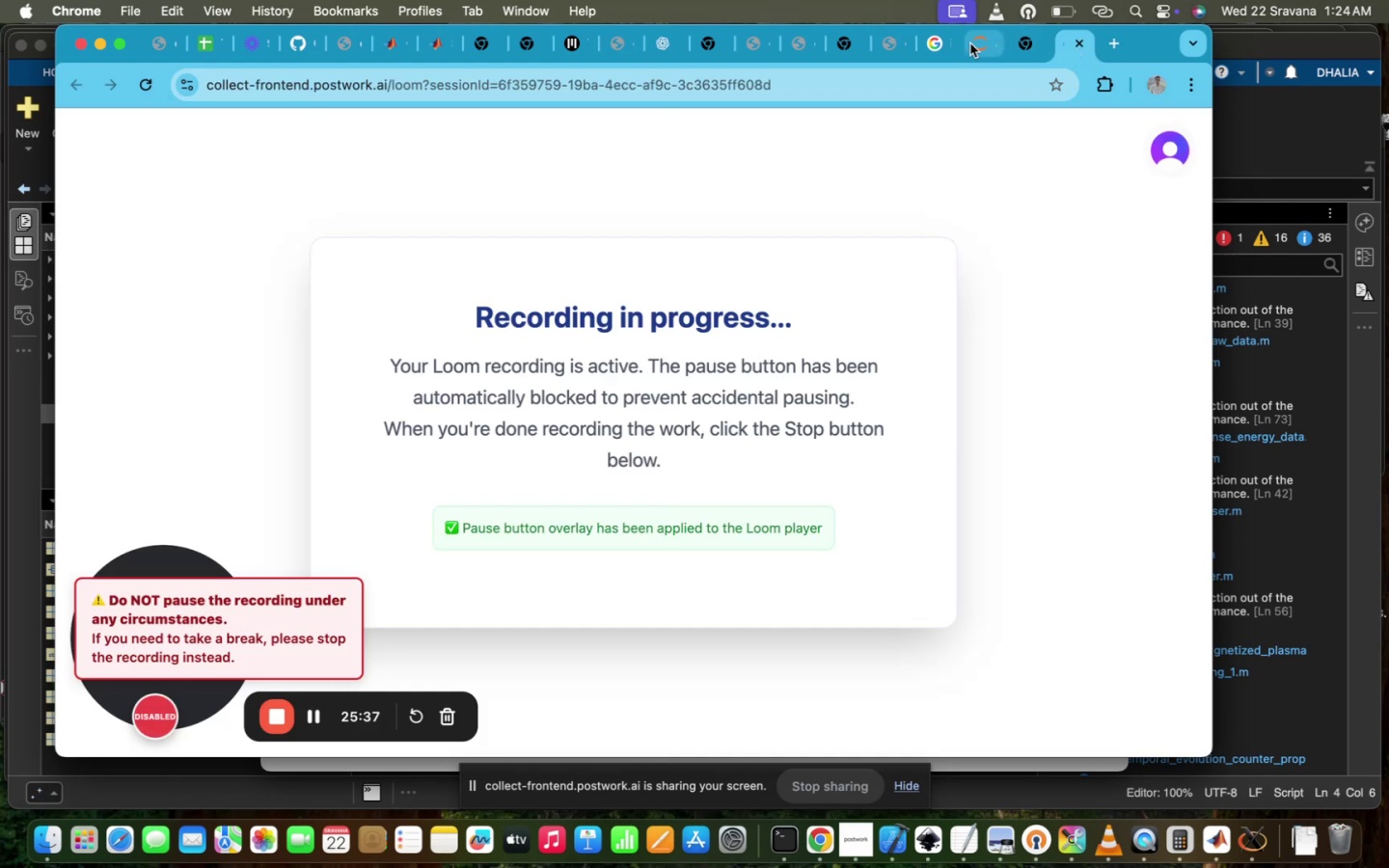 
left_click([970, 43])
 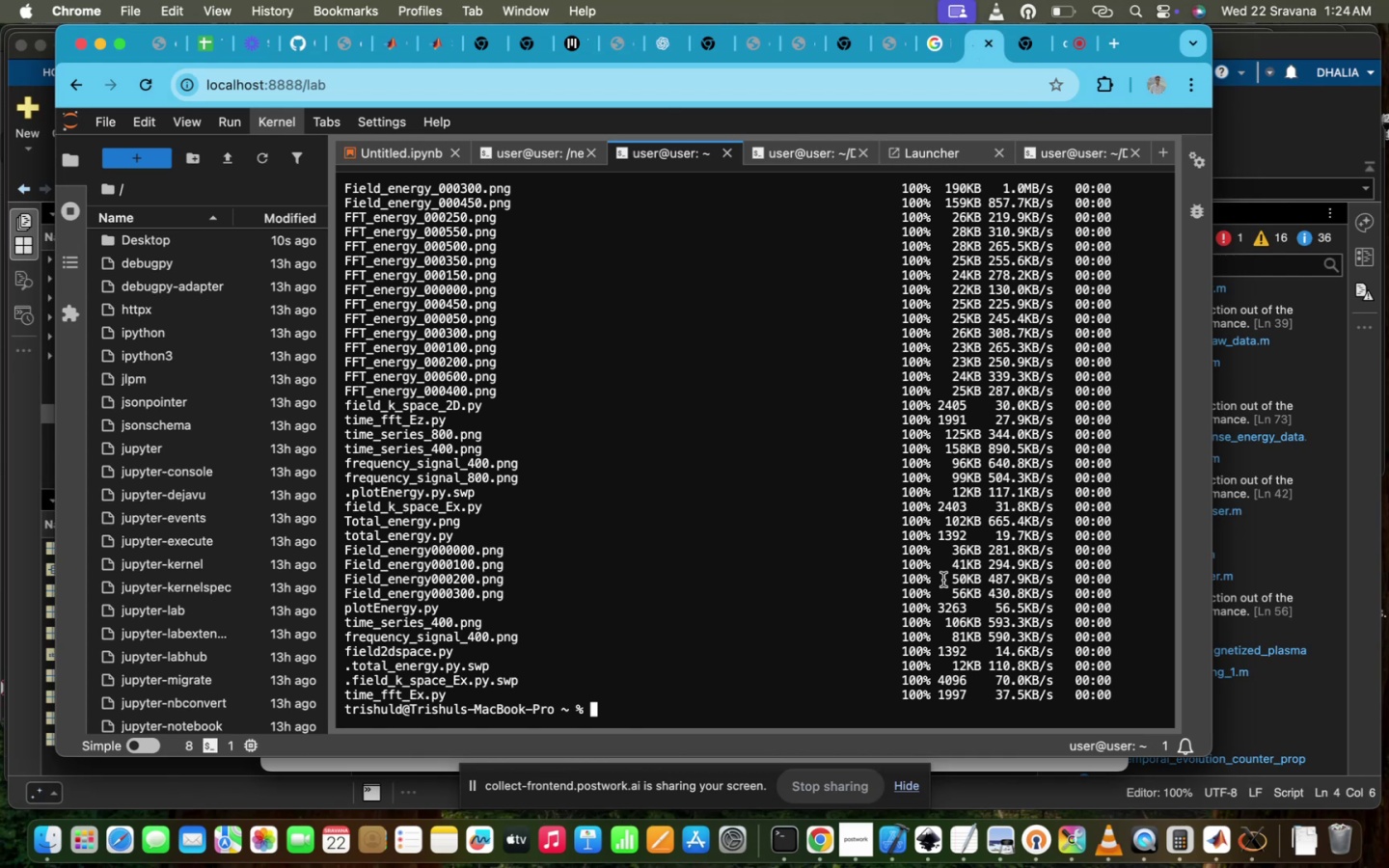 
wait(10.3)
 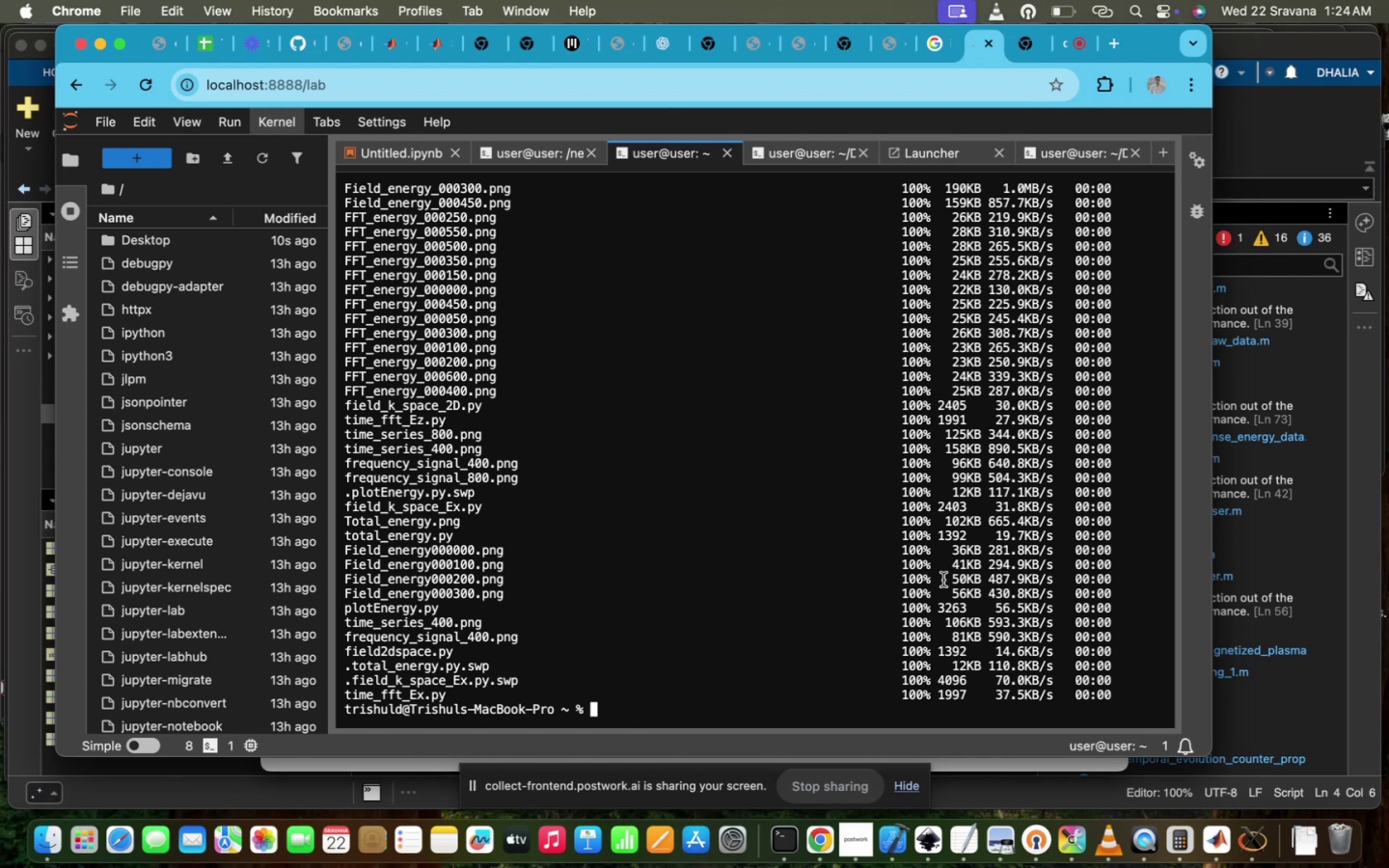 
double_click([527, 137])
 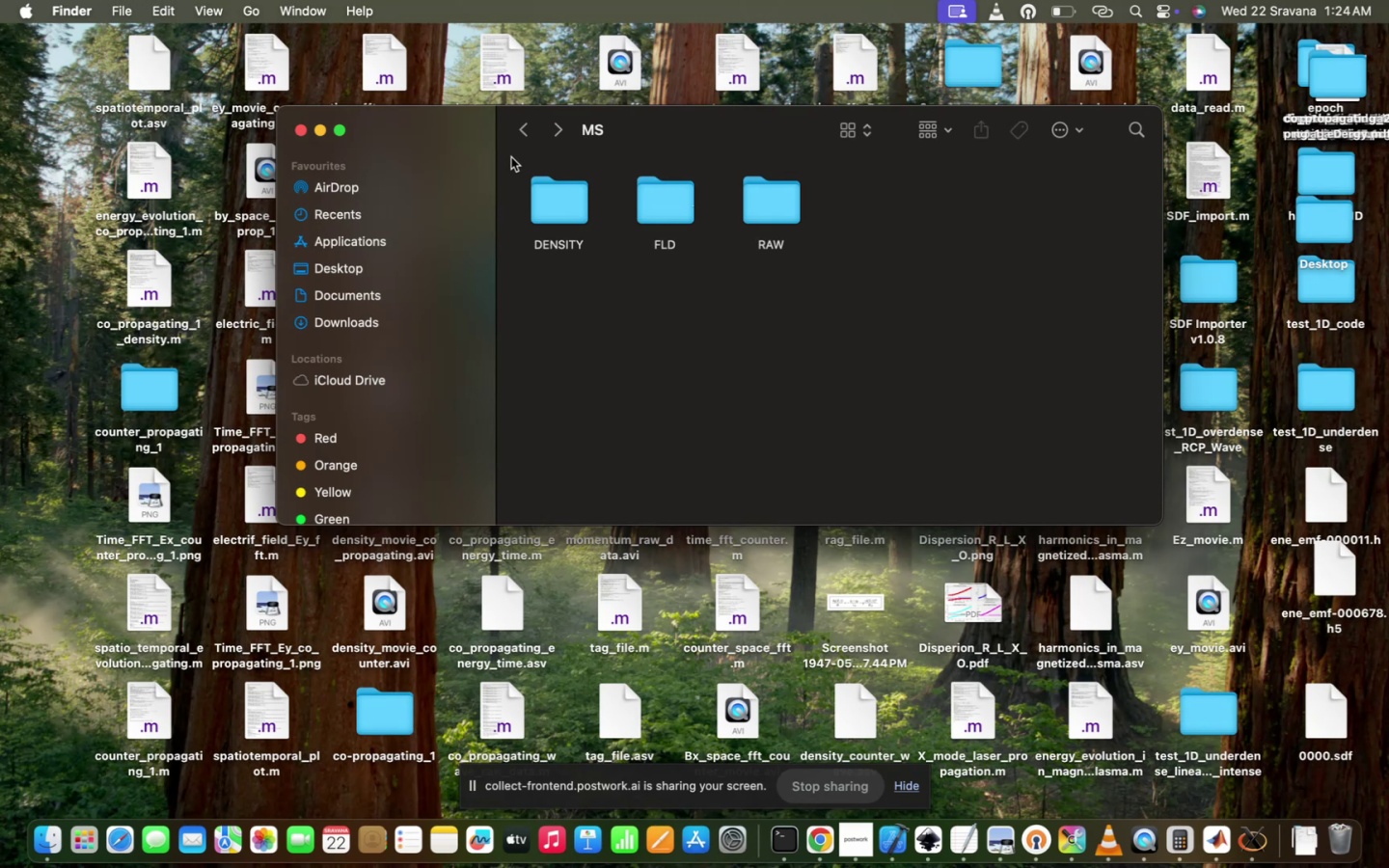 
left_click([519, 131])
 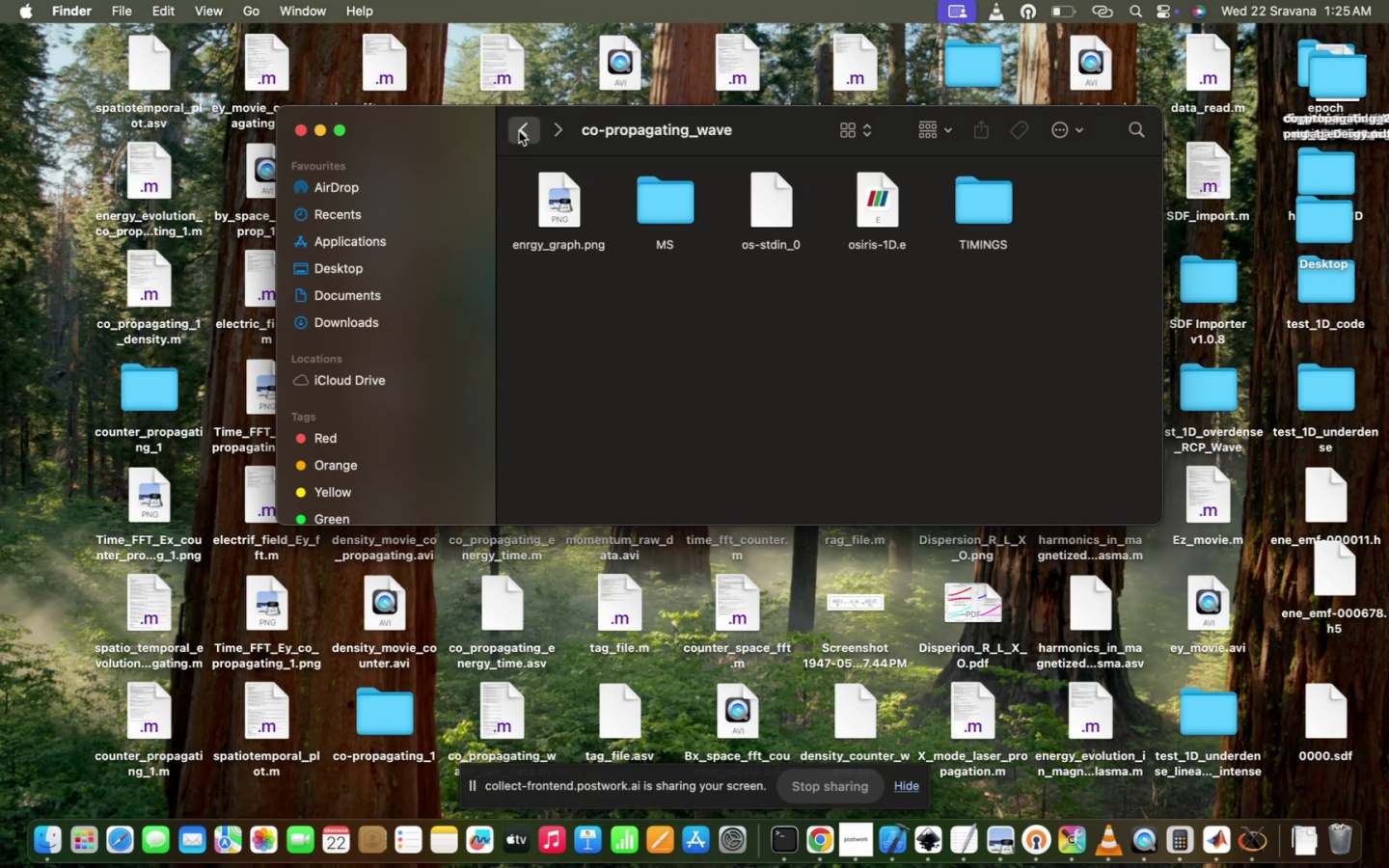 
left_click([519, 131])
 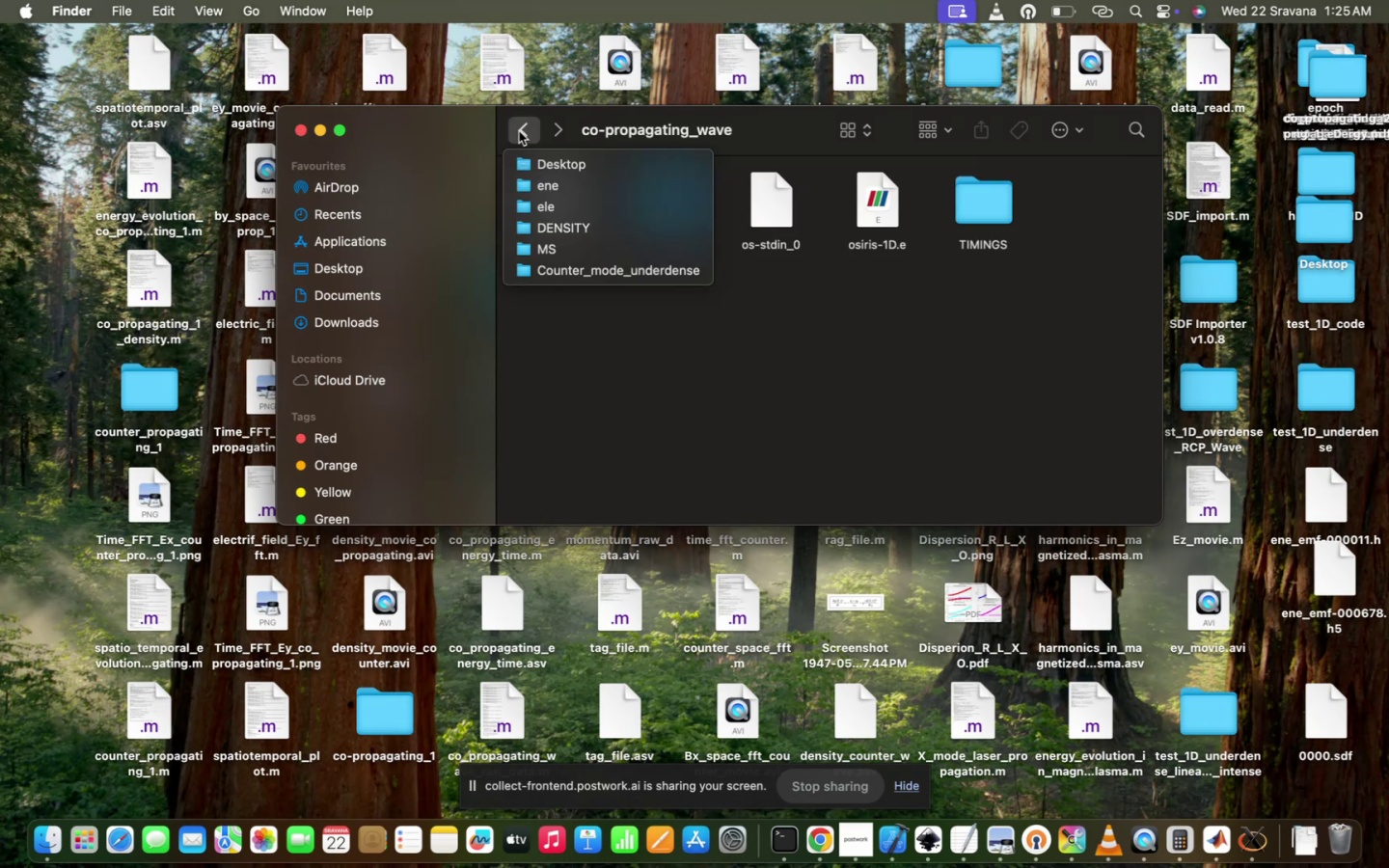 
left_click([519, 131])
 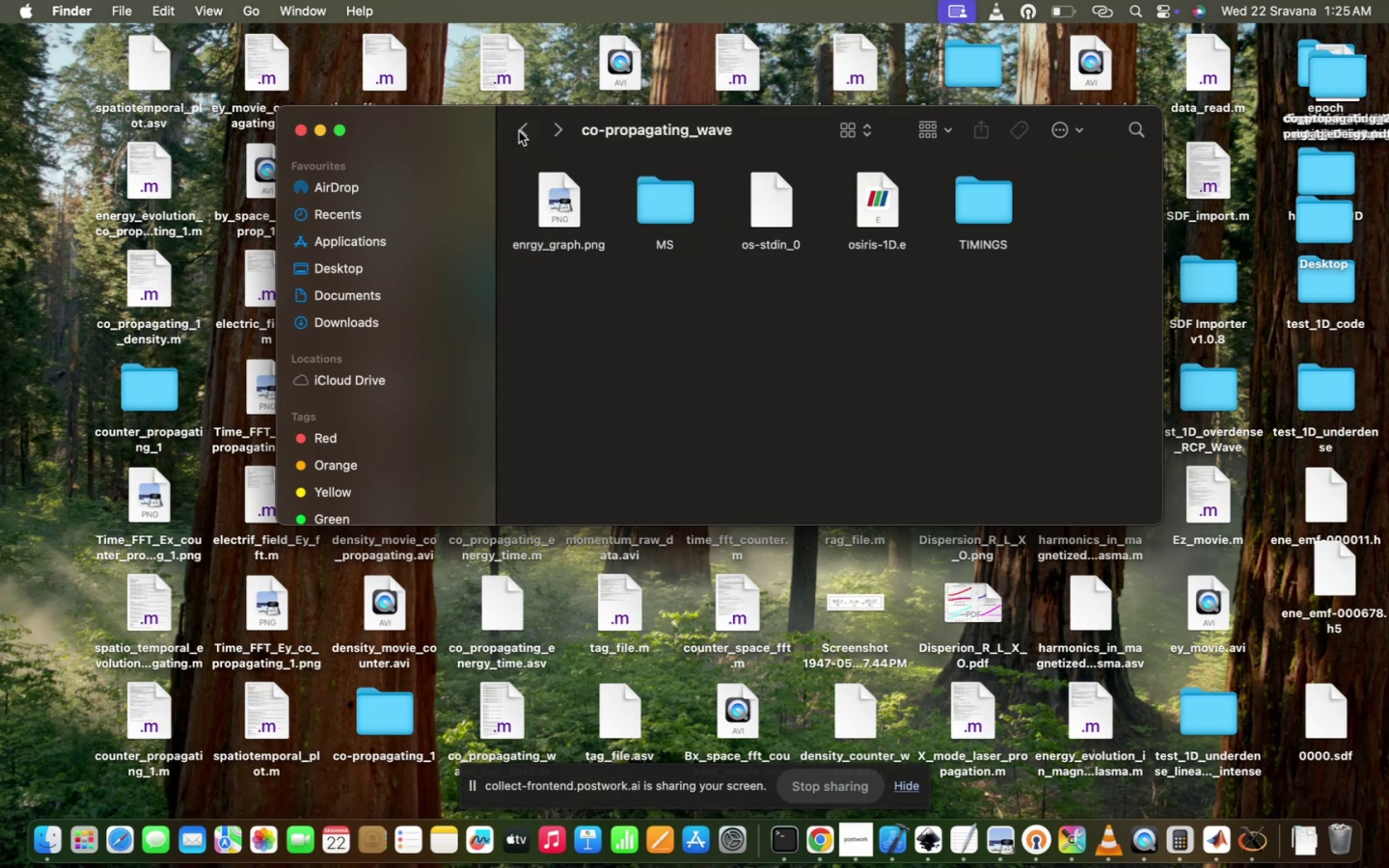 
left_click([519, 131])
 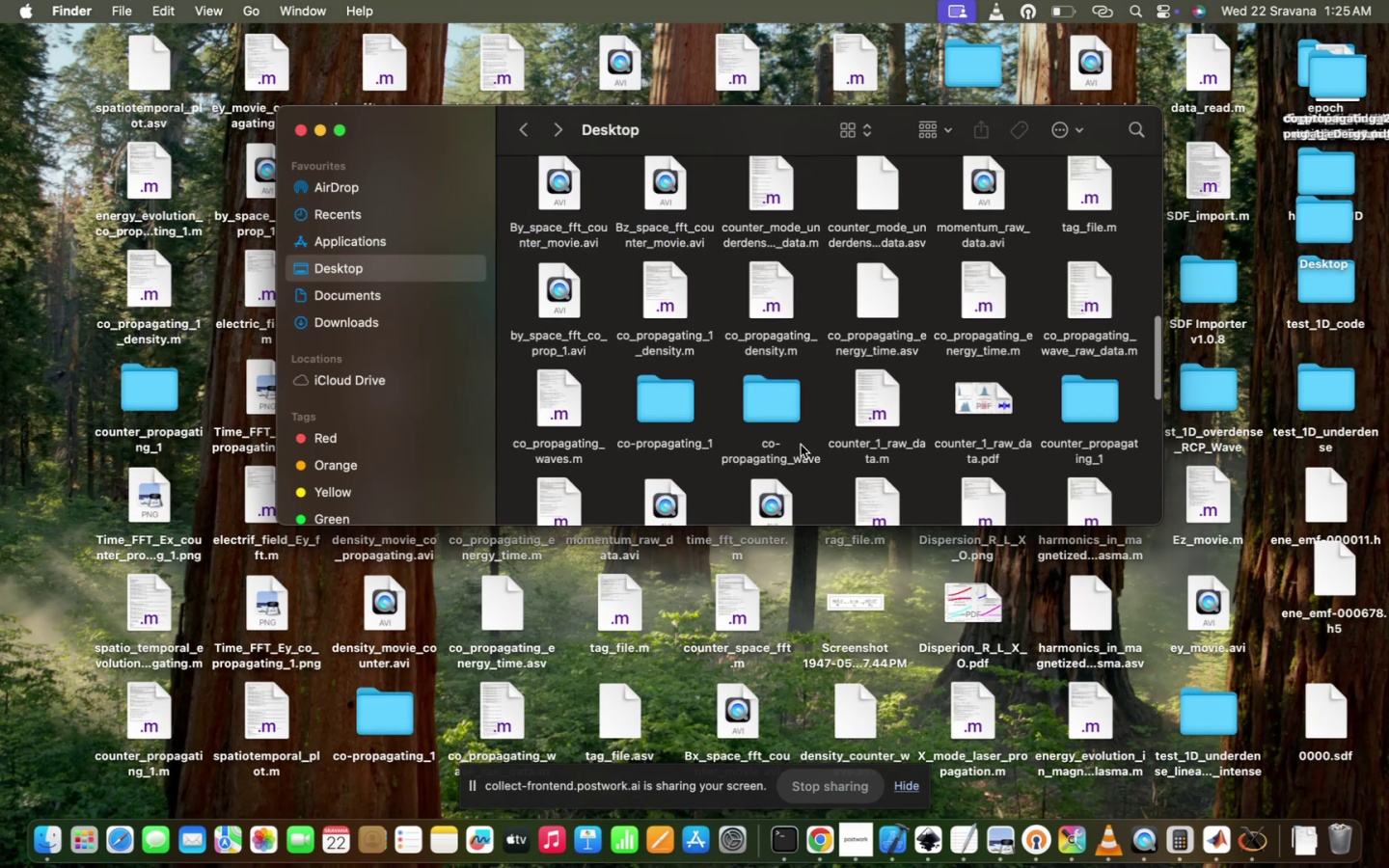 
scroll: coordinate [802, 444], scroll_direction: down, amount: 99.0
 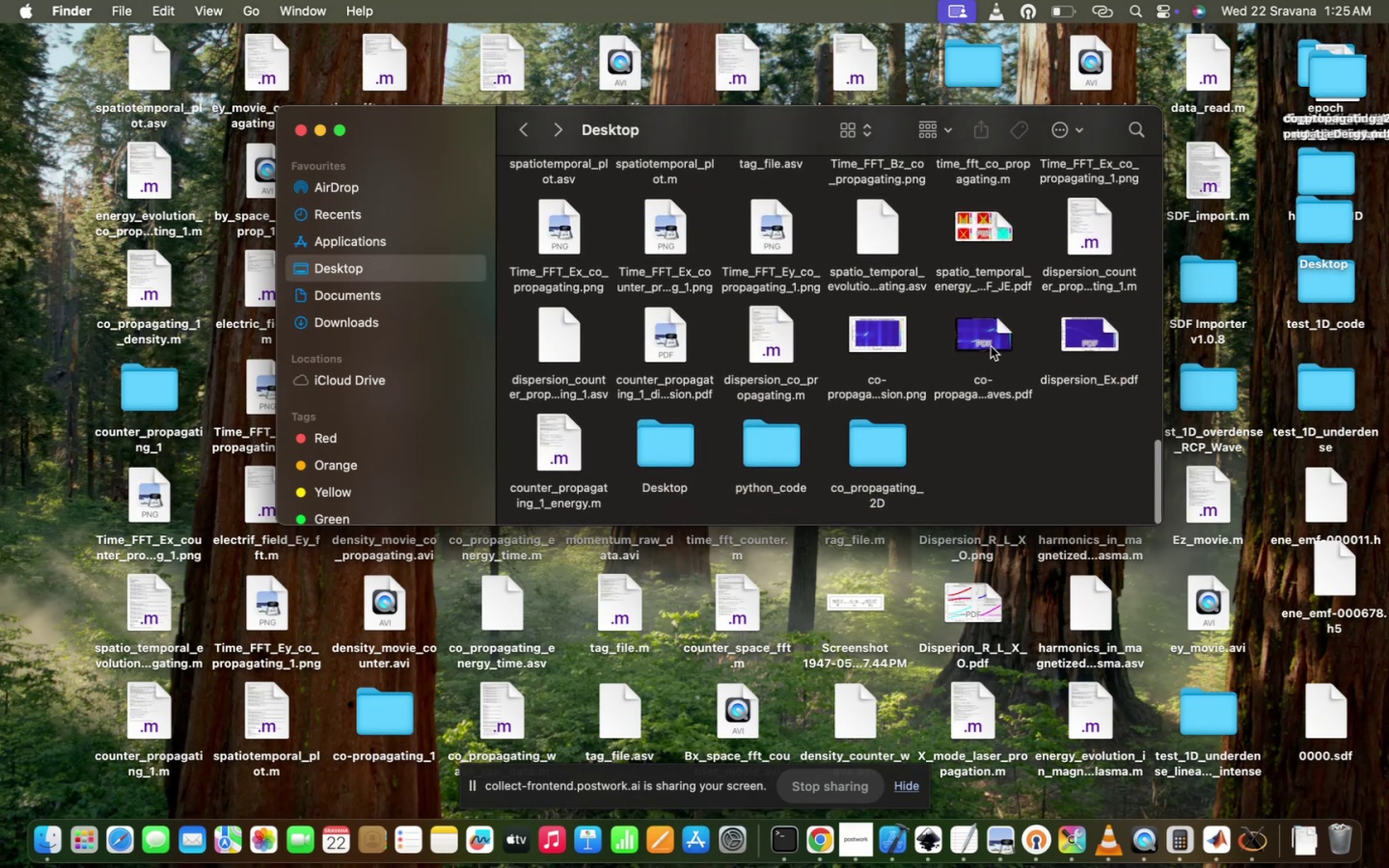 
double_click([991, 339])
 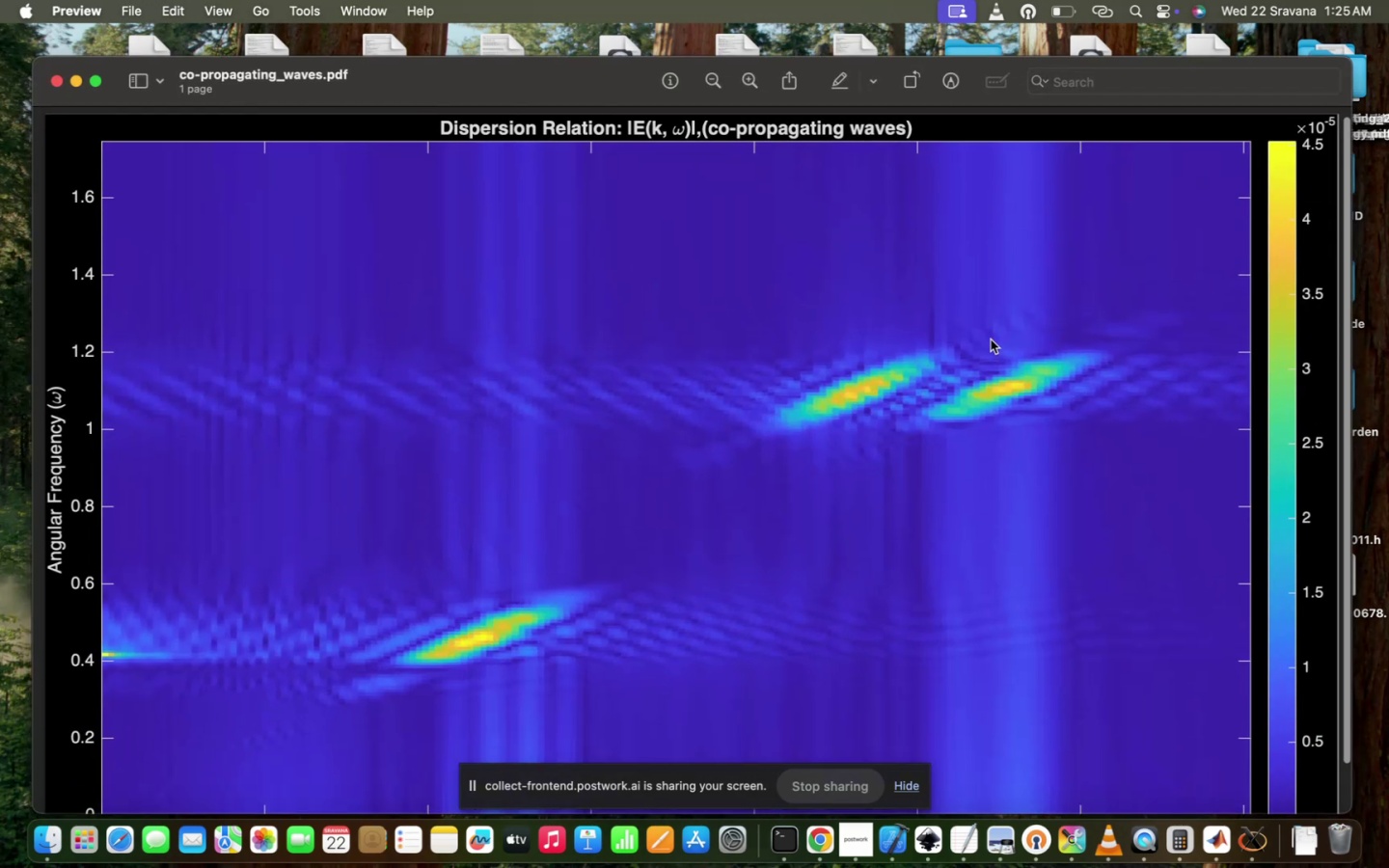 
scroll: coordinate [991, 339], scroll_direction: down, amount: 91.0
 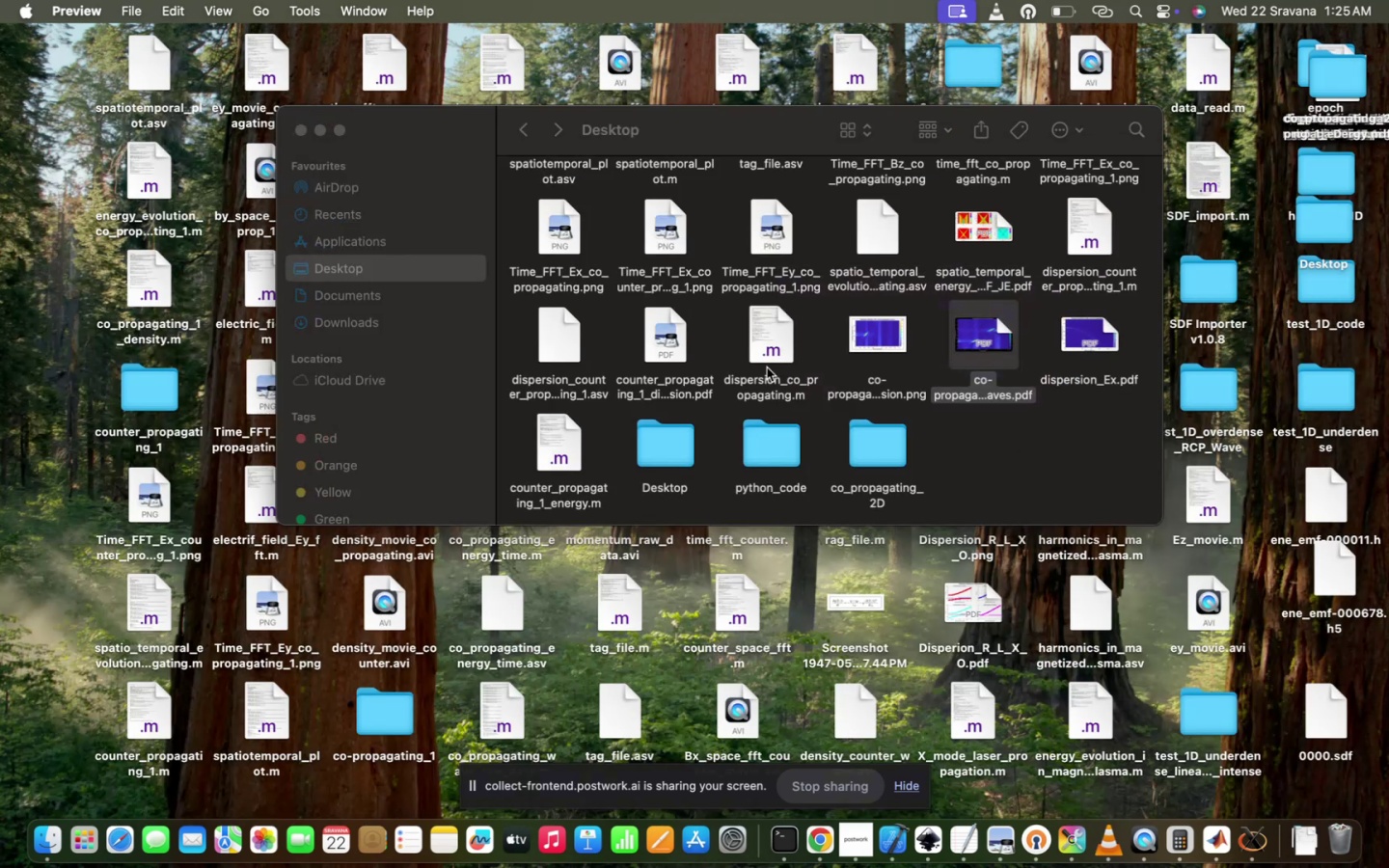 
left_click([988, 424])
 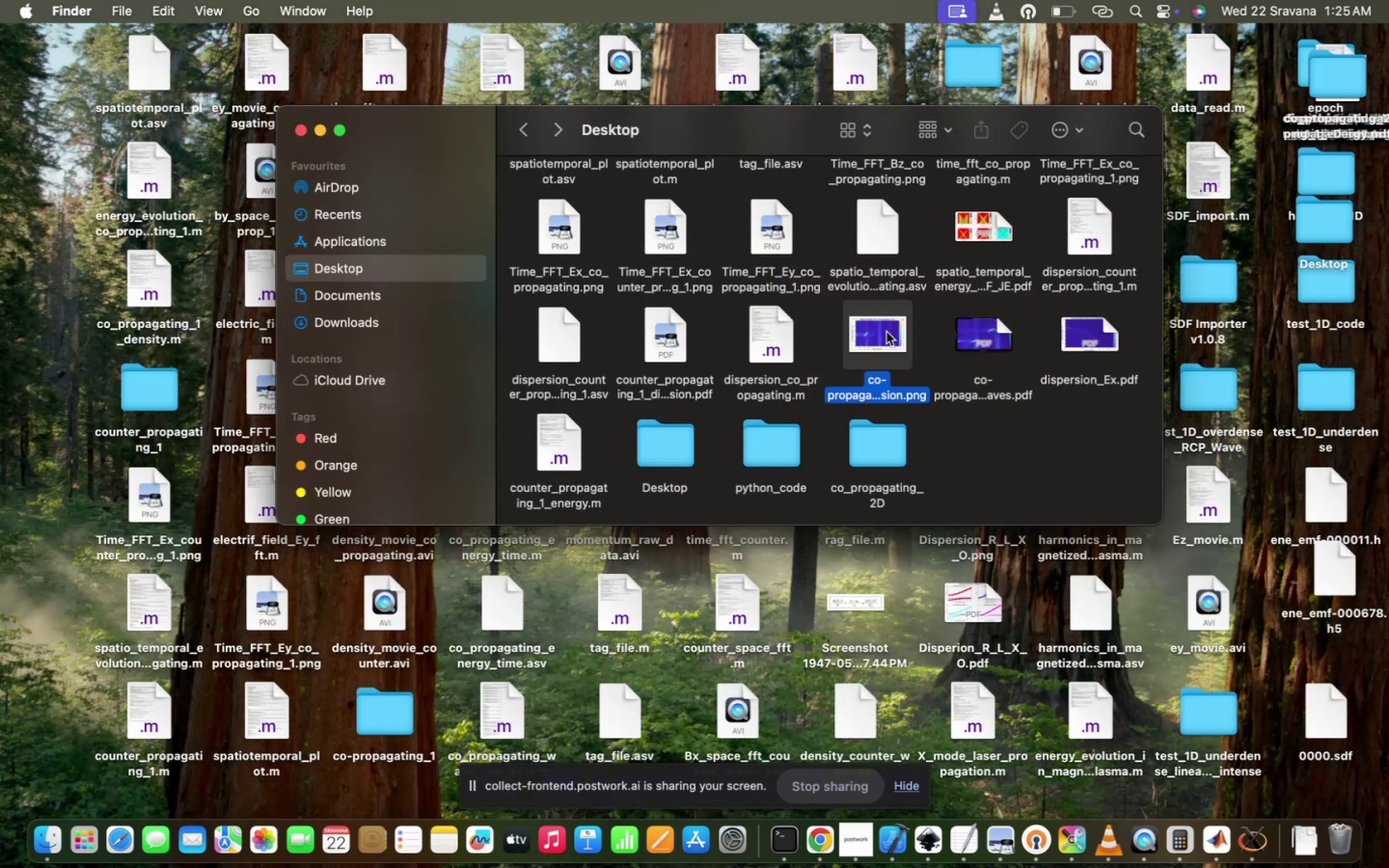 
double_click([886, 332])
 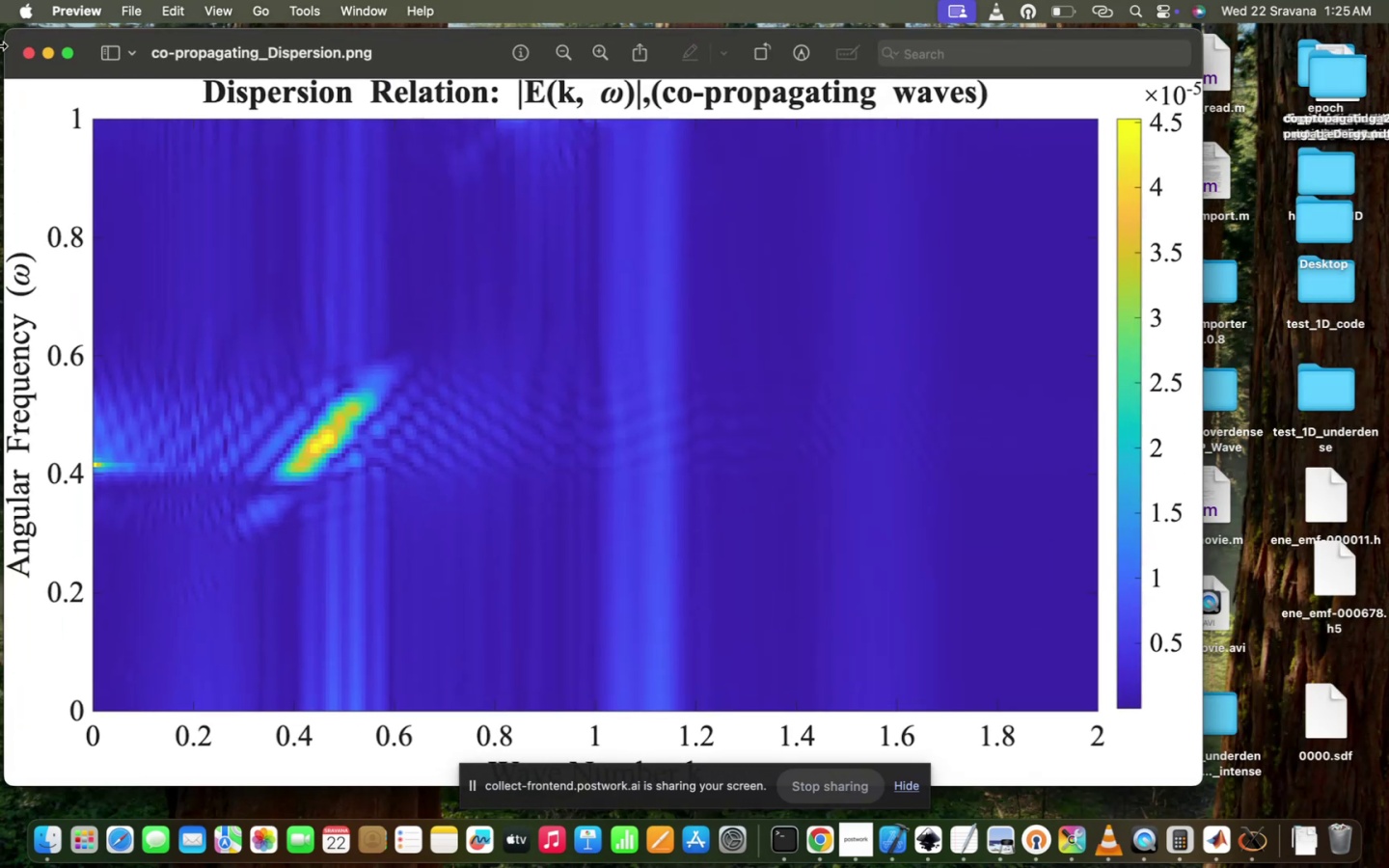 
left_click([34, 58])
 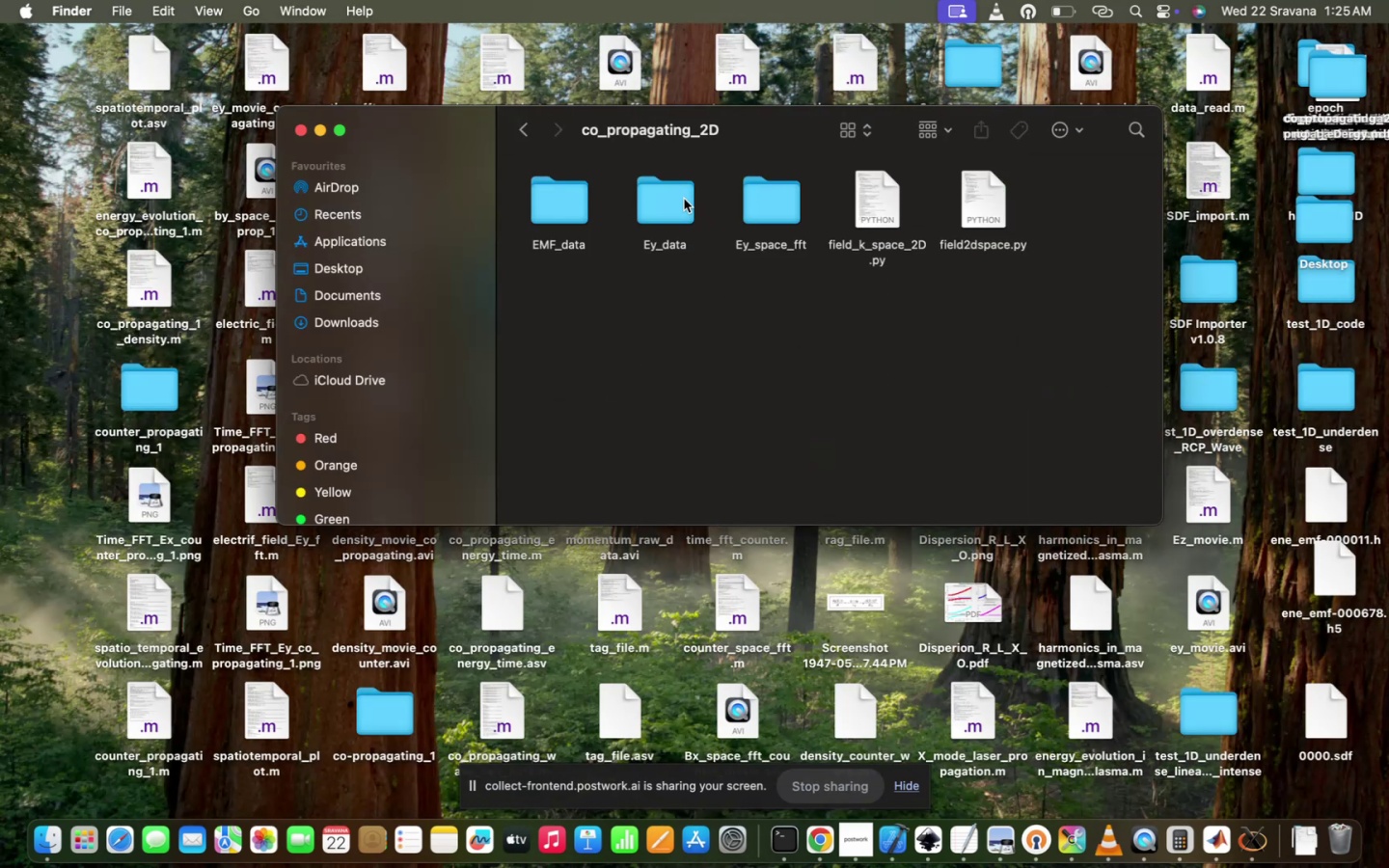 
double_click([765, 190])
 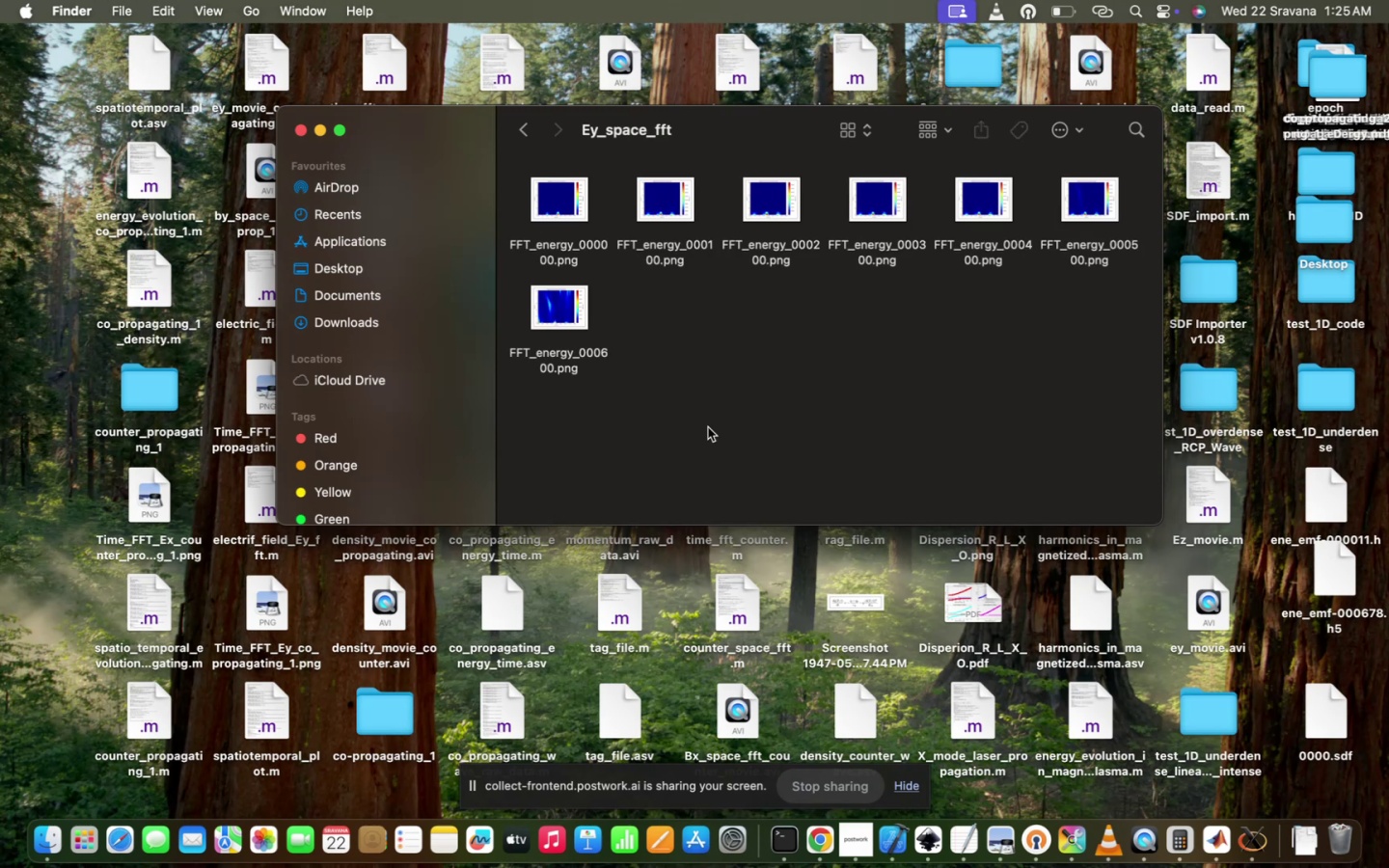 
left_click([708, 427])
 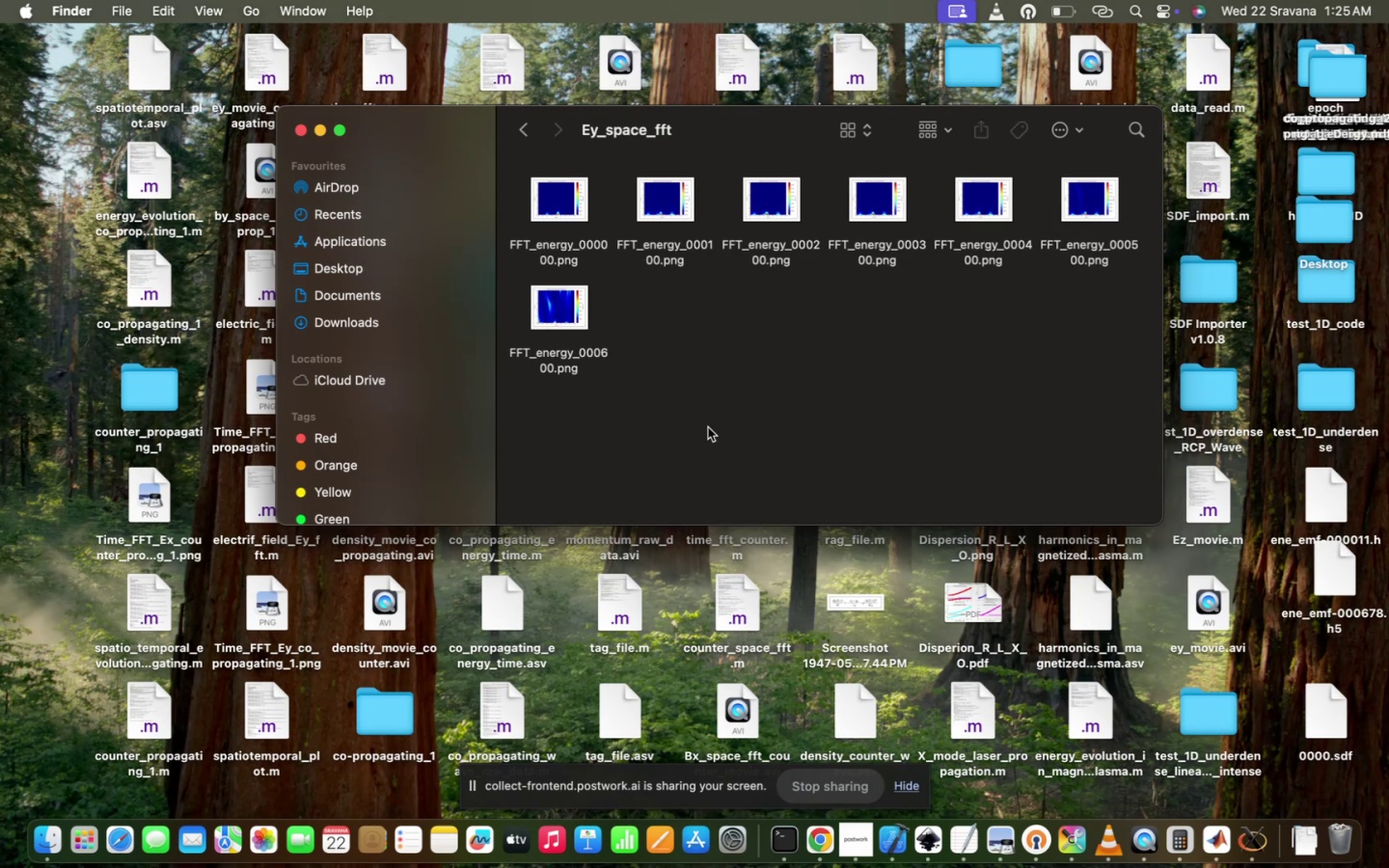 
key(Meta+A)
 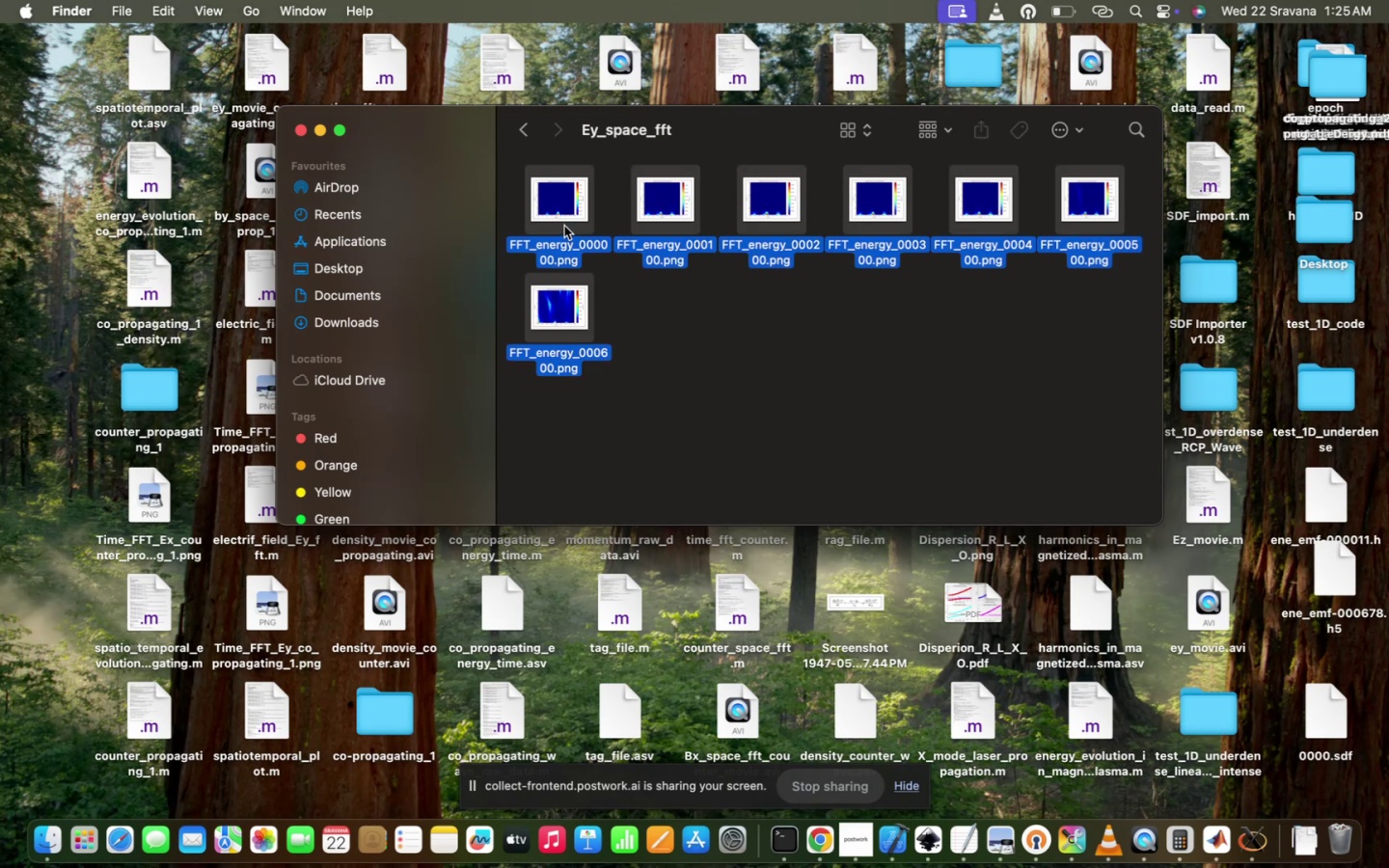 
double_click([564, 225])
 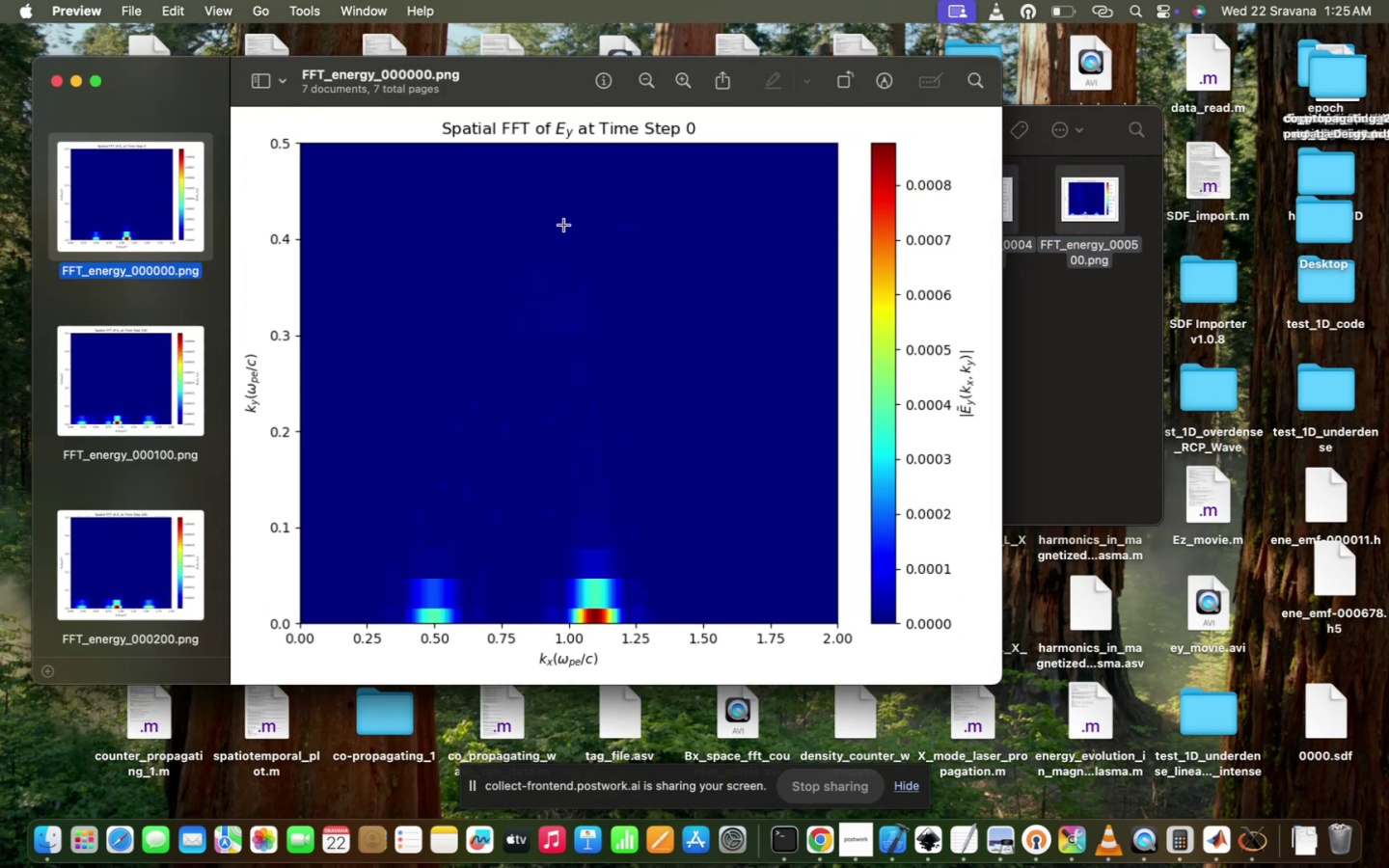 
key(ArrowDown)
 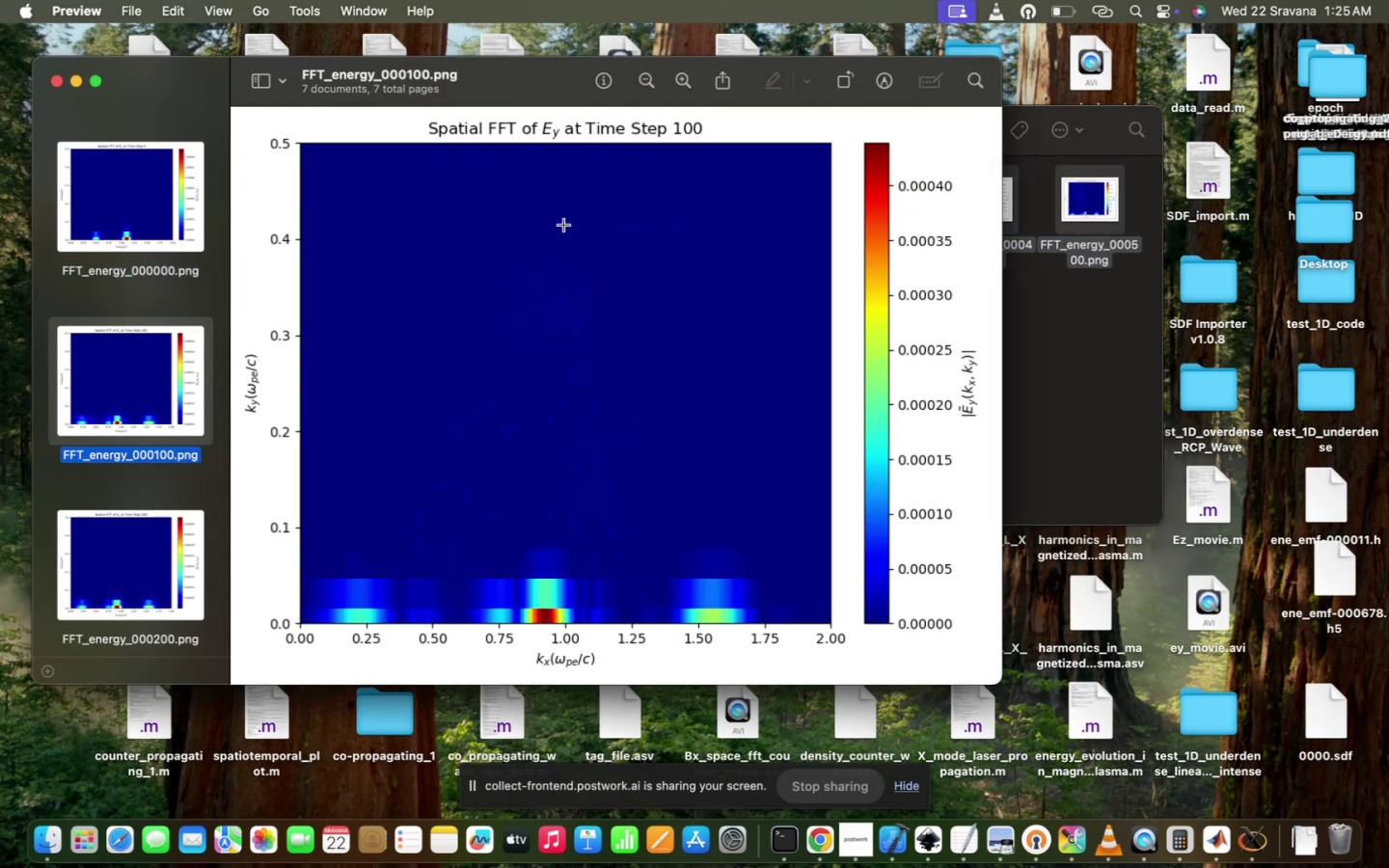 
key(ArrowDown)
 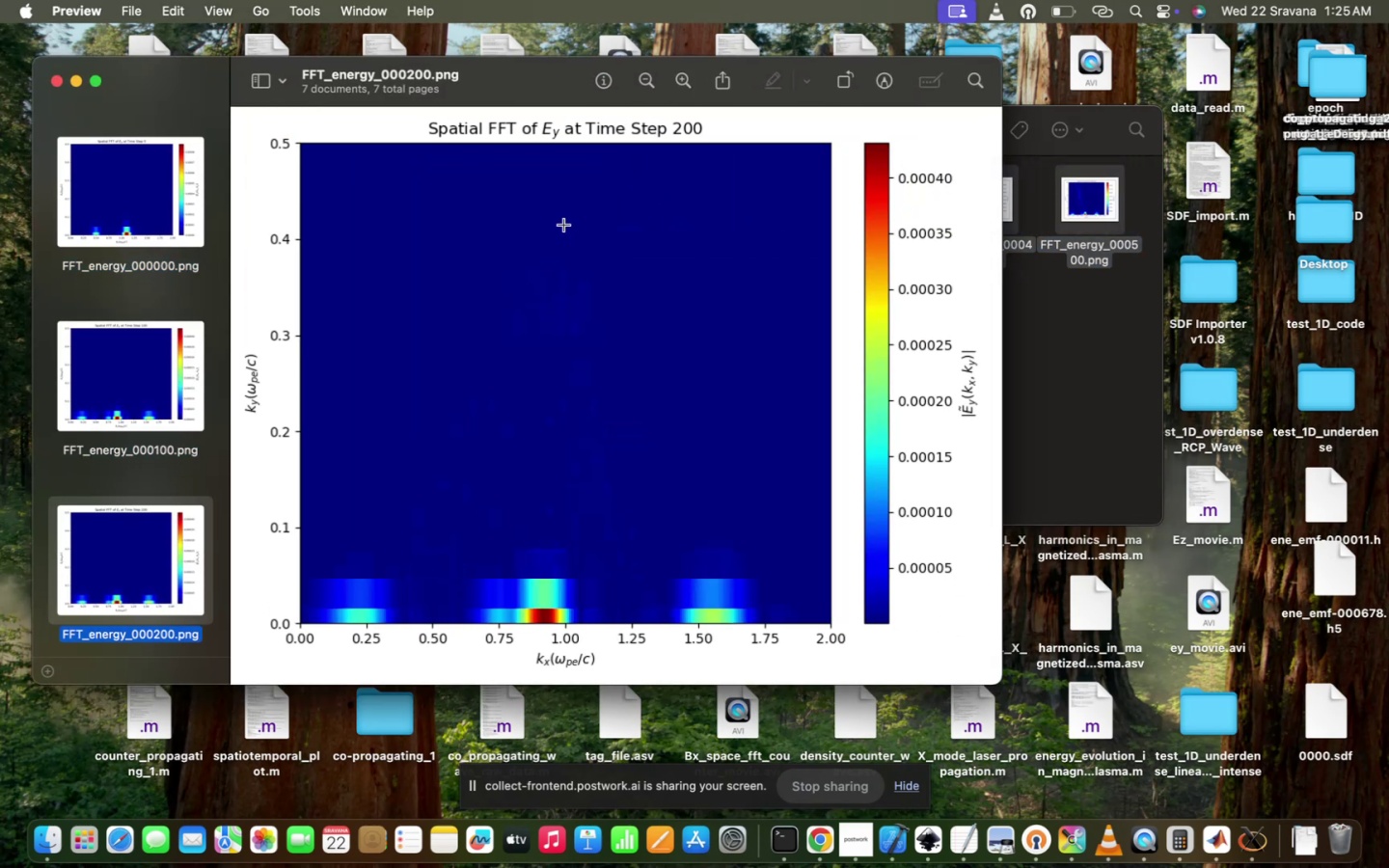 
key(ArrowDown)
 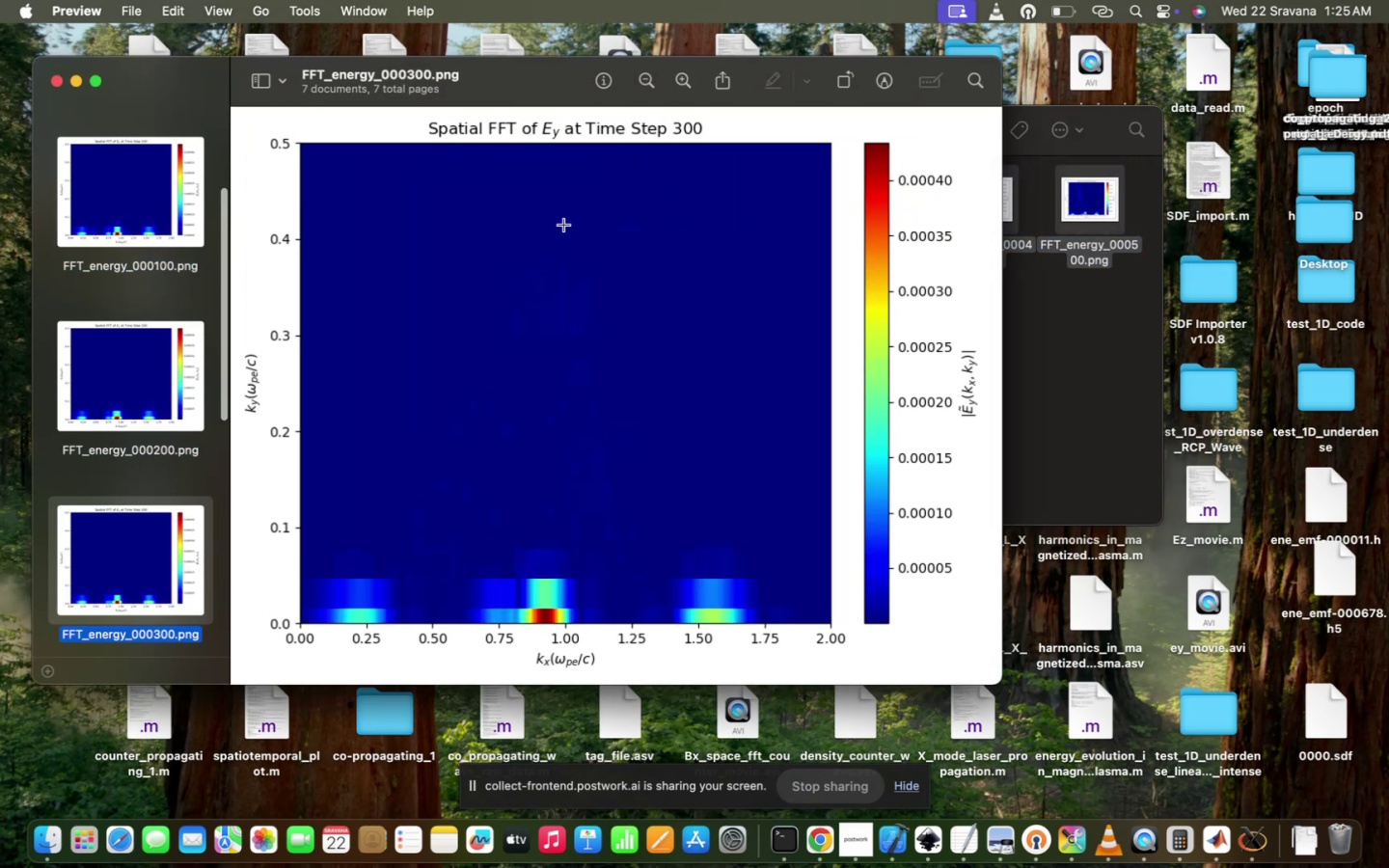 
key(ArrowDown)
 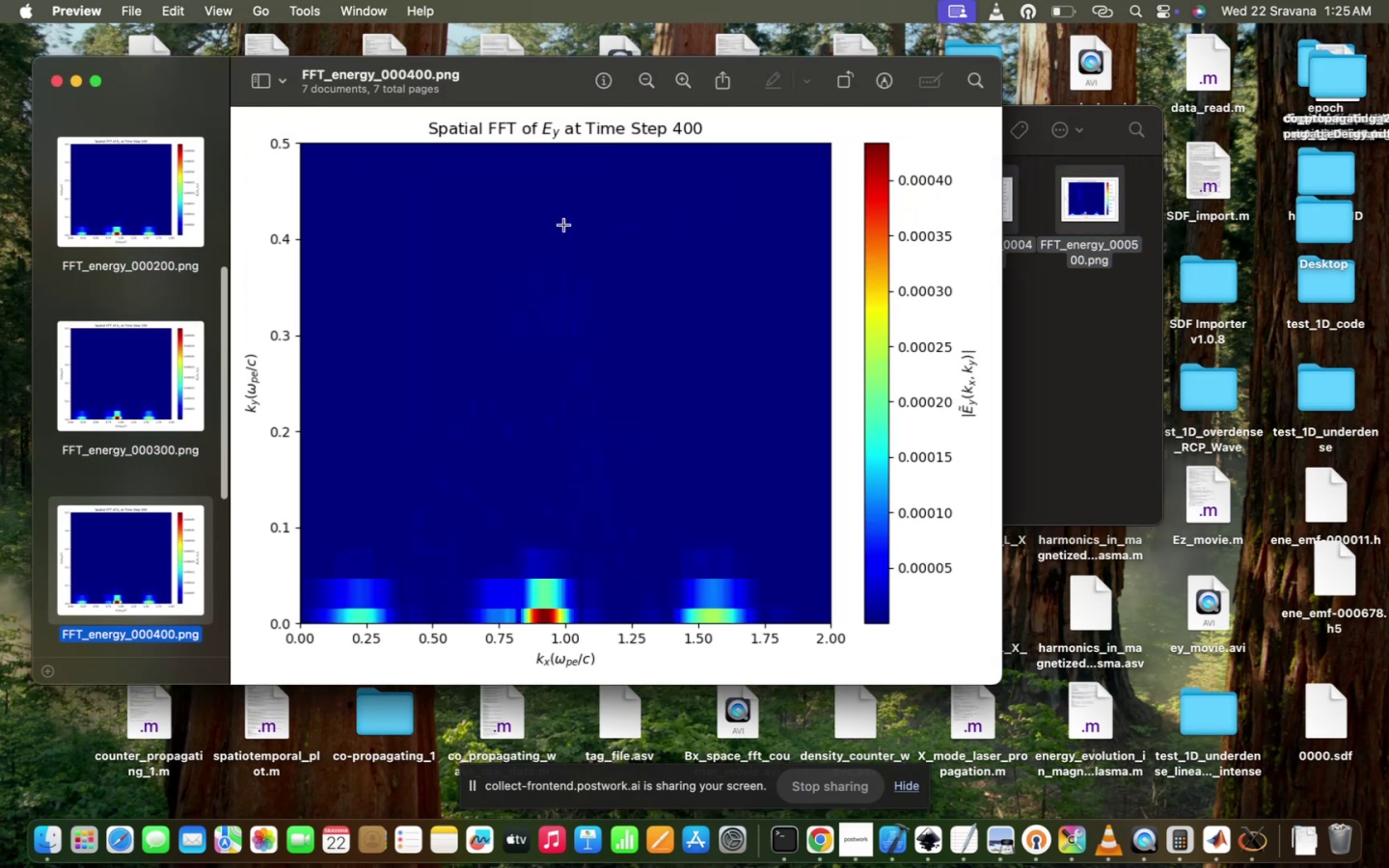 
key(ArrowDown)
 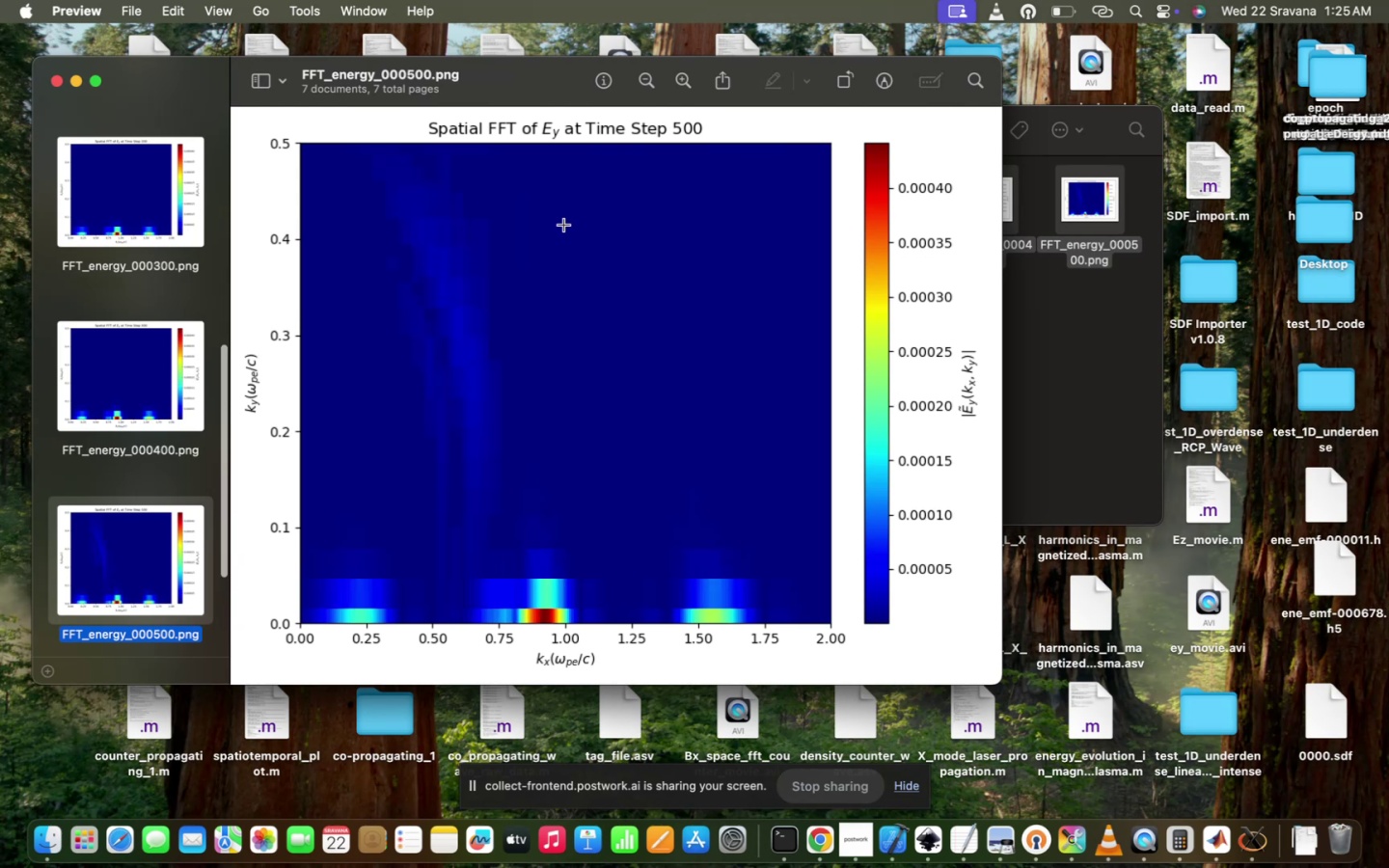 
key(ArrowDown)
 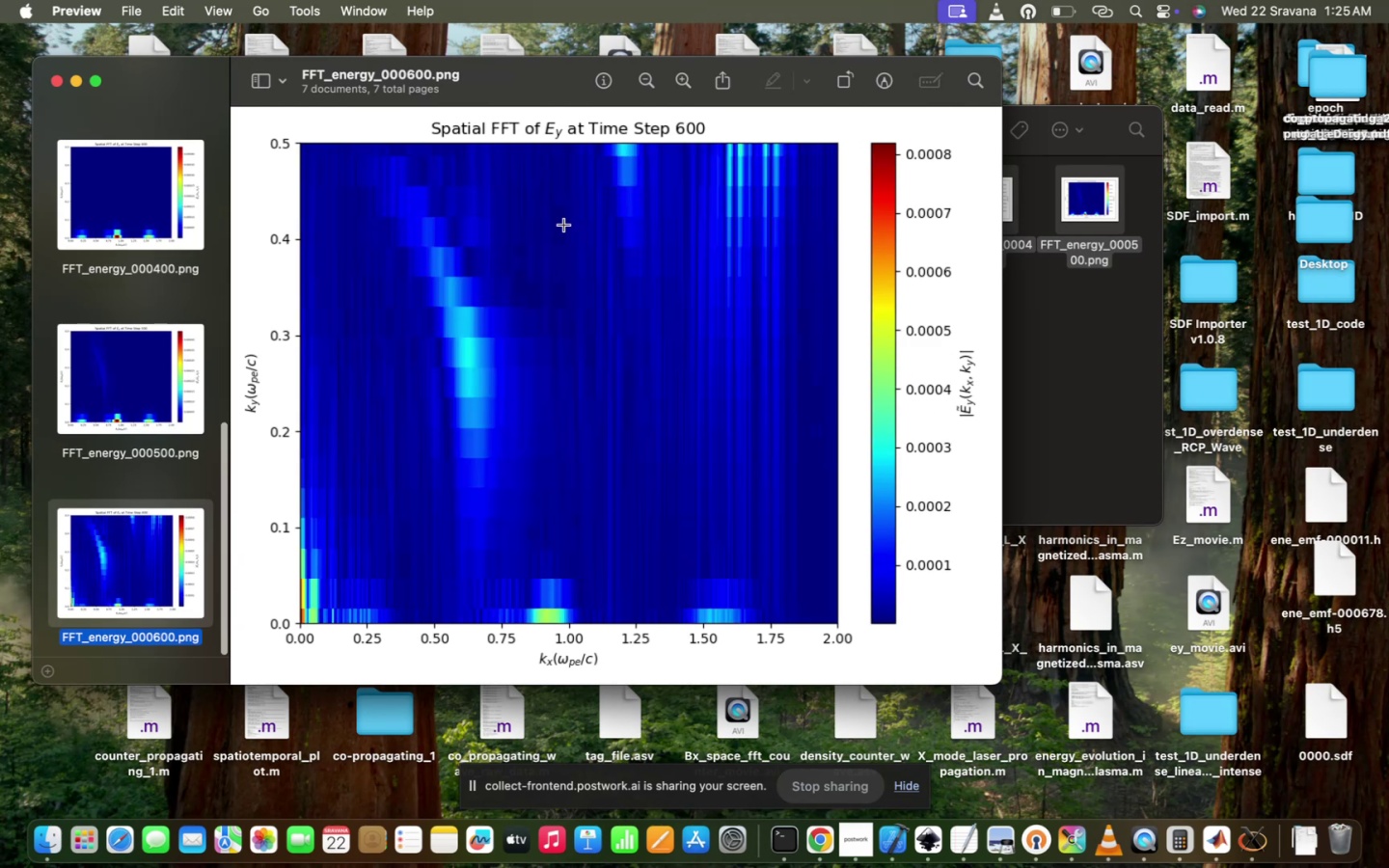 
key(ArrowDown)
 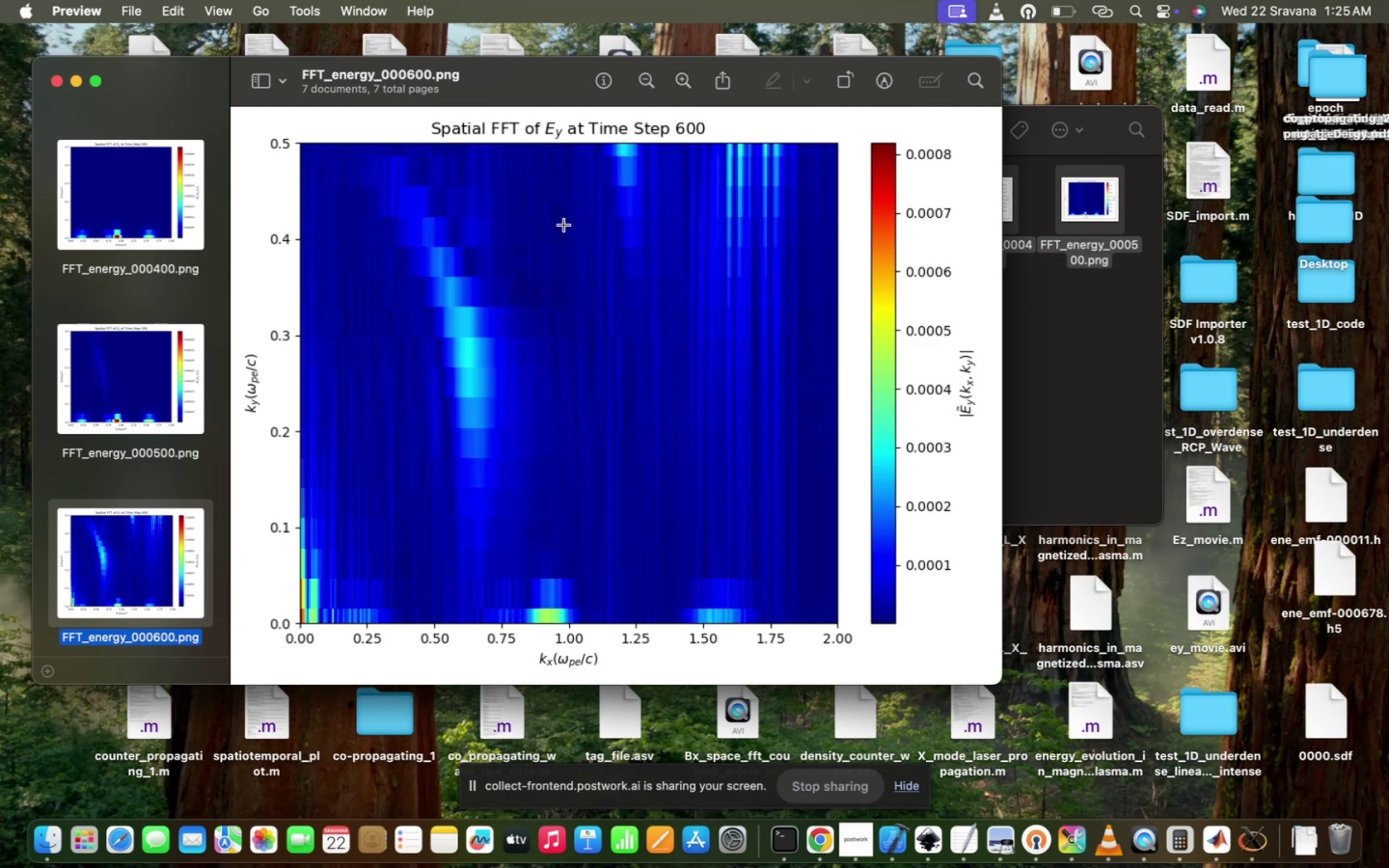 
key(ArrowUp)
 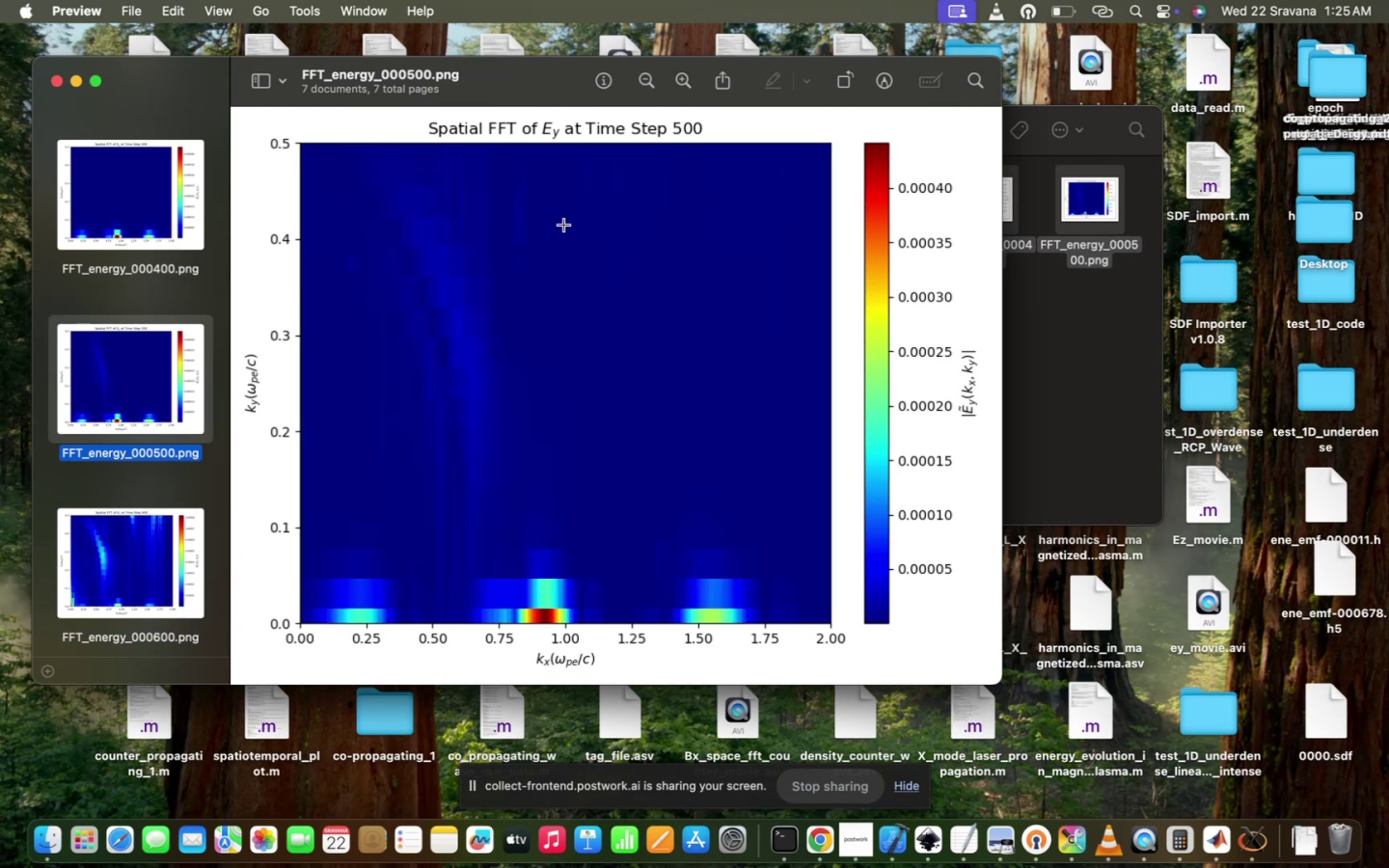 
key(ArrowUp)
 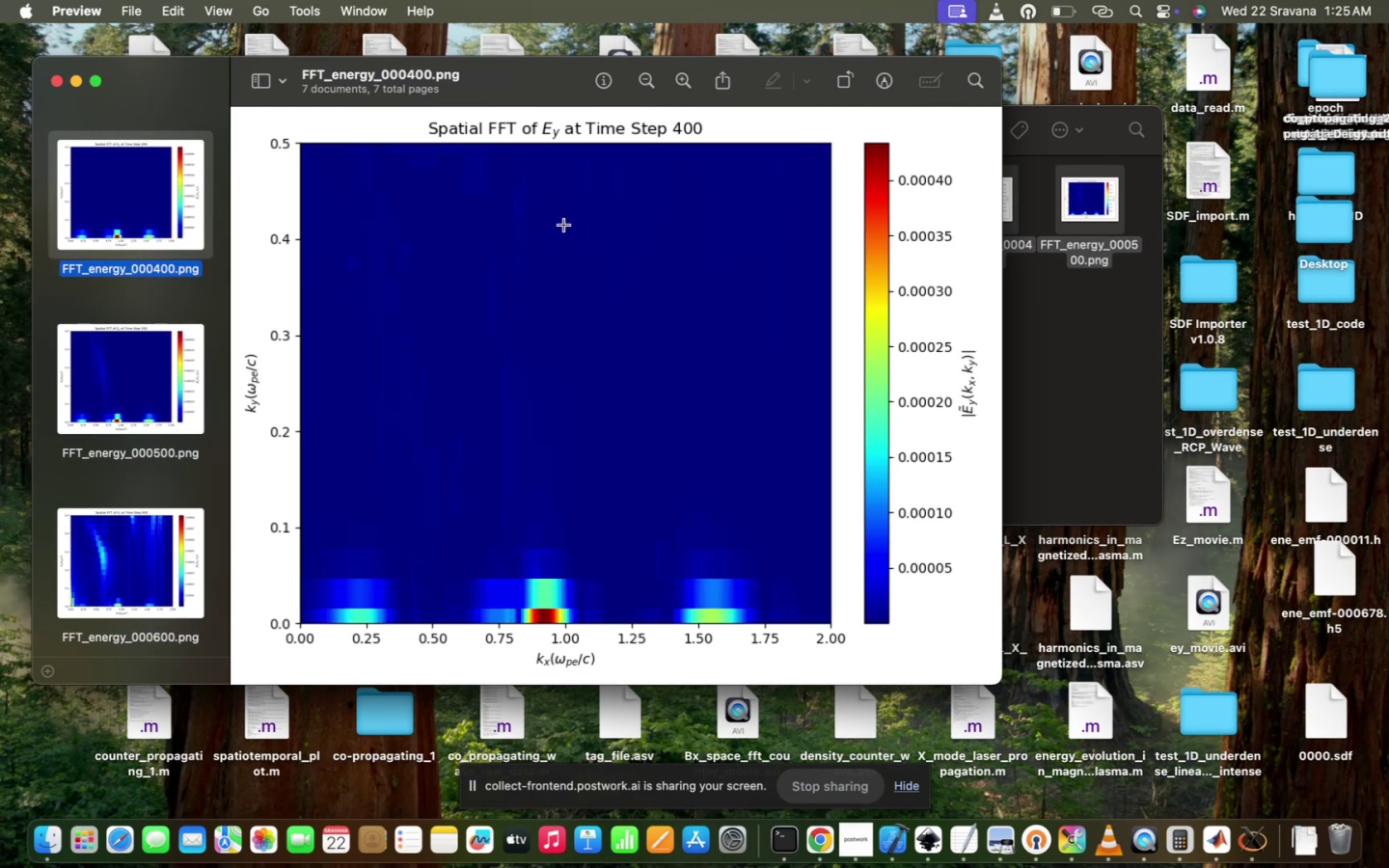 
key(ArrowDown)
 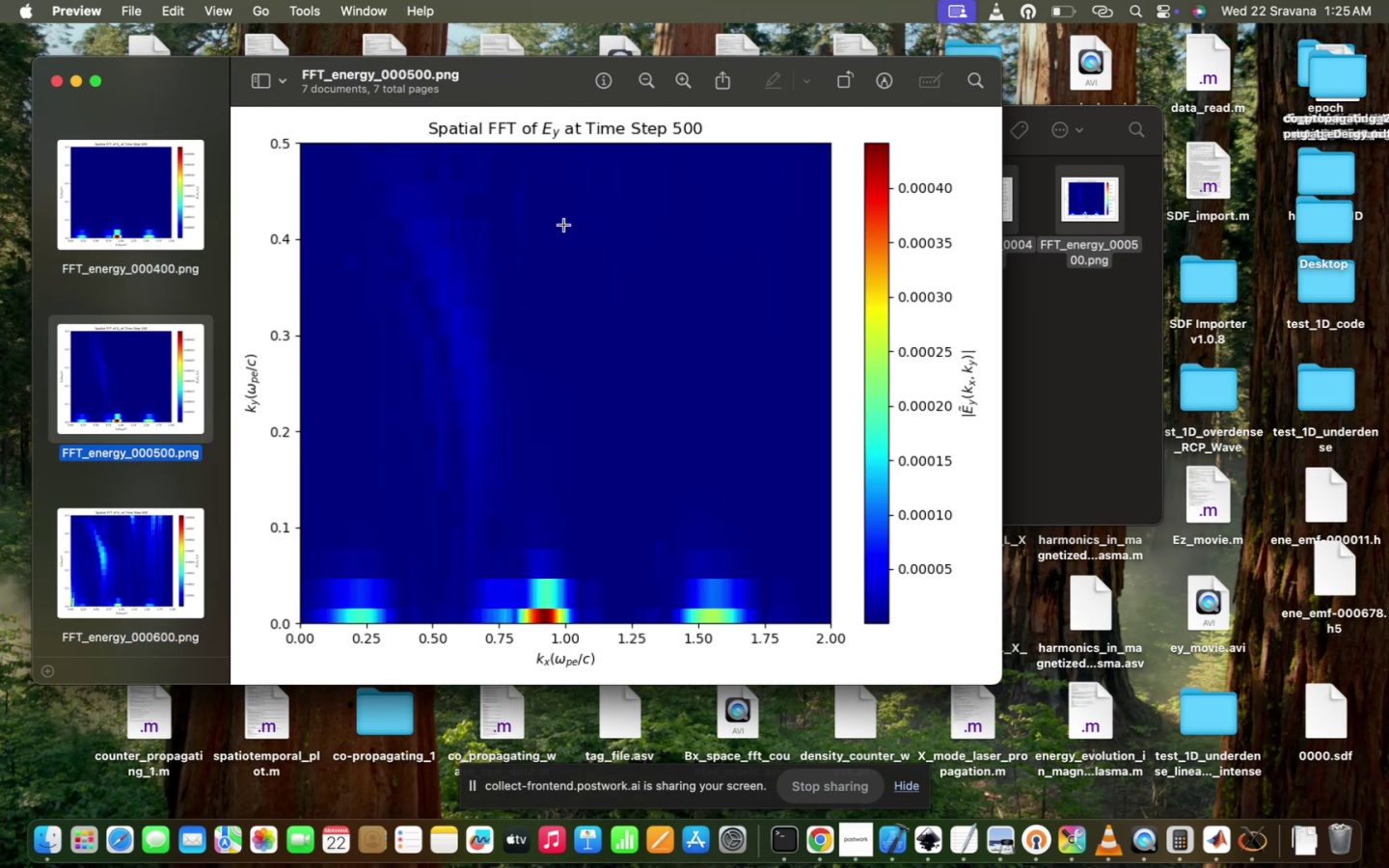 
key(ArrowDown)
 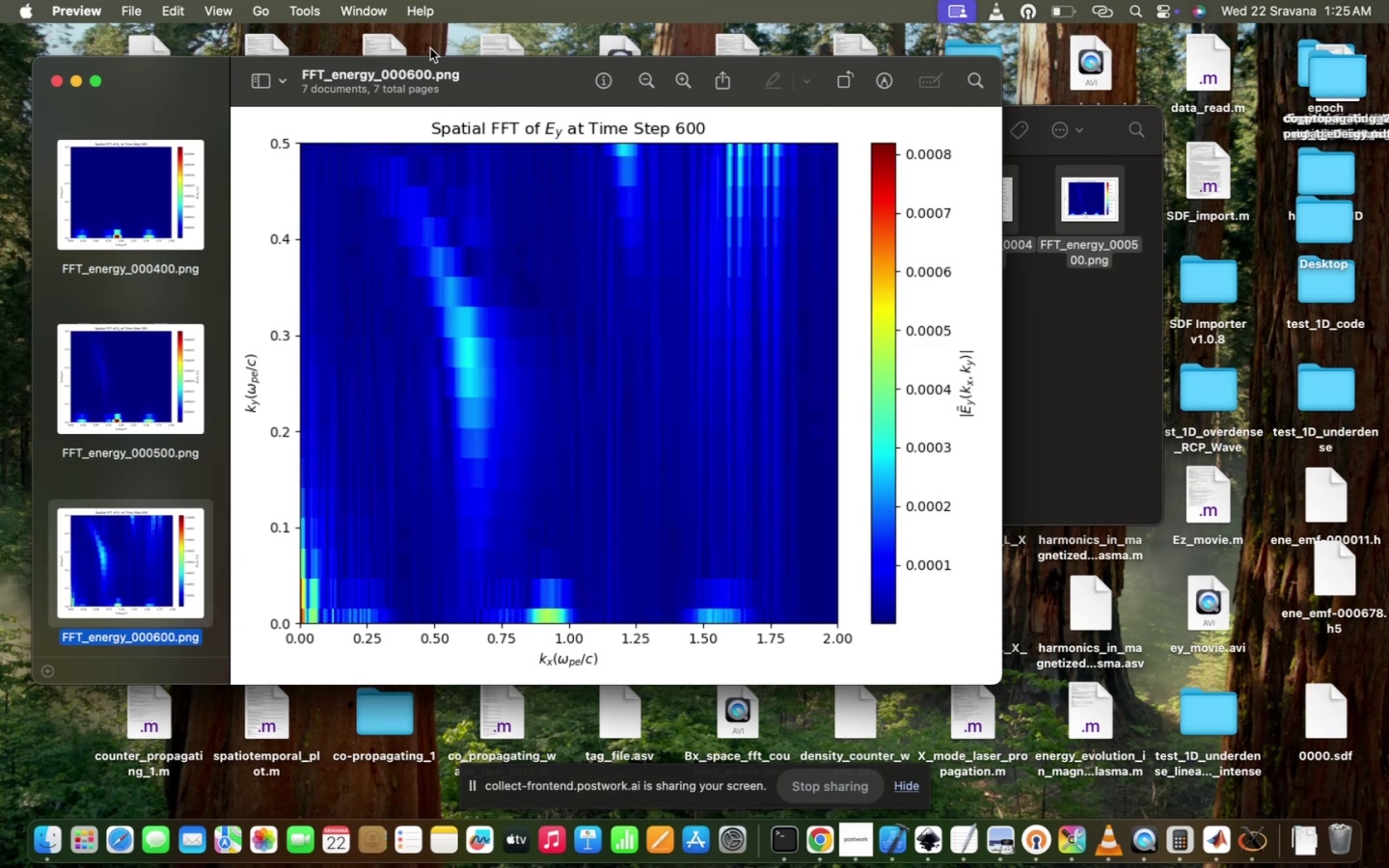 
key(ArrowUp)
 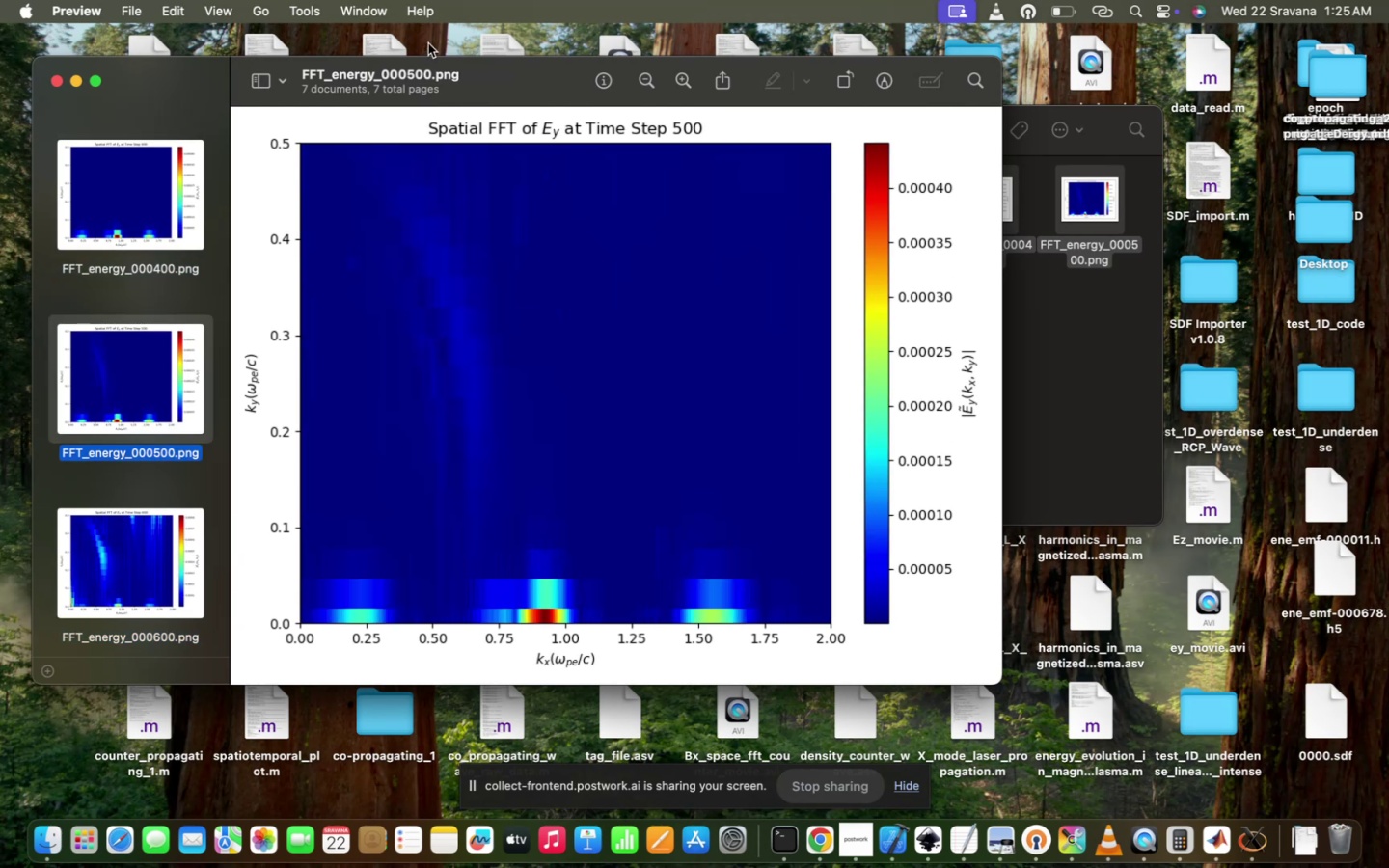 
hold_key(key=ArrowDown, duration=0.33)
 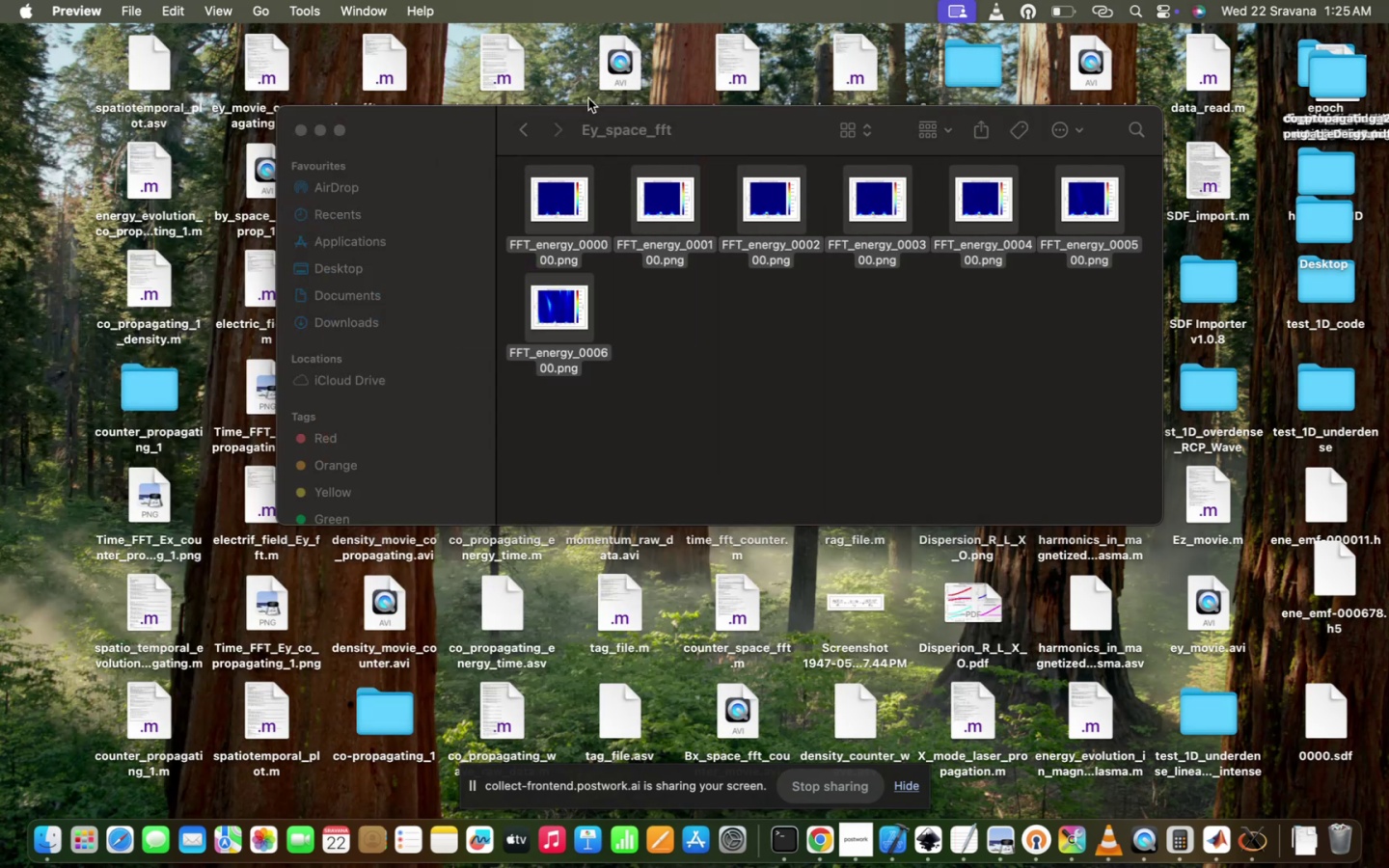 
wait(10.43)
 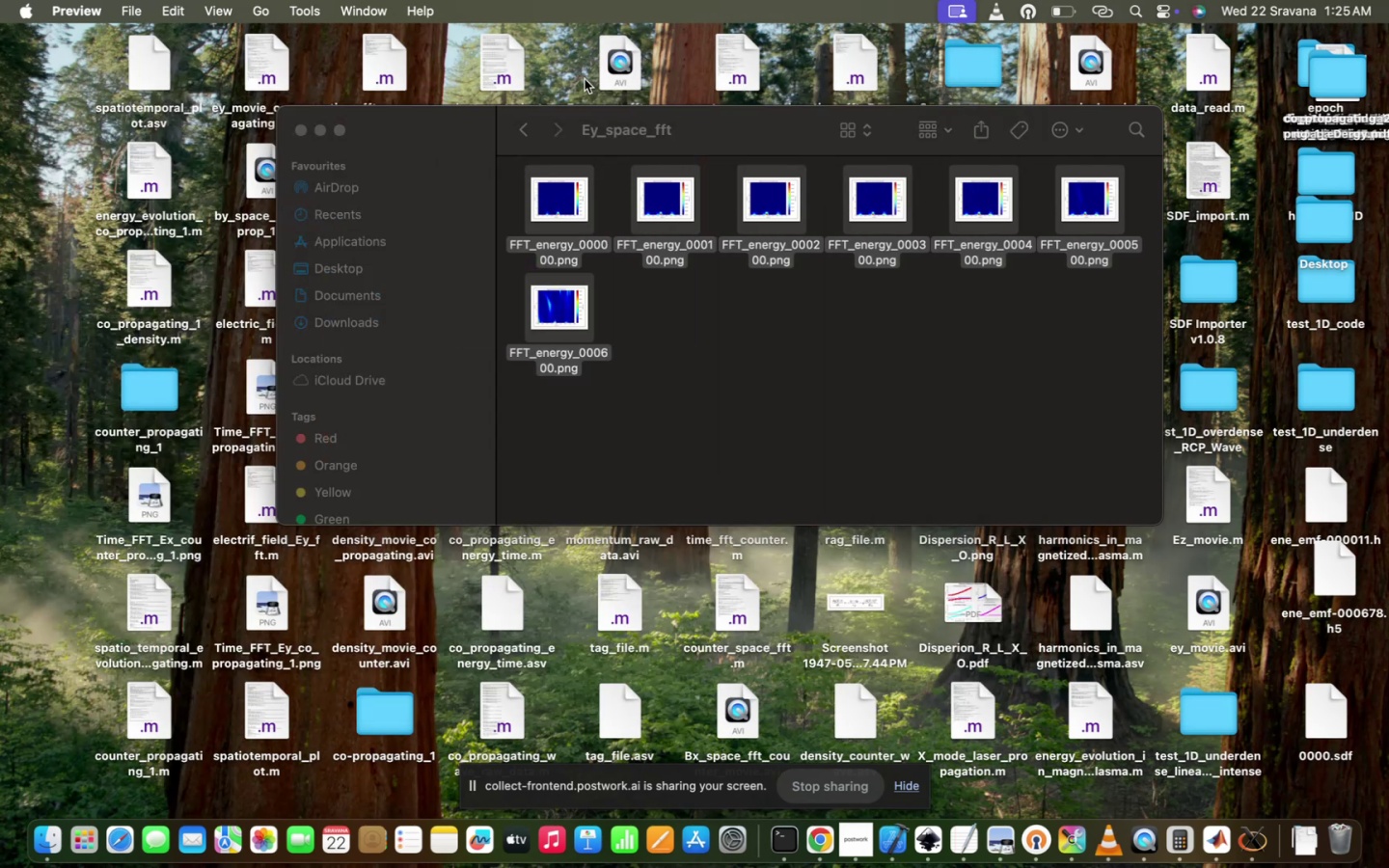 
key(Meta+A)
 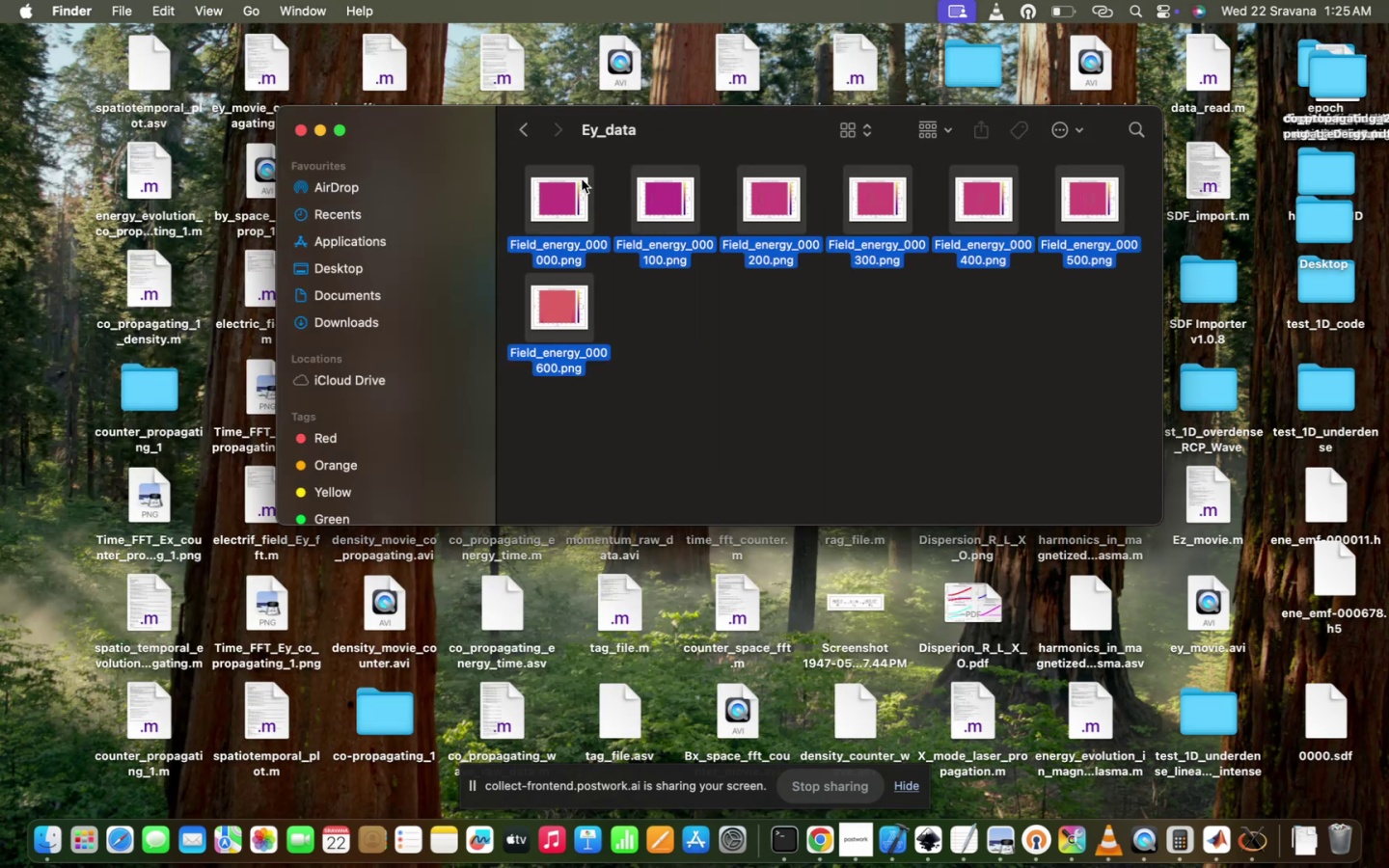 
double_click([582, 179])
 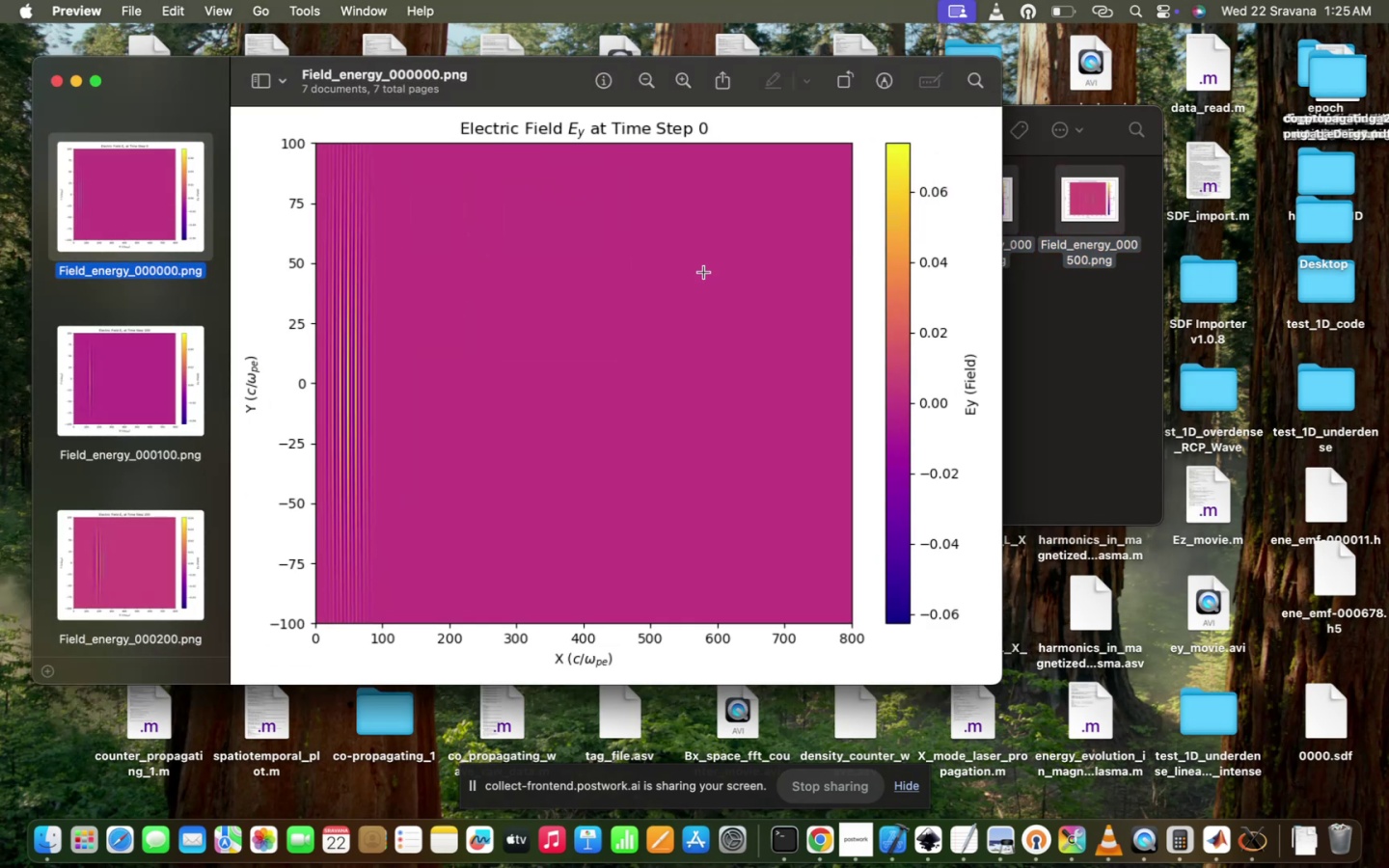 
key(ArrowDown)
 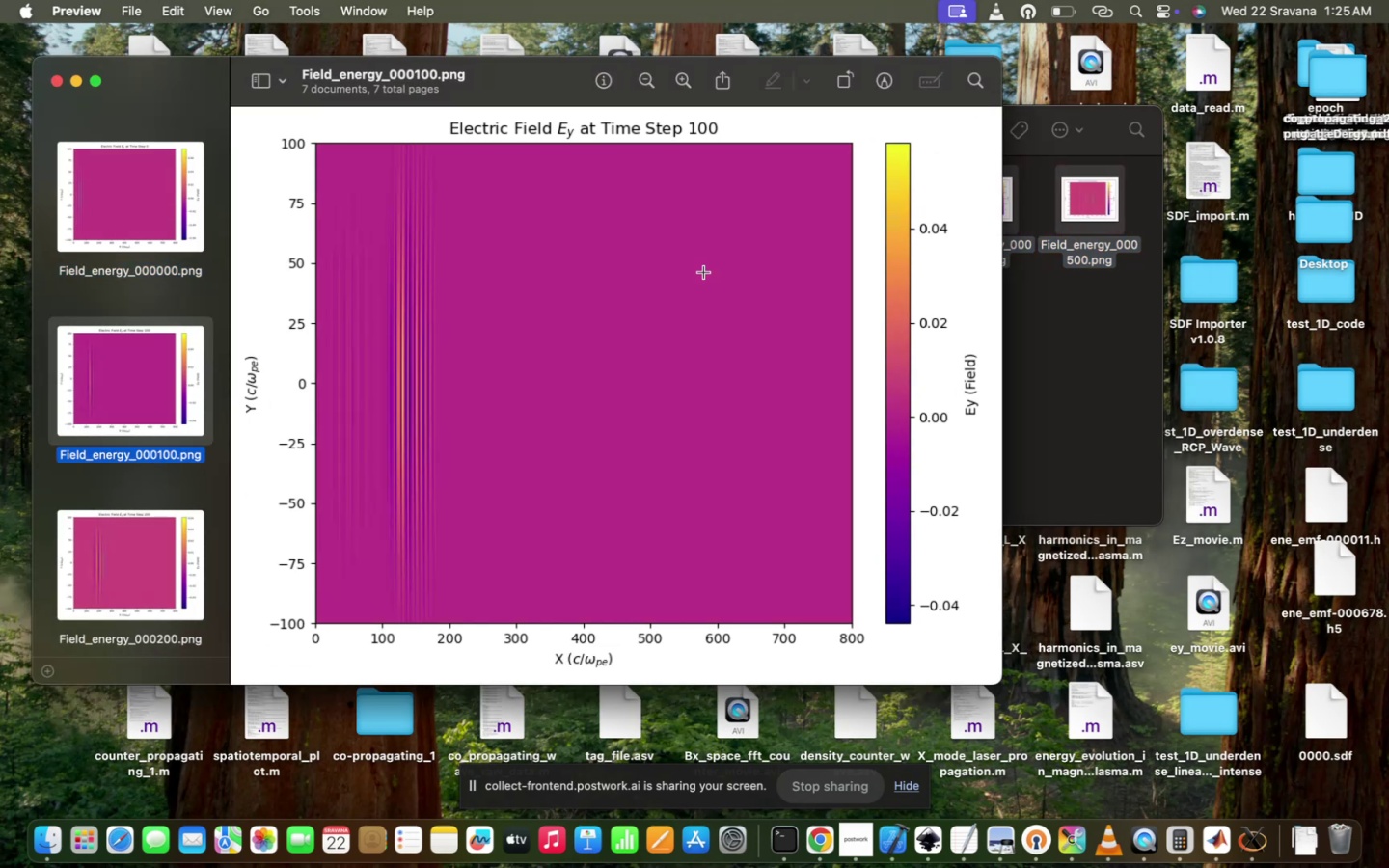 
key(ArrowDown)
 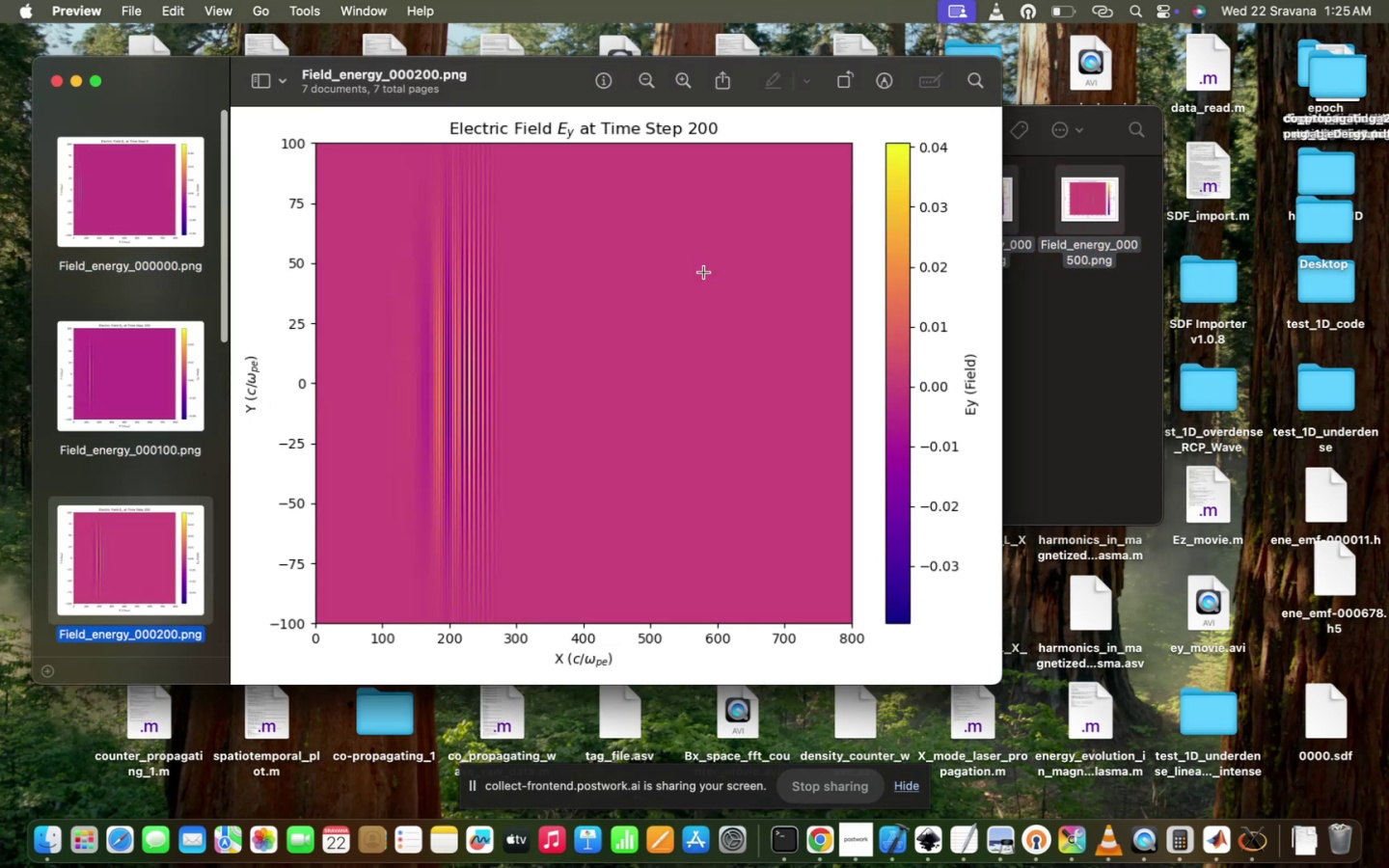 
key(ArrowDown)
 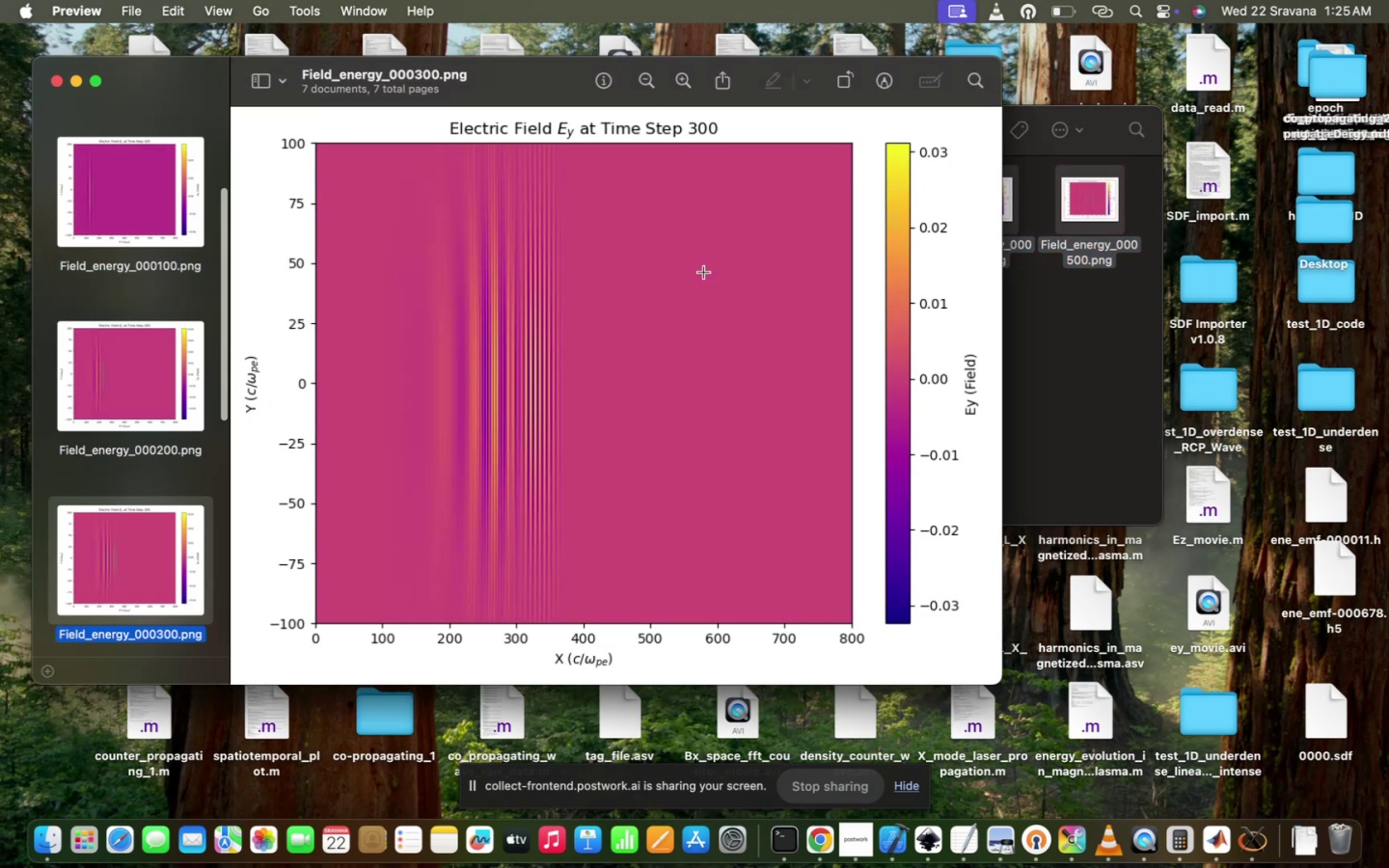 
key(ArrowDown)
 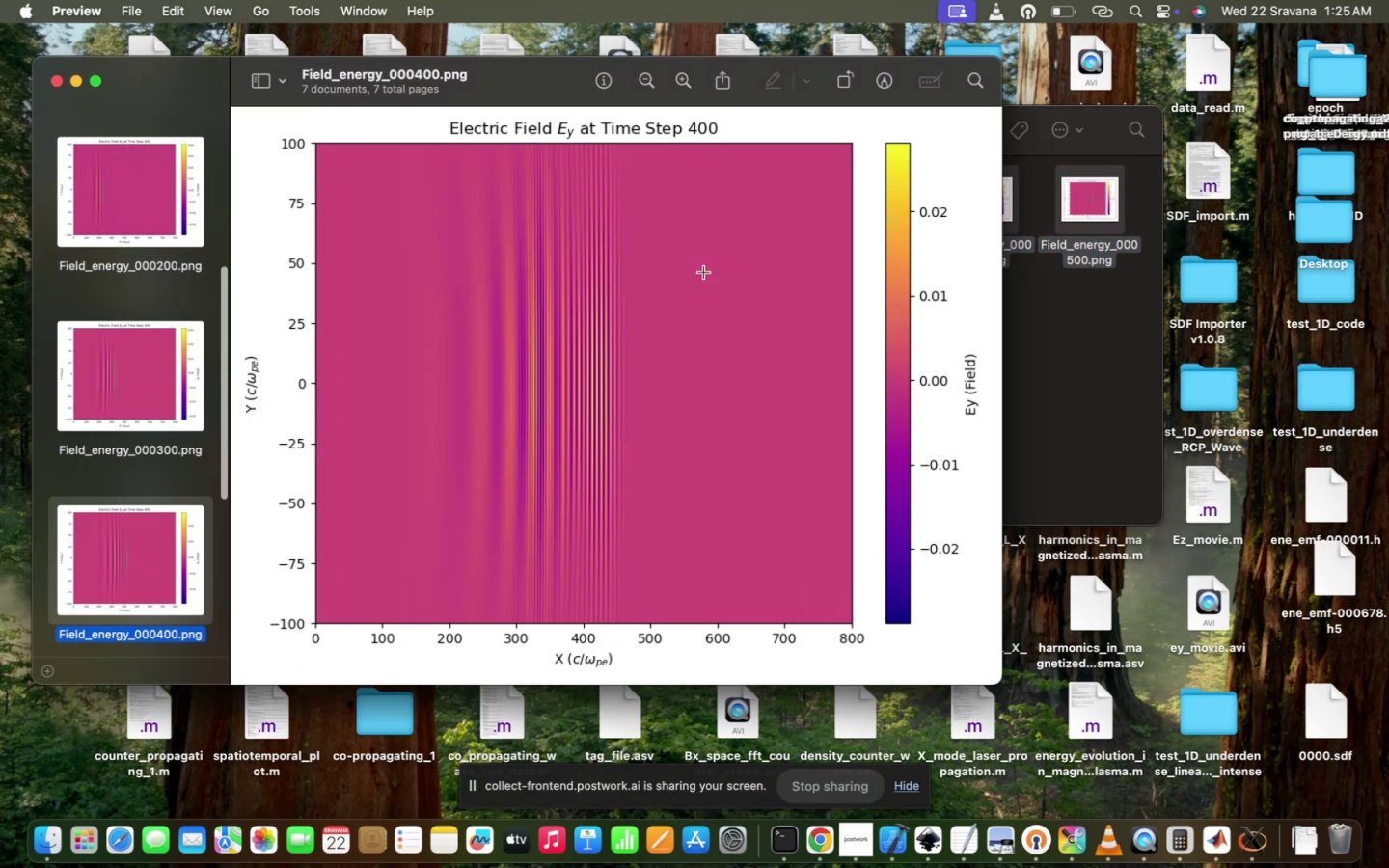 
key(ArrowDown)
 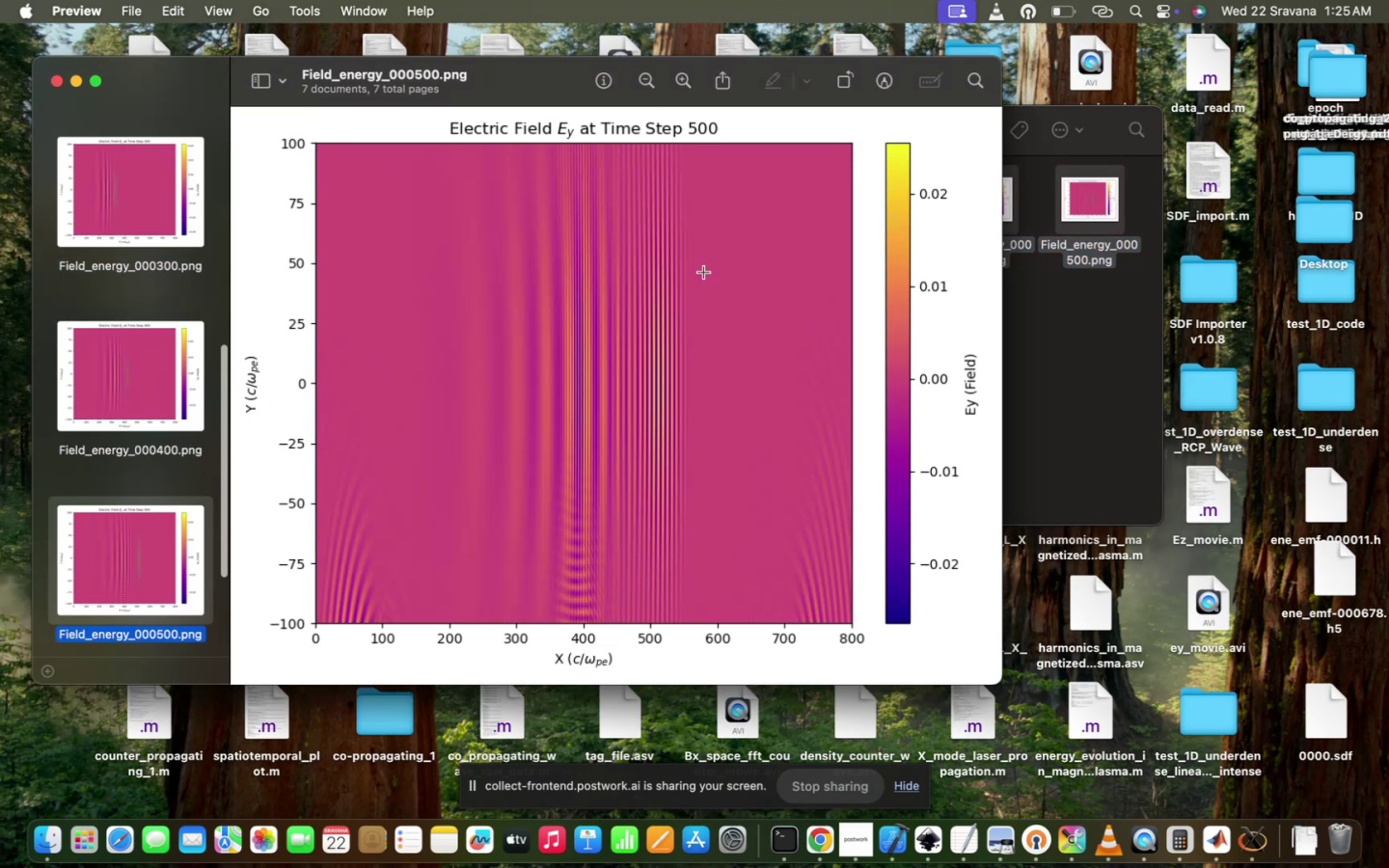 
key(ArrowDown)
 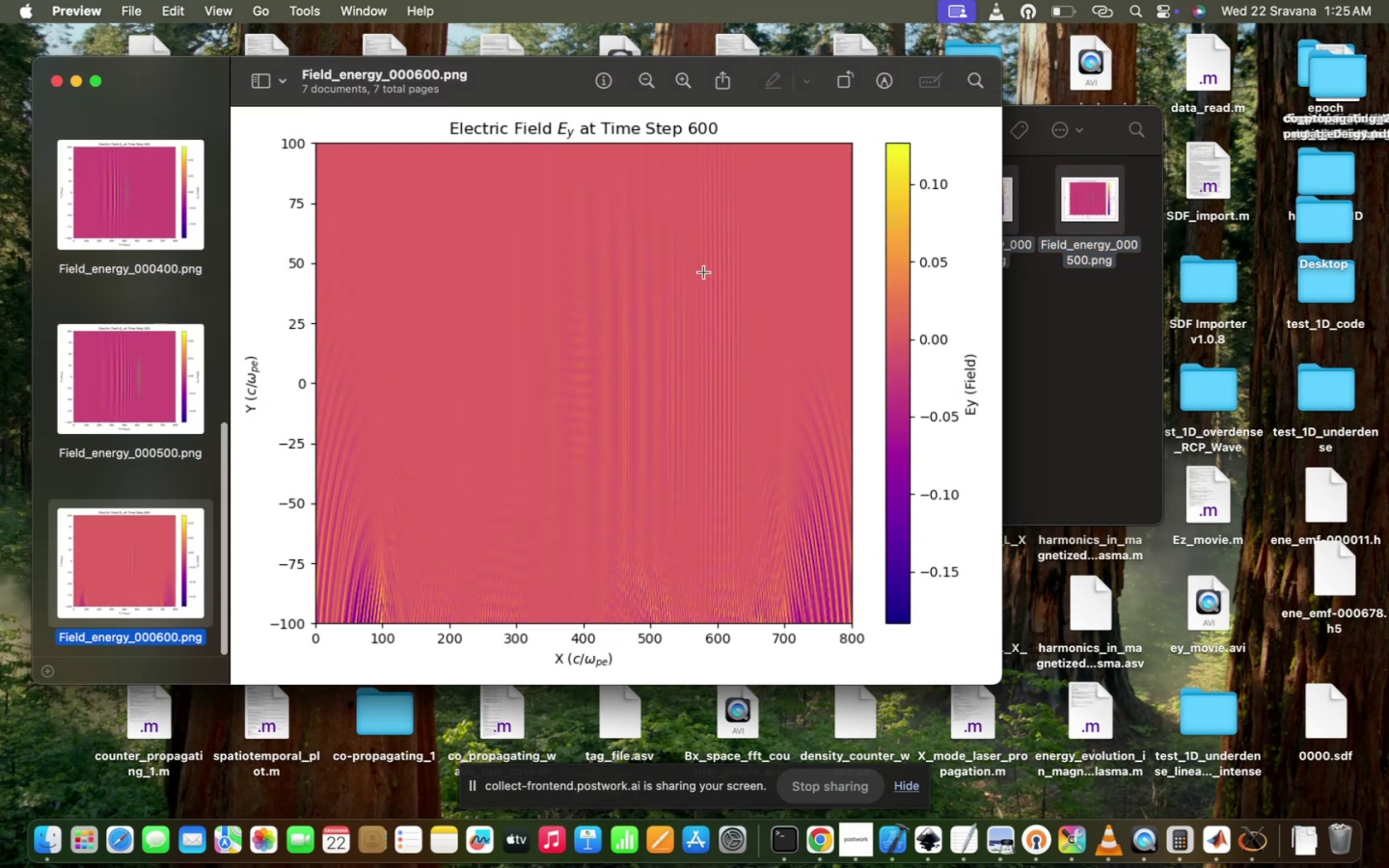 
key(ArrowDown)
 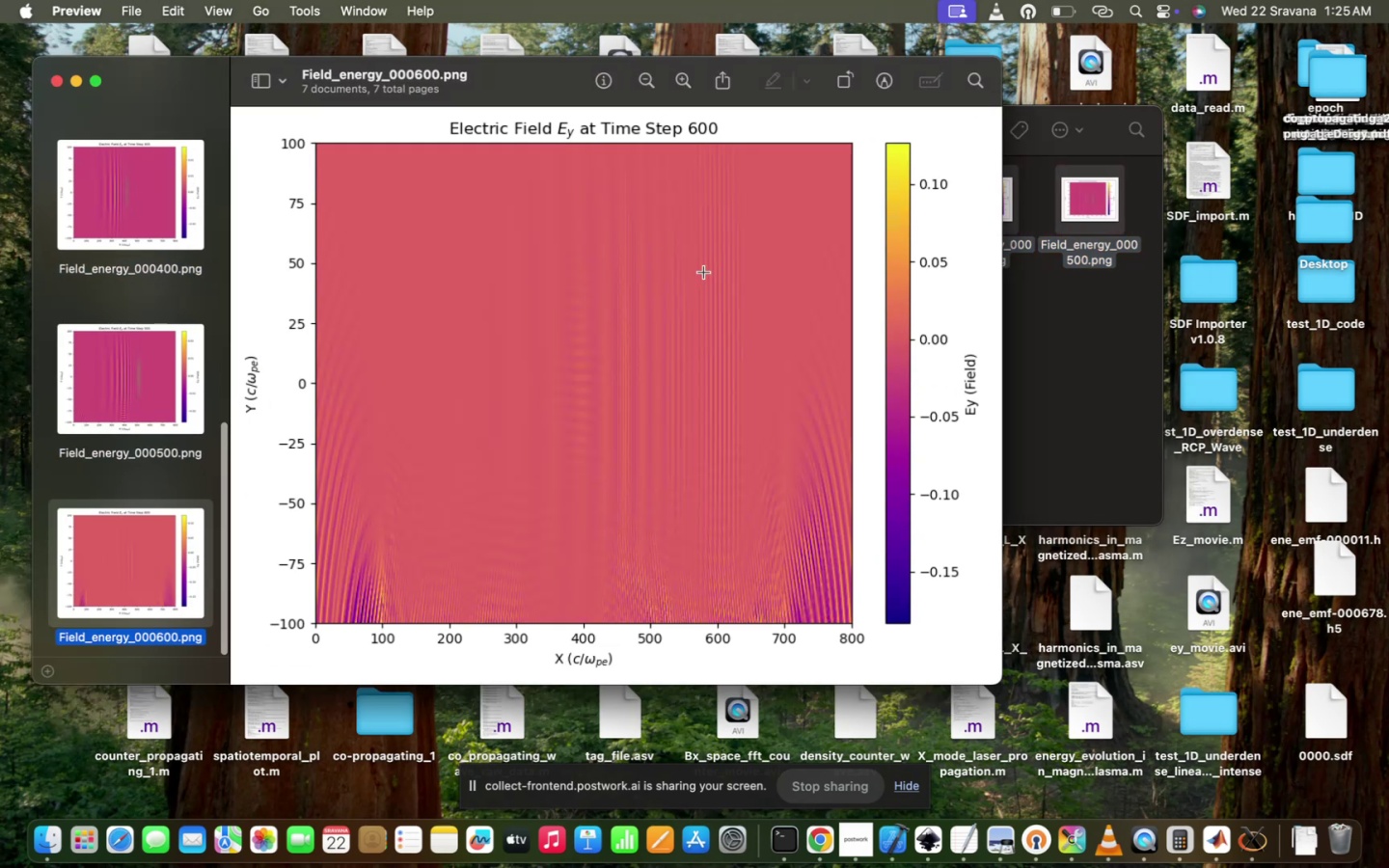 
key(ArrowDown)
 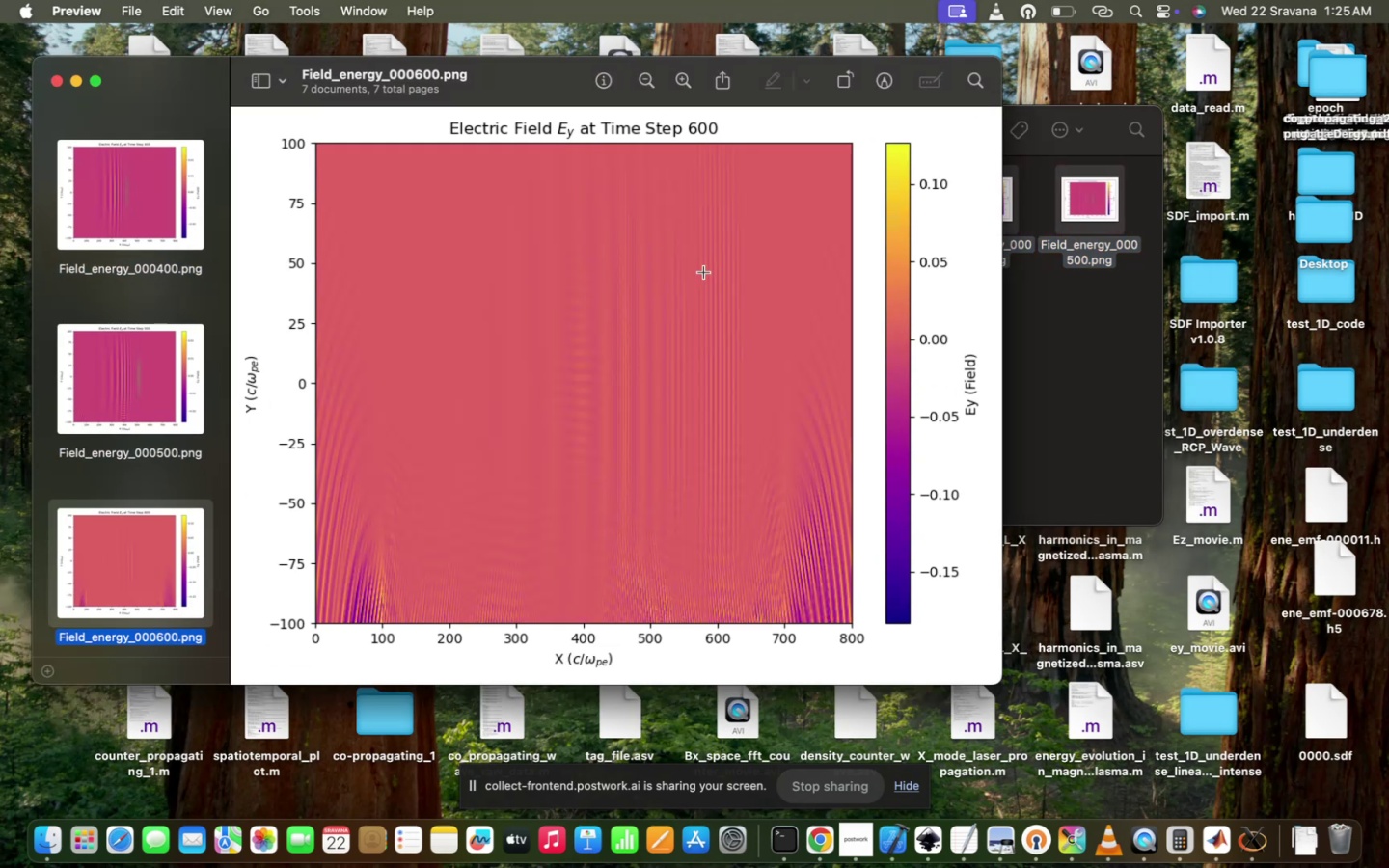 
hold_key(key=ArrowDown, duration=0.71)
 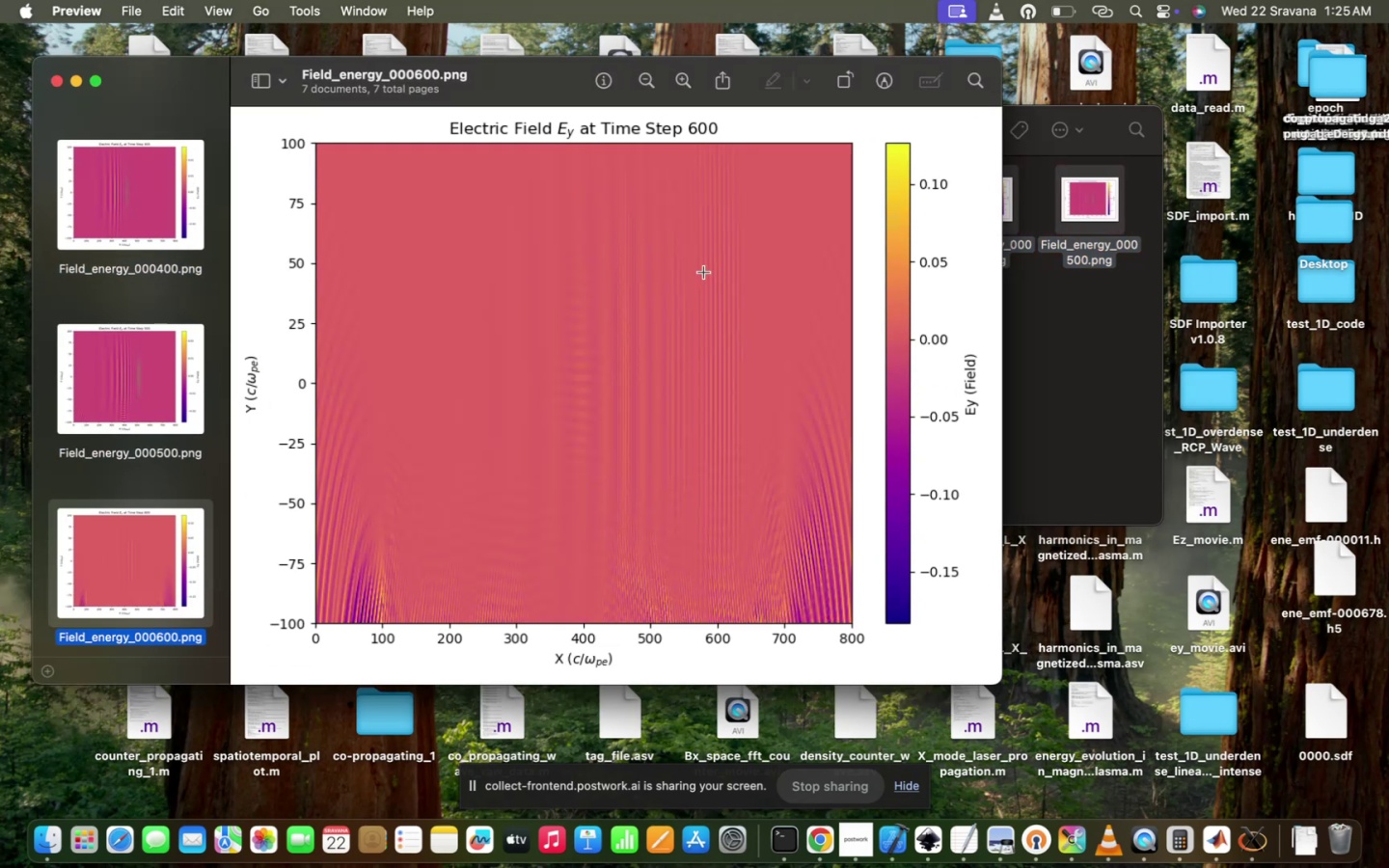 
hold_key(key=ArrowUp, duration=0.5)
 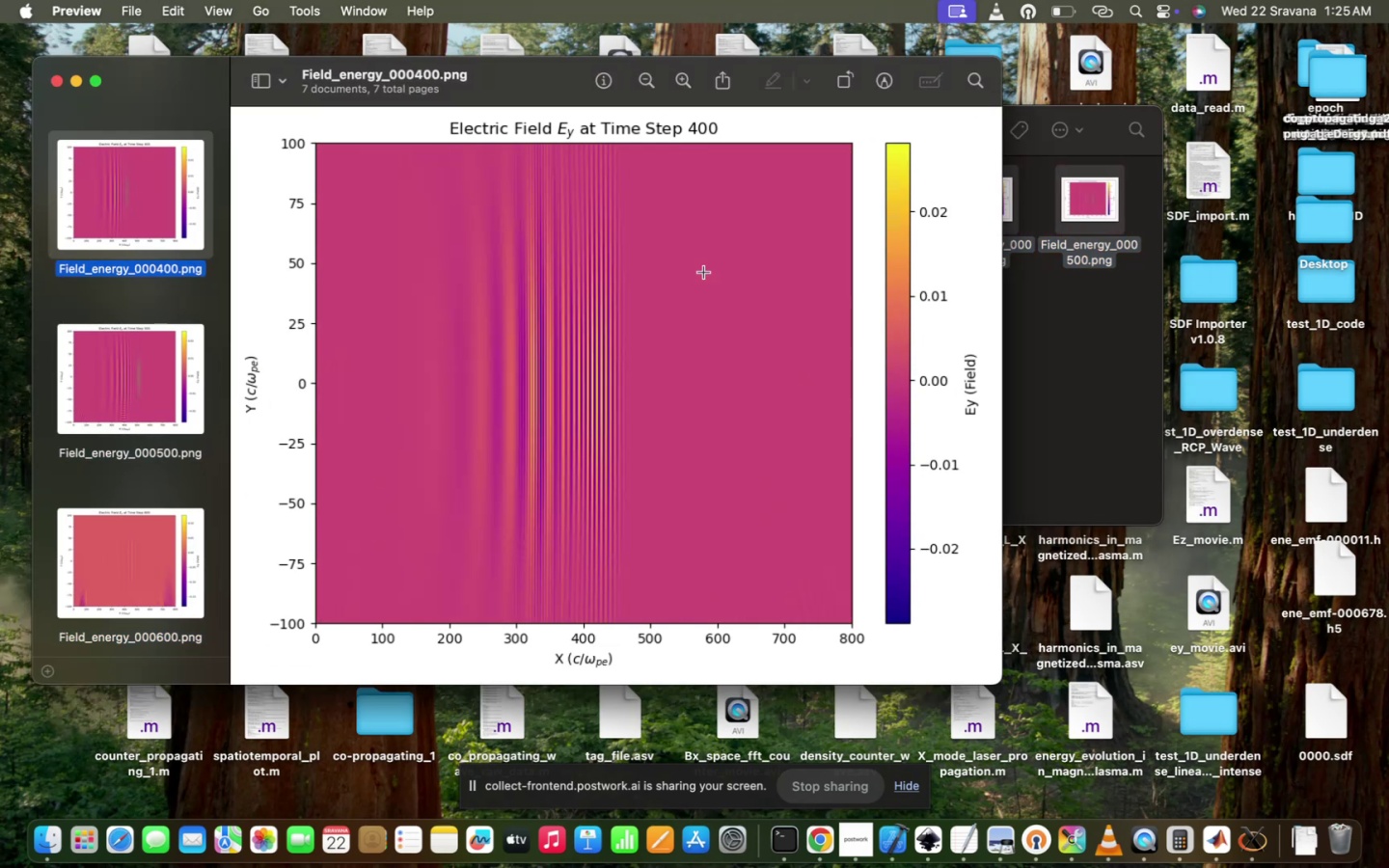 
hold_key(key=ArrowDown, duration=0.31)
 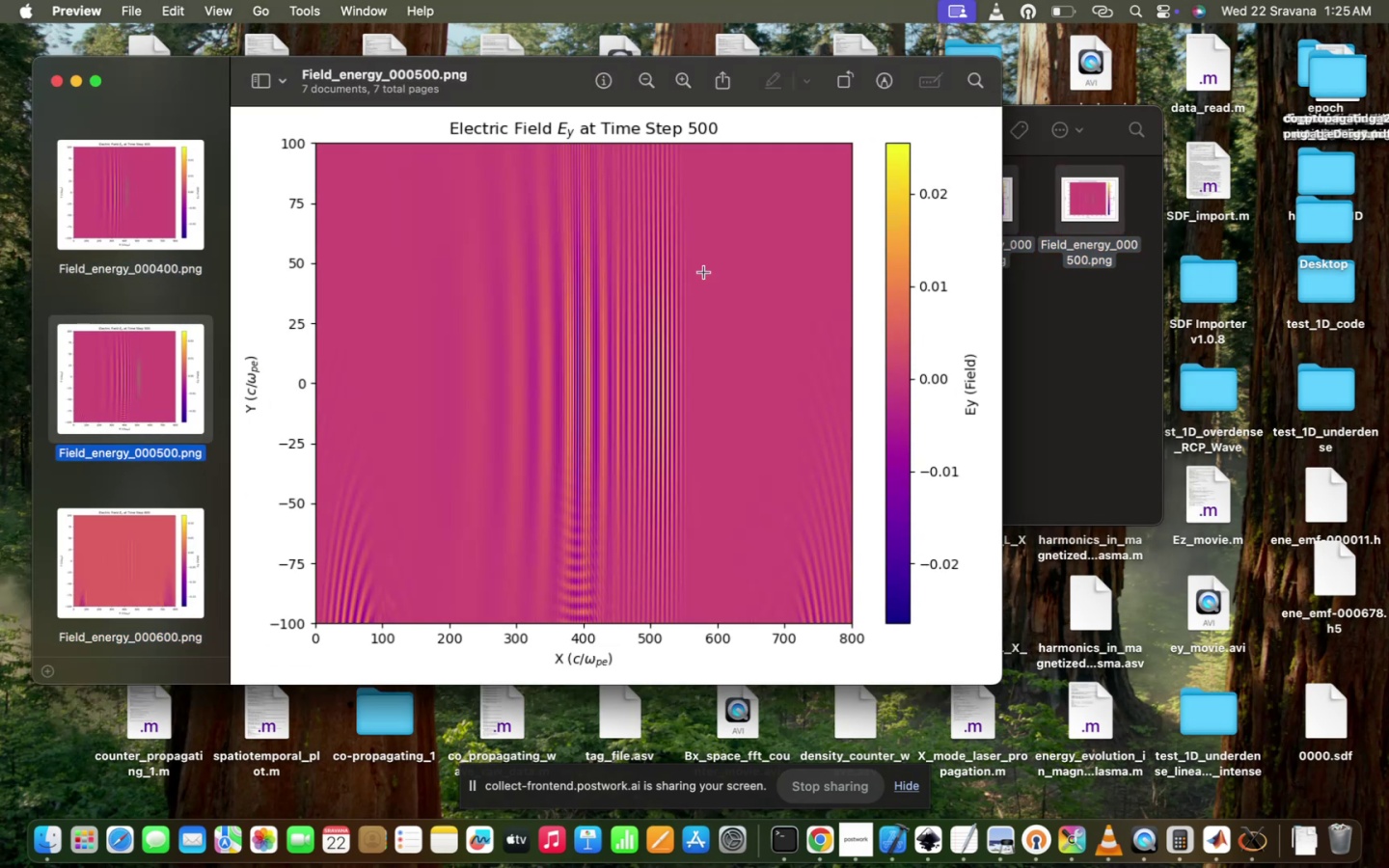 
key(ArrowDown)
 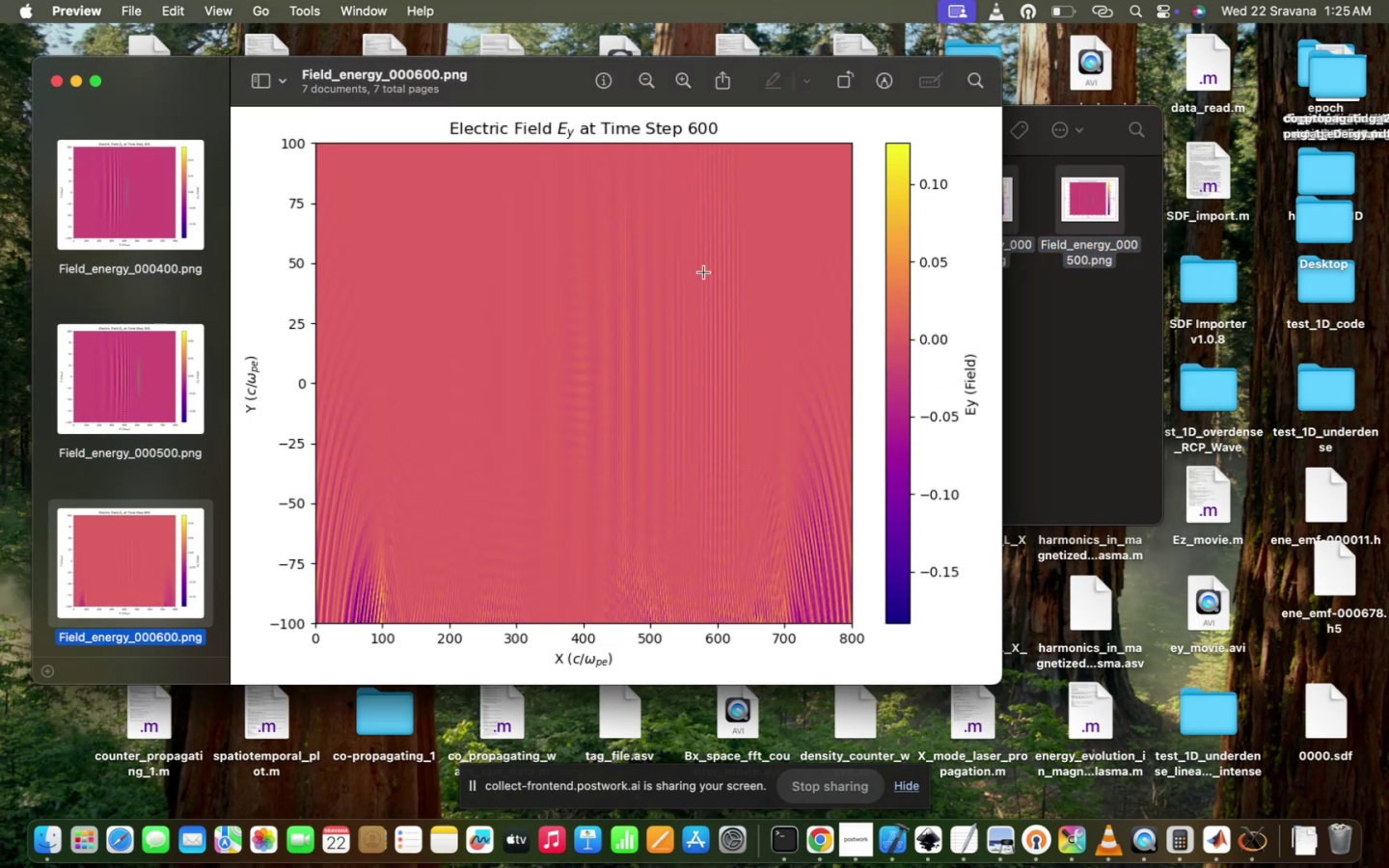 
key(ArrowDown)
 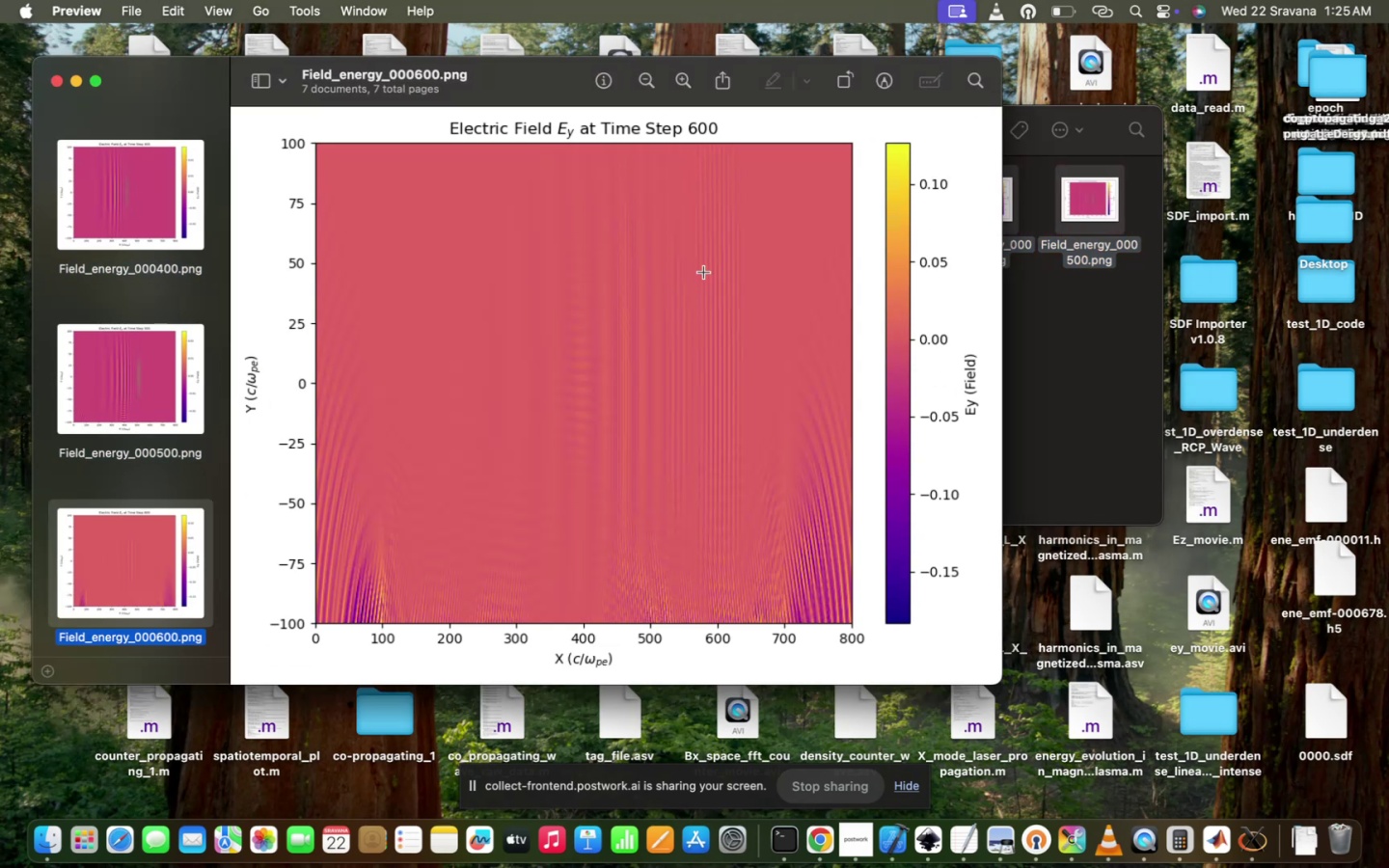 
key(ArrowDown)
 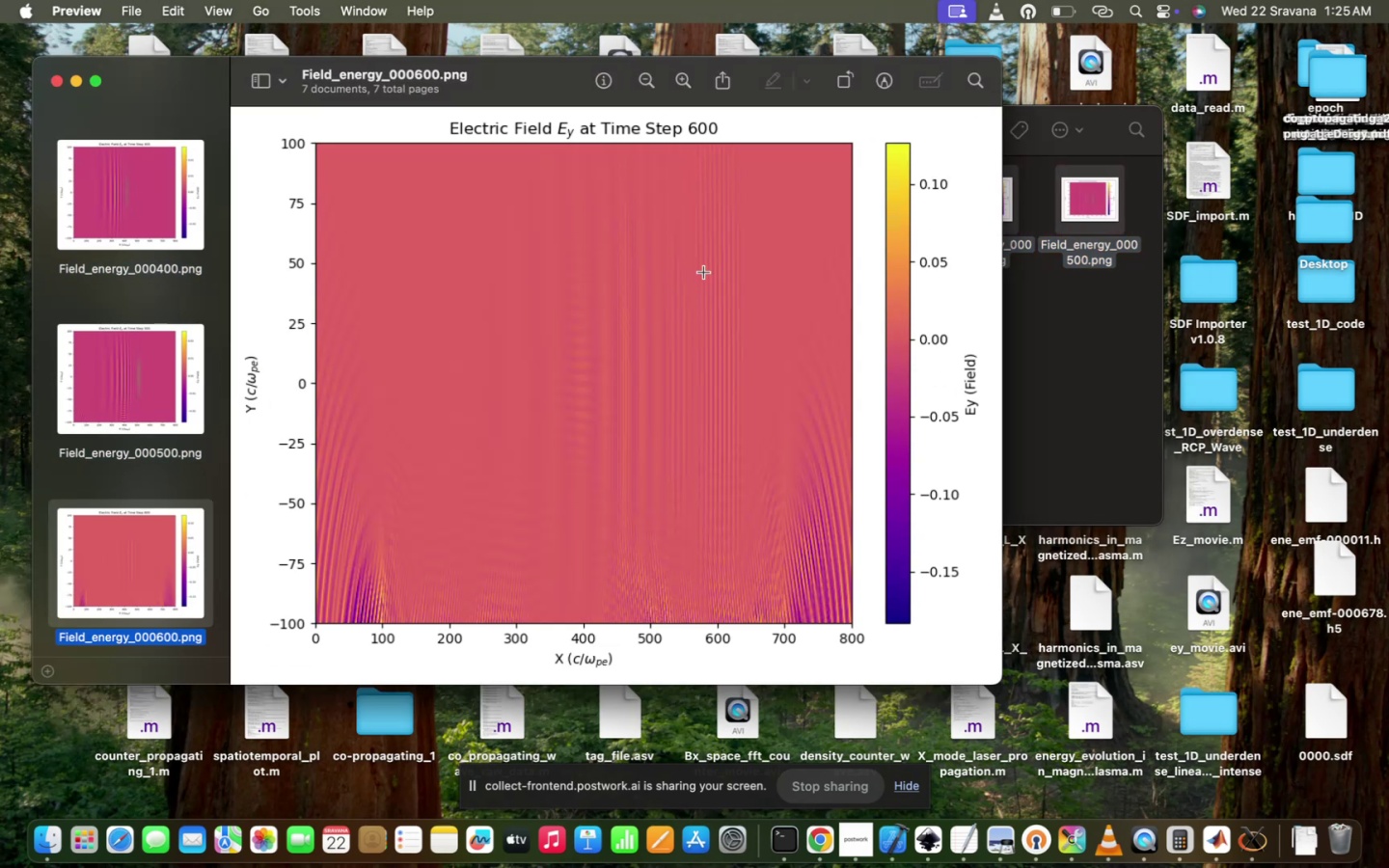 
key(ArrowUp)
 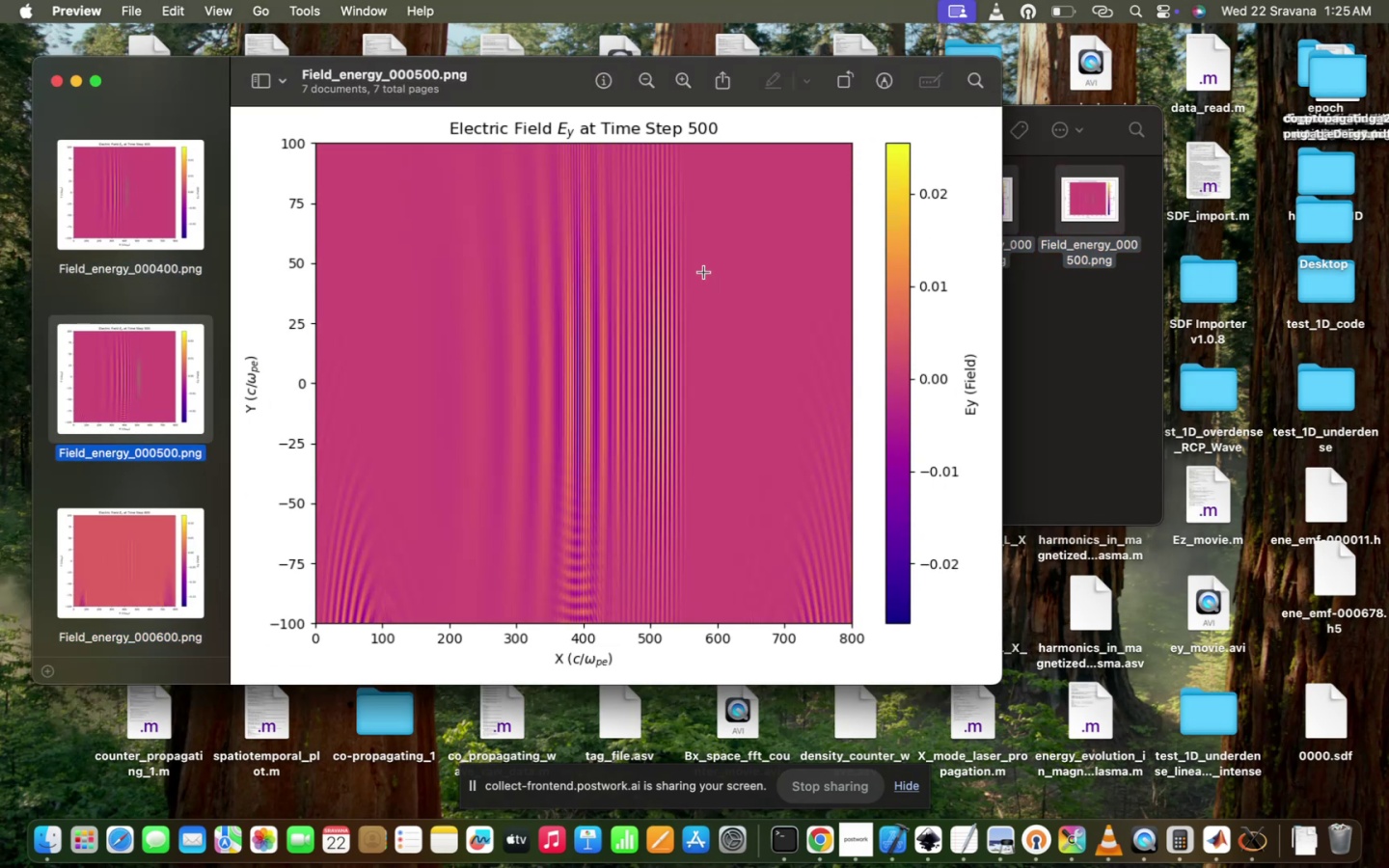 
key(ArrowUp)
 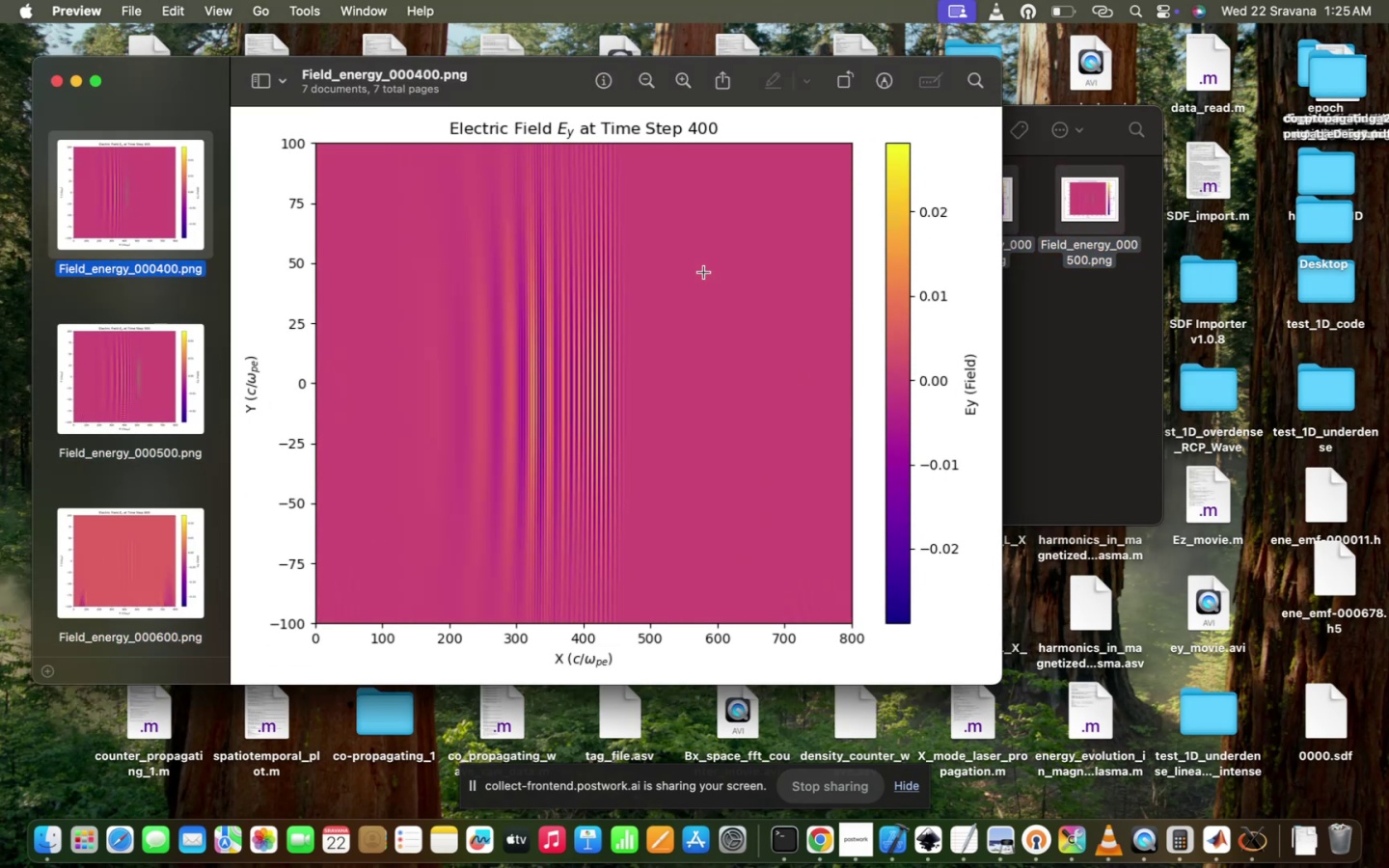 
key(ArrowUp)
 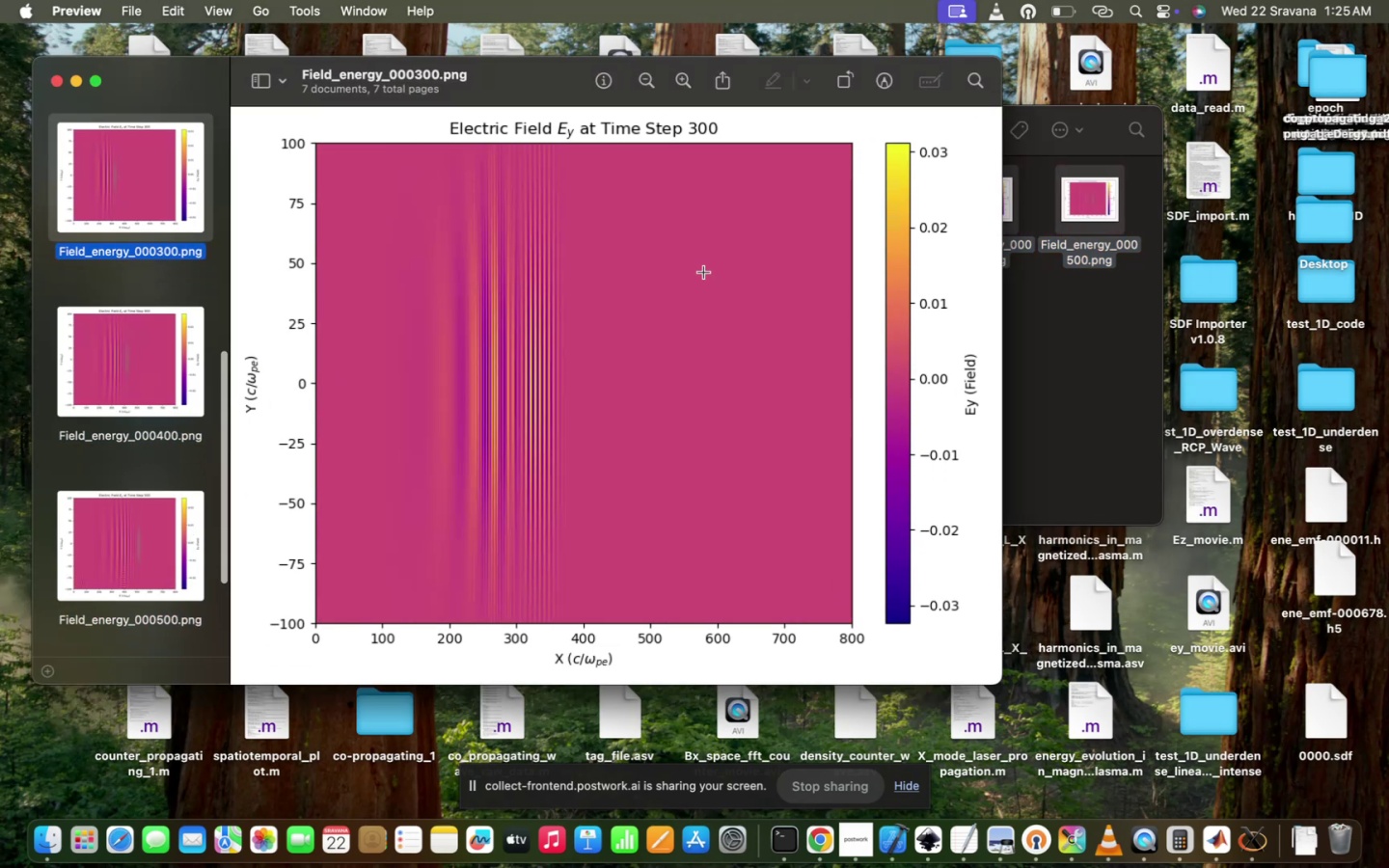 
key(ArrowDown)
 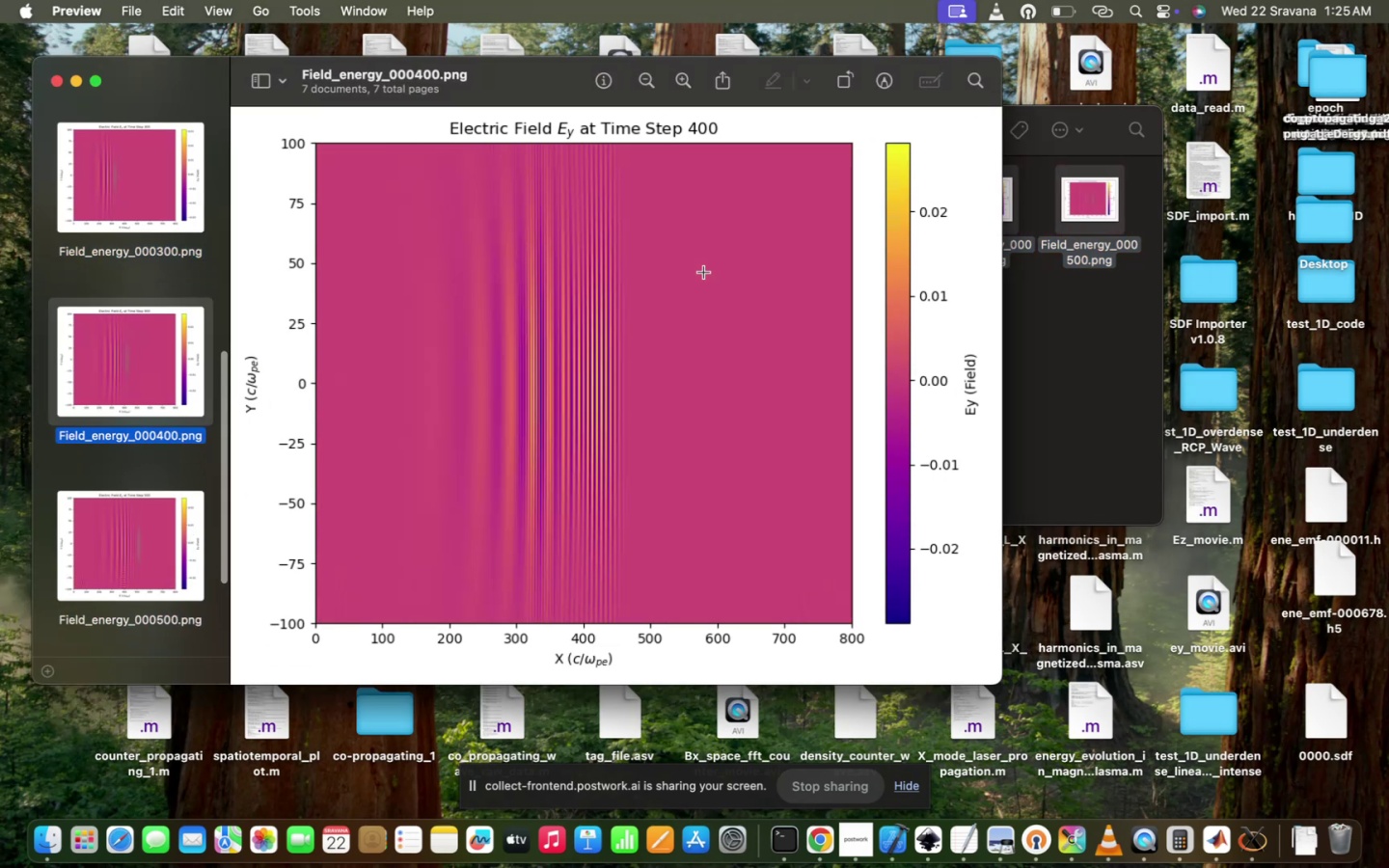 
key(ArrowDown)
 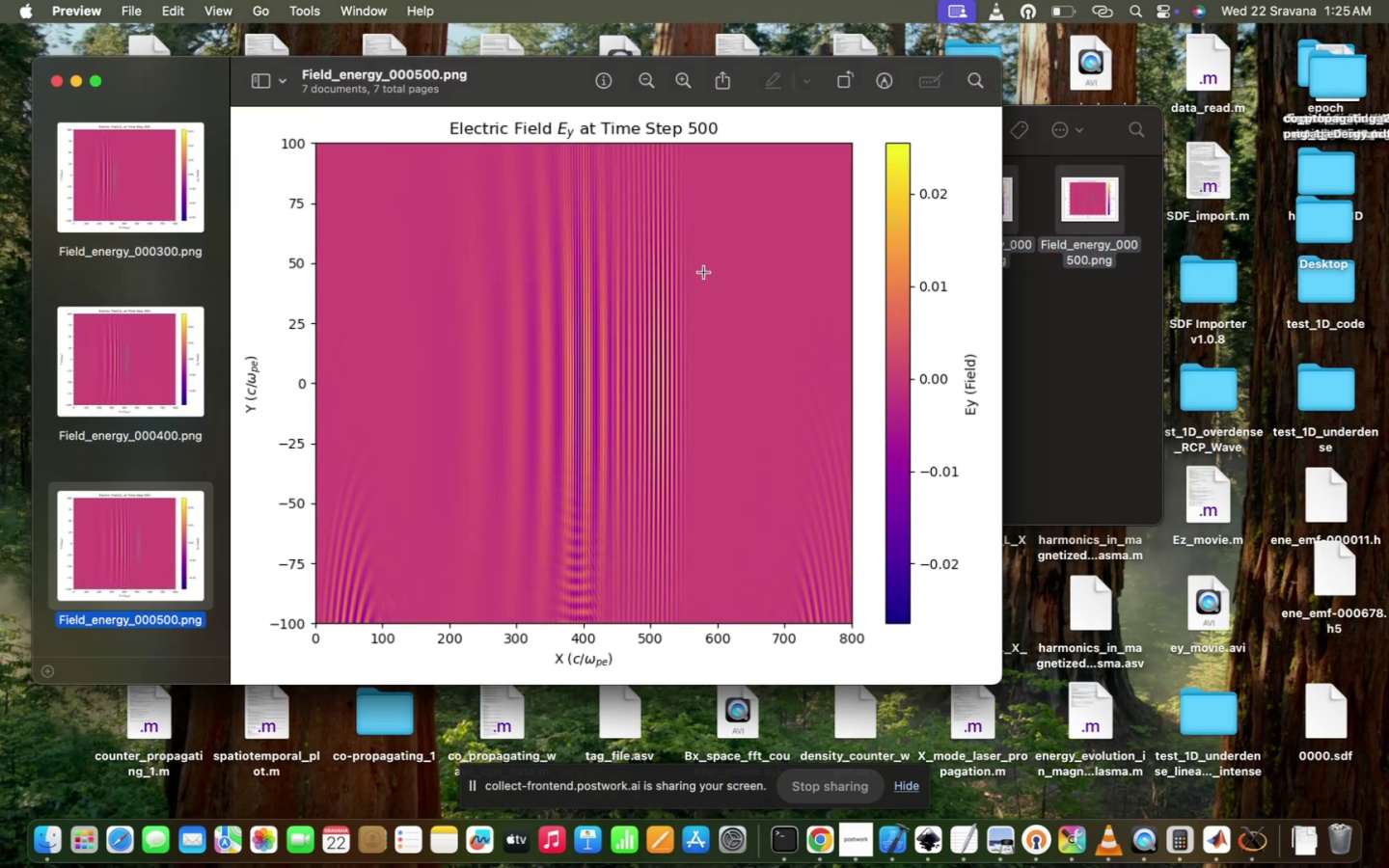 
key(ArrowDown)
 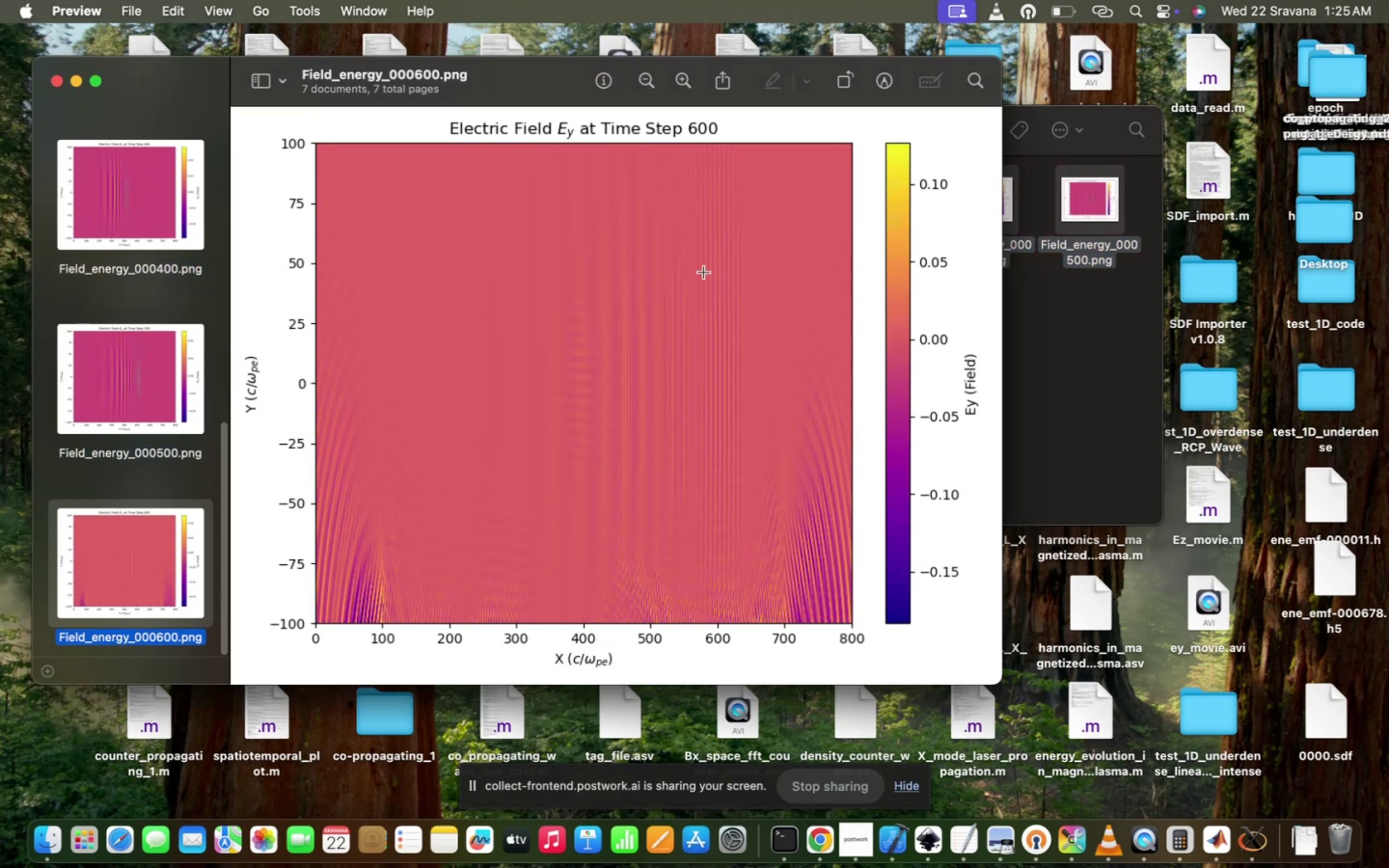 
hold_key(key=ArrowDown, duration=0.35)
 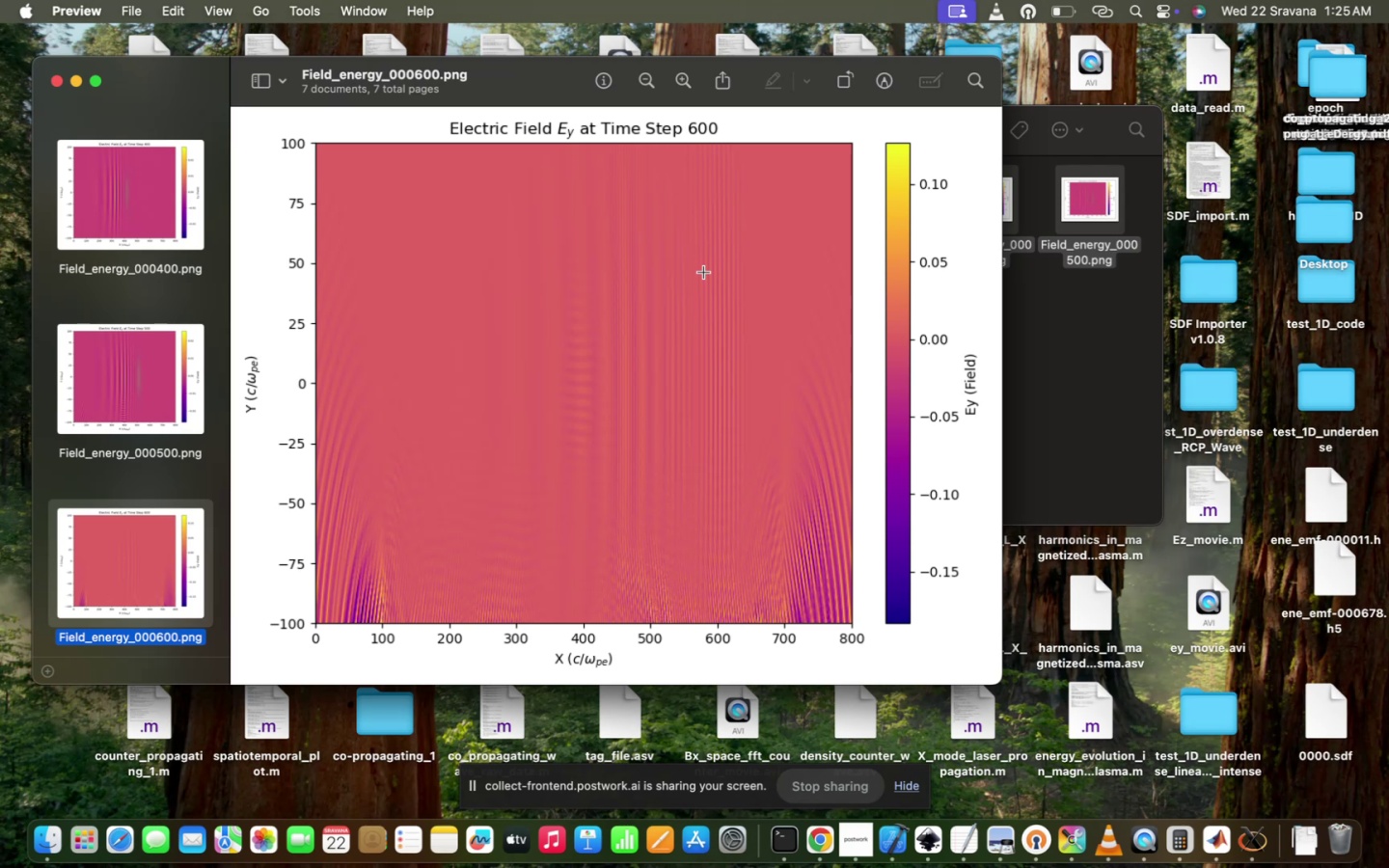 
key(ArrowUp)
 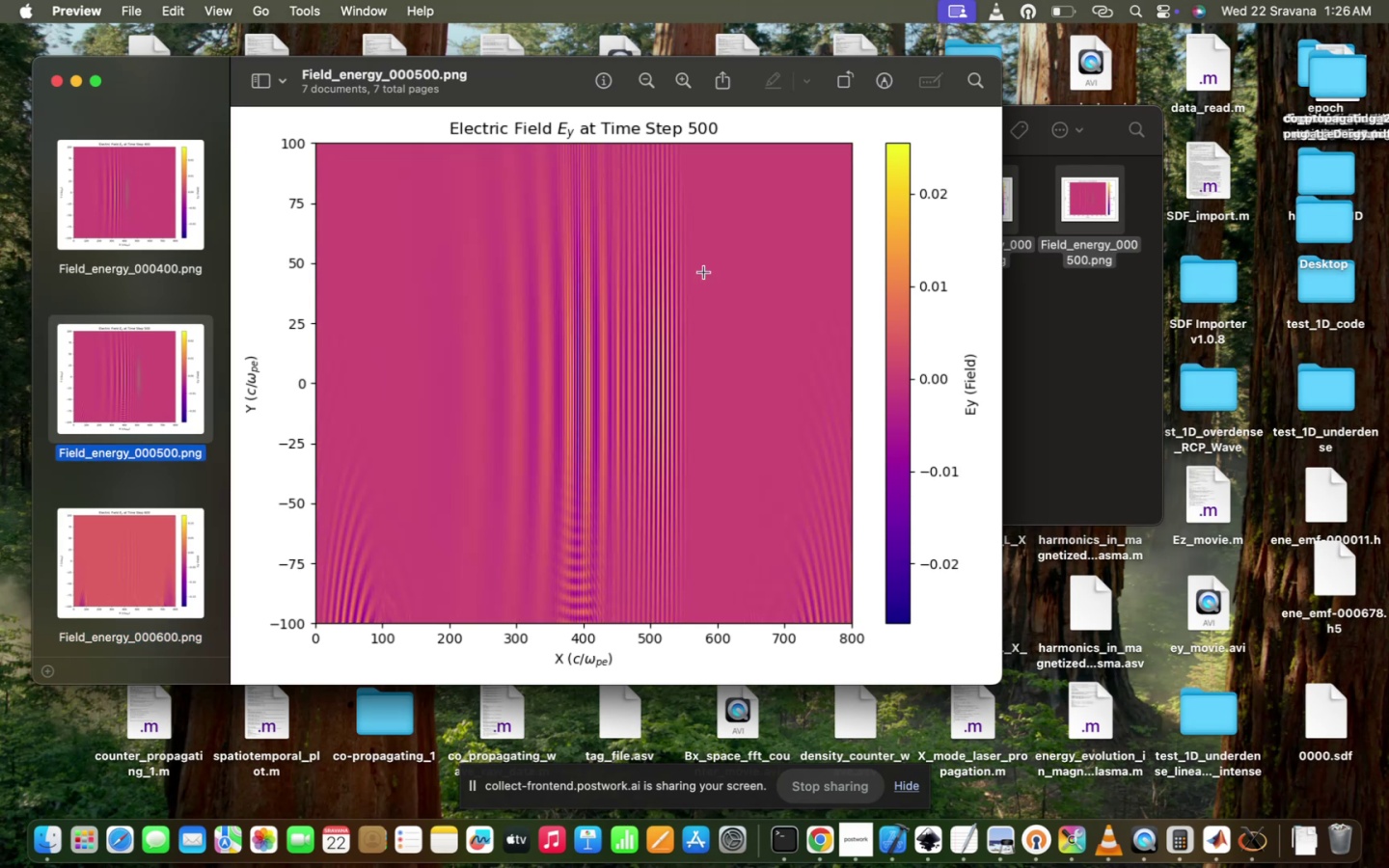 
key(ArrowUp)
 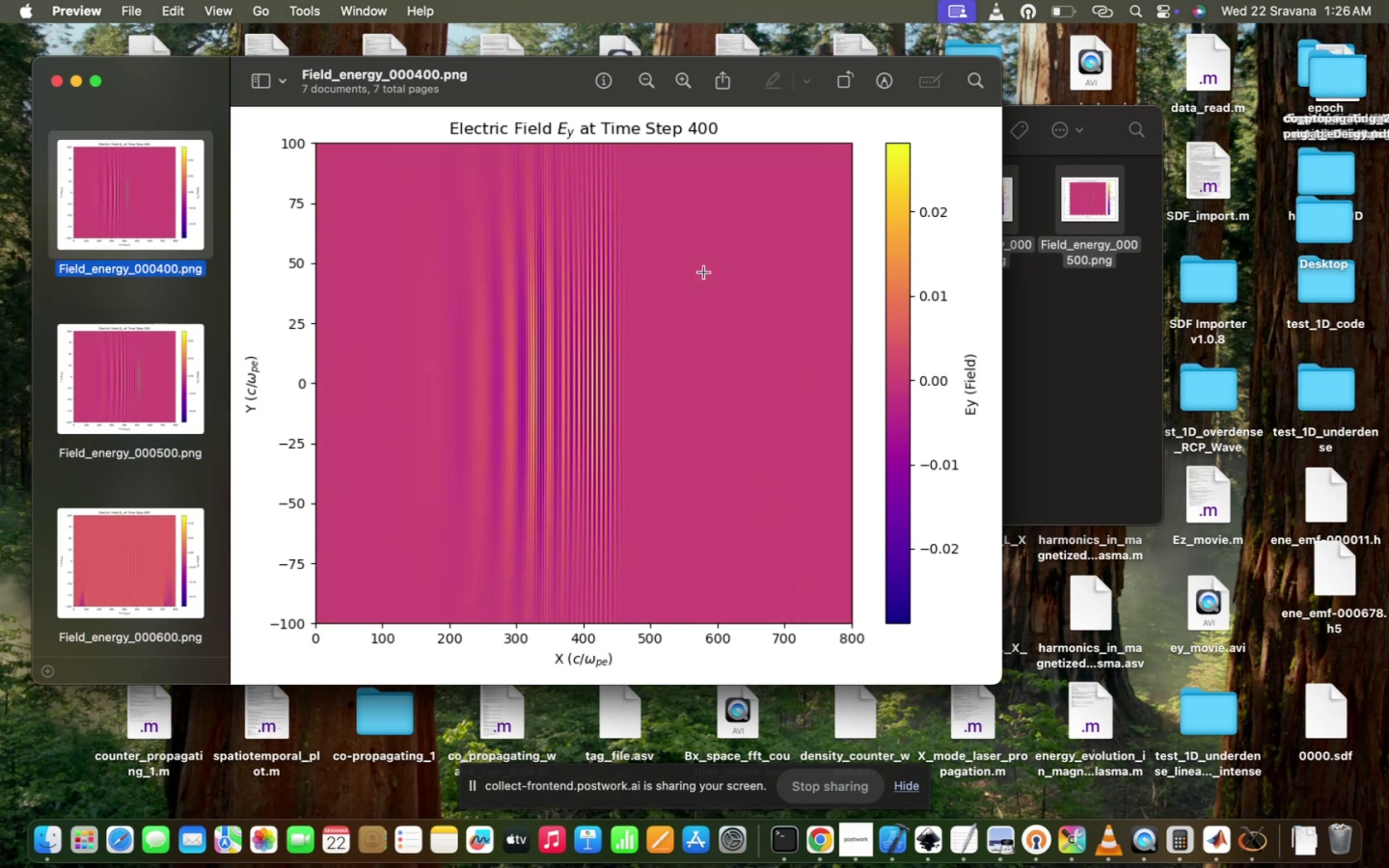 
key(ArrowUp)
 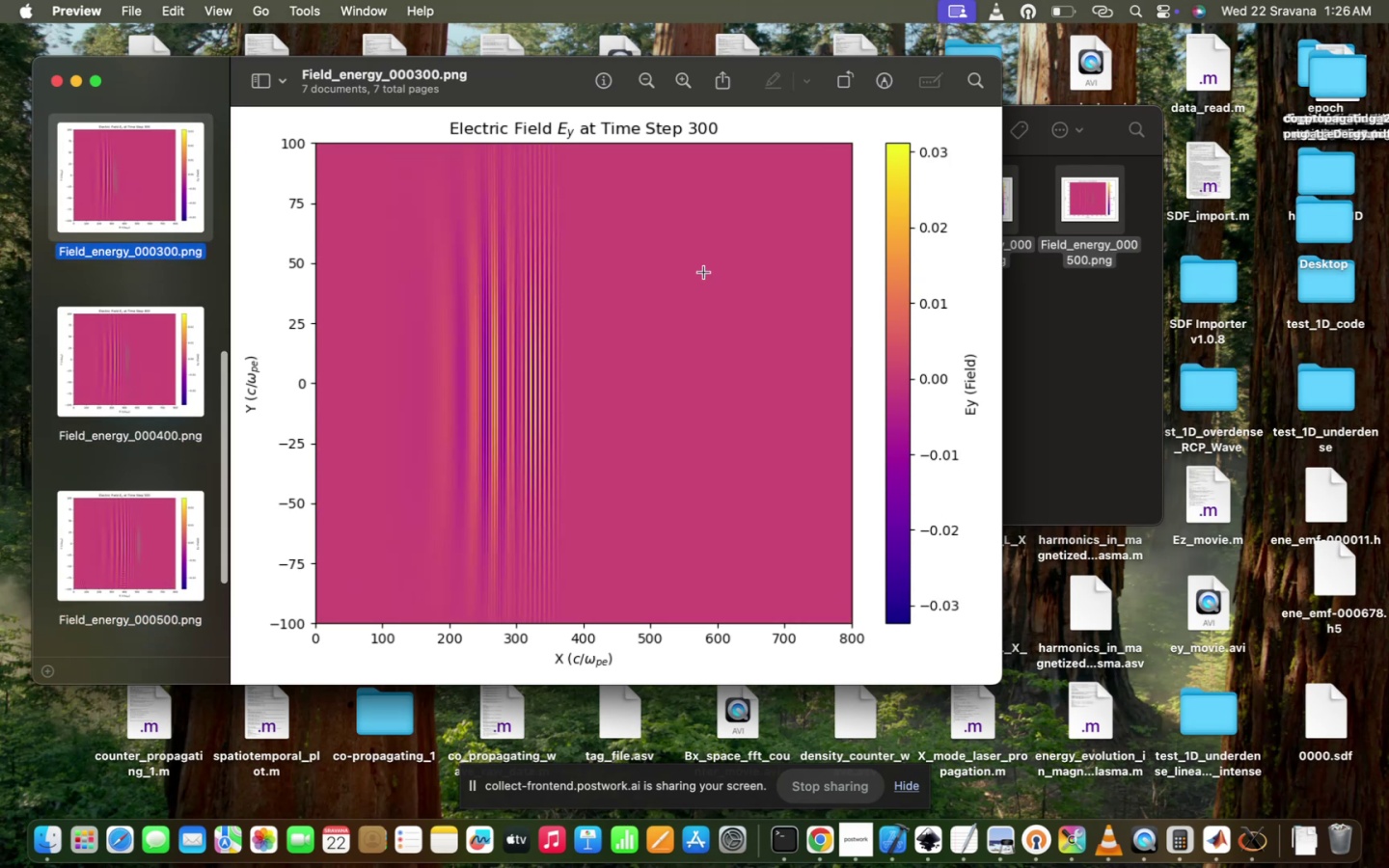 
key(ArrowDown)
 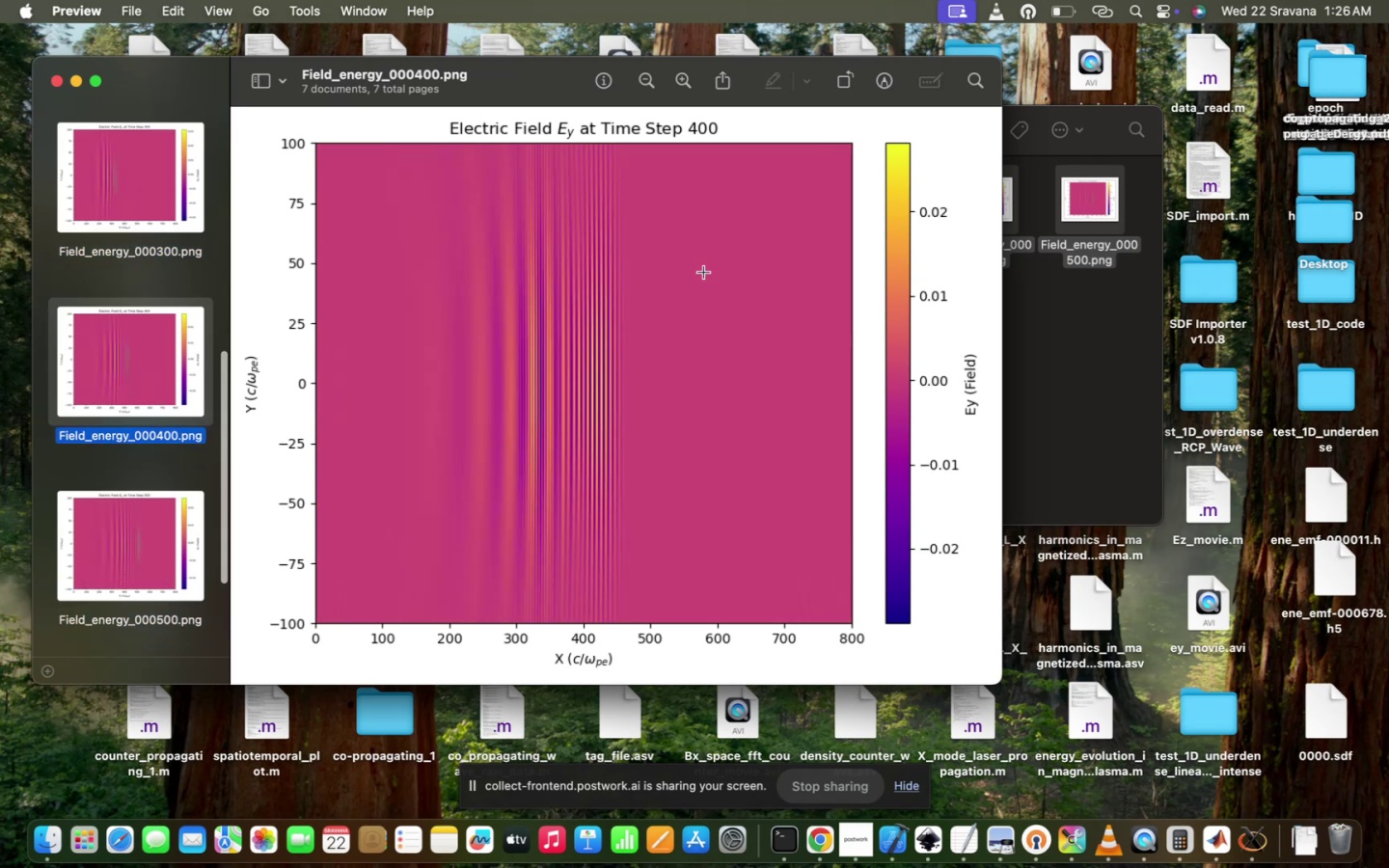 
key(ArrowDown)
 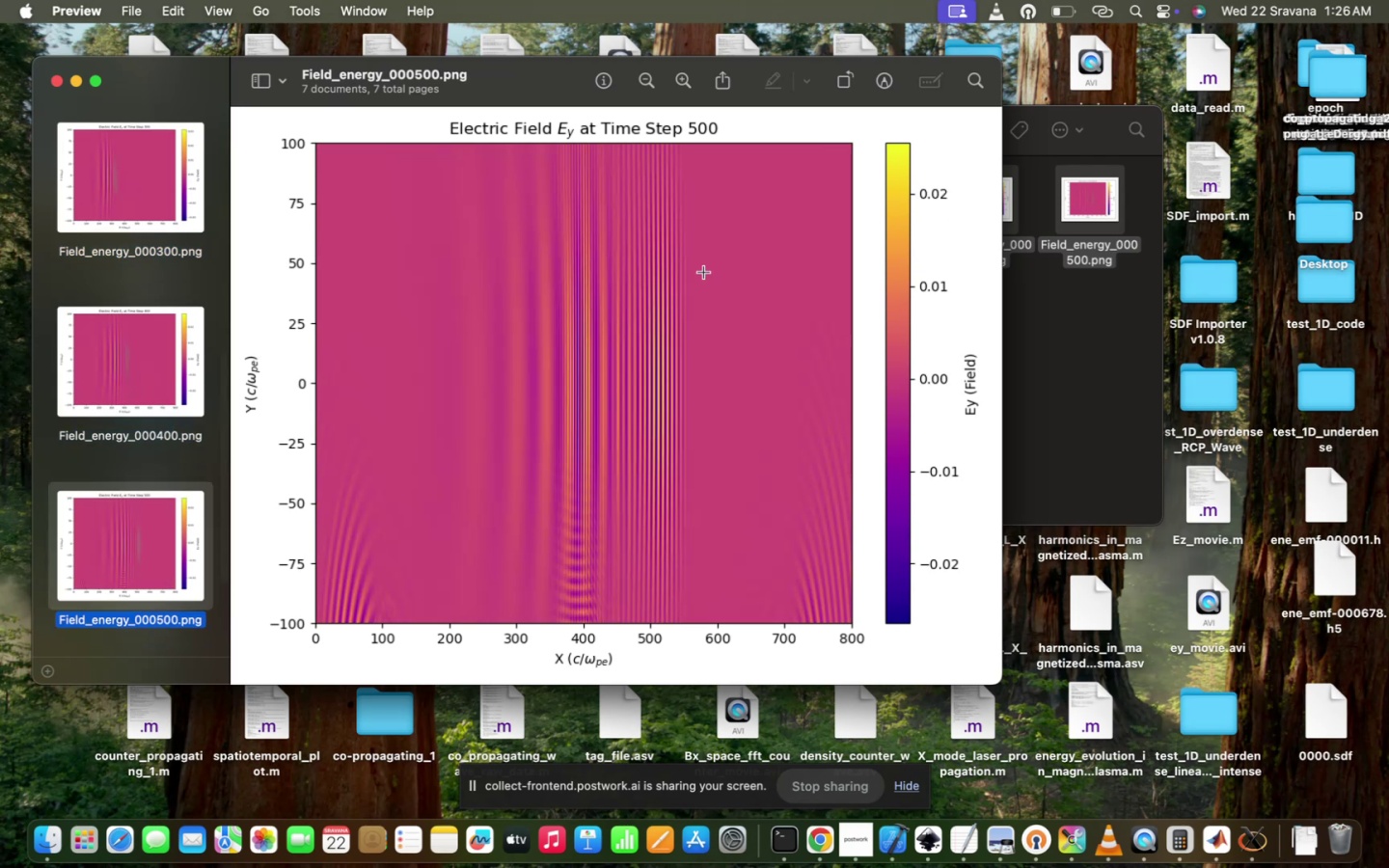 
key(ArrowDown)
 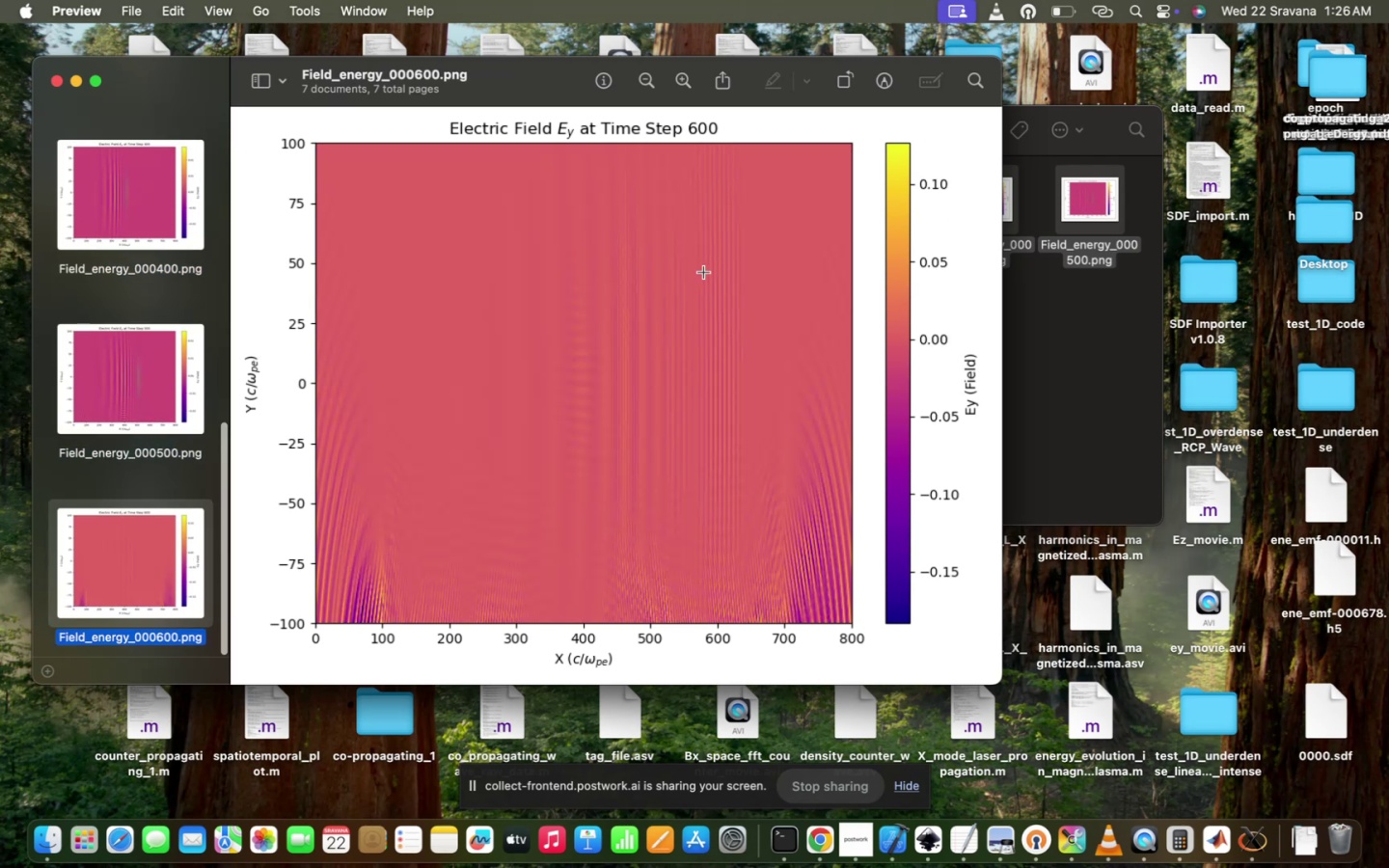 
key(ArrowDown)
 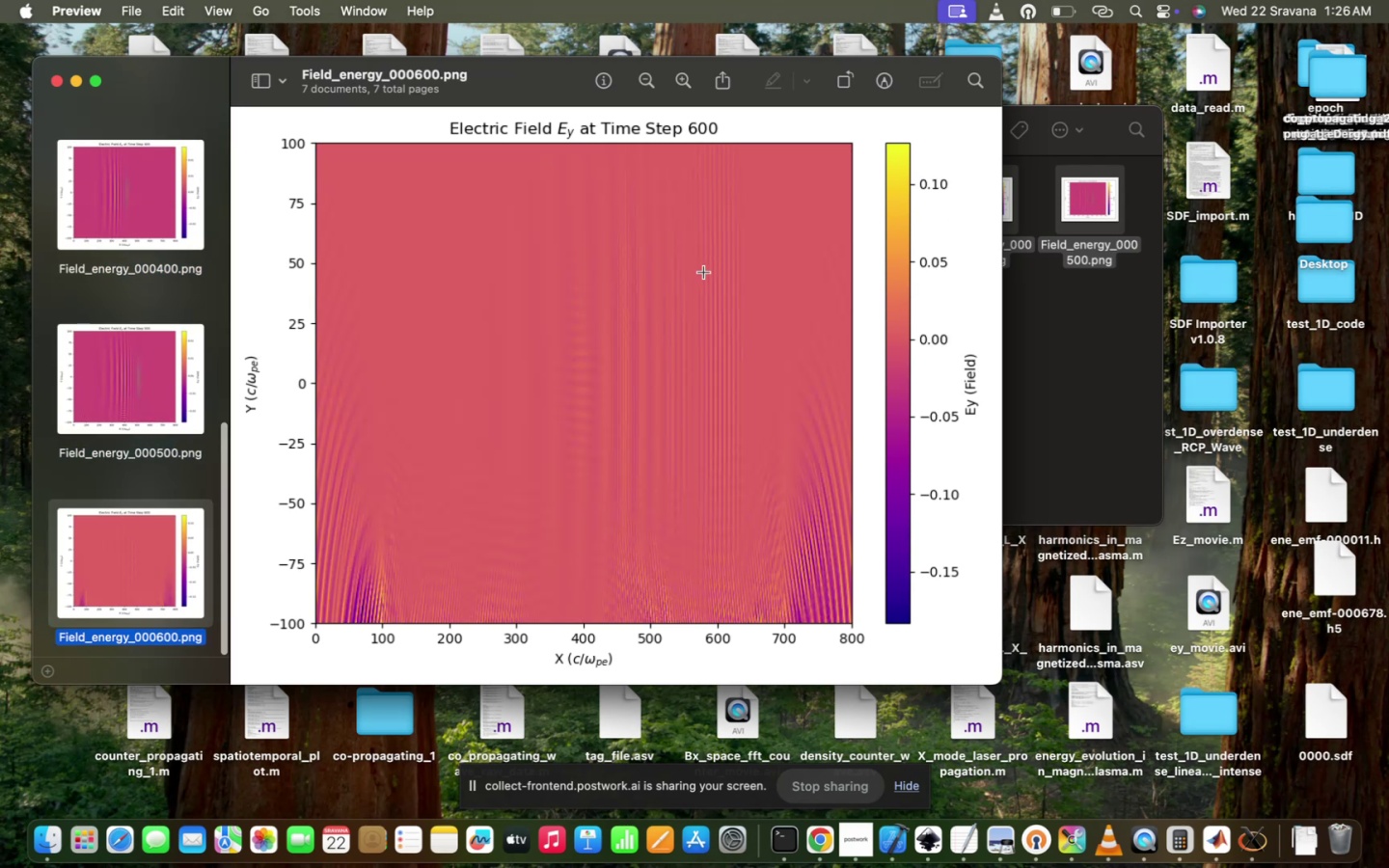 
hold_key(key=ArrowDown, duration=0.48)
 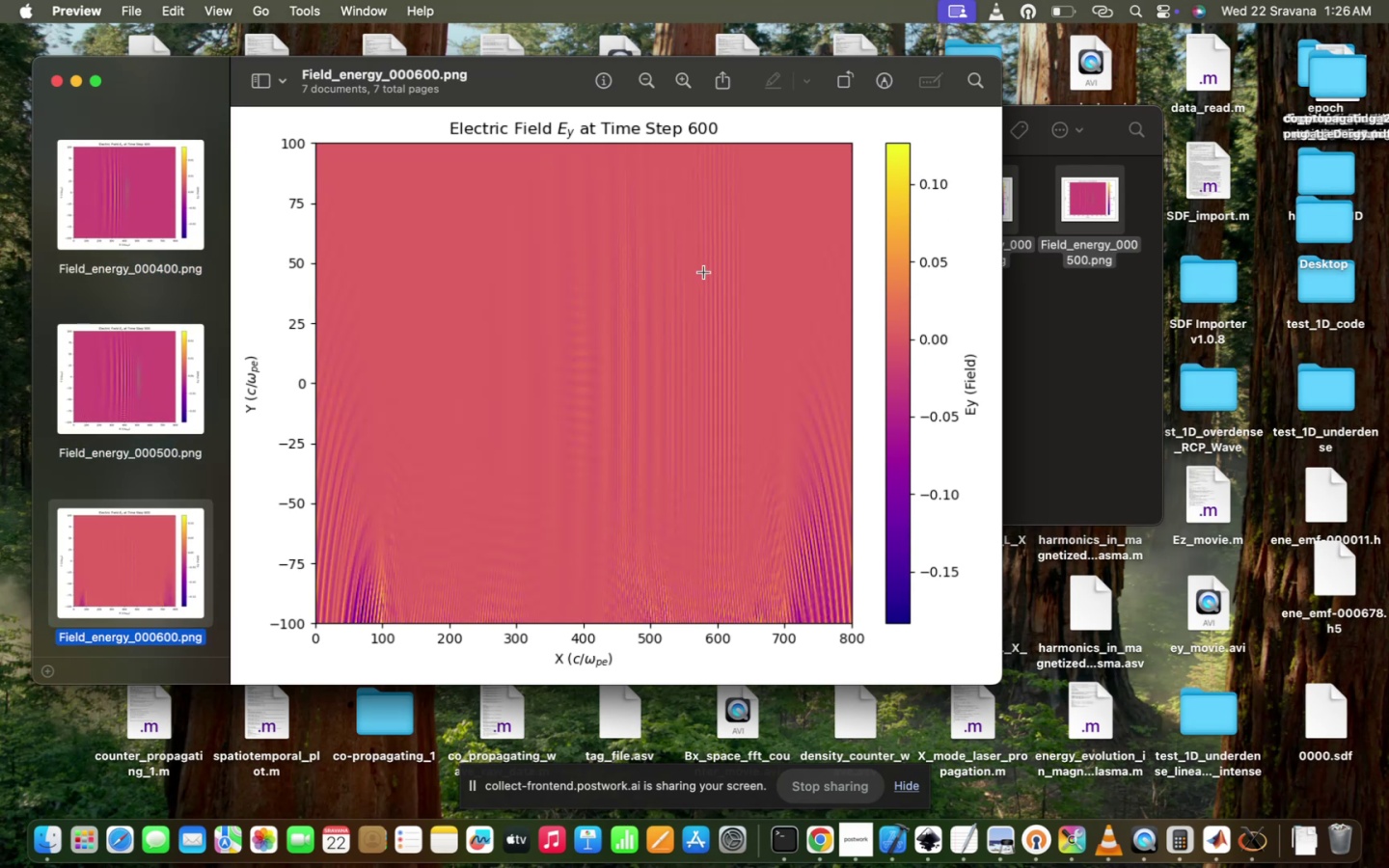 
key(ArrowDown)
 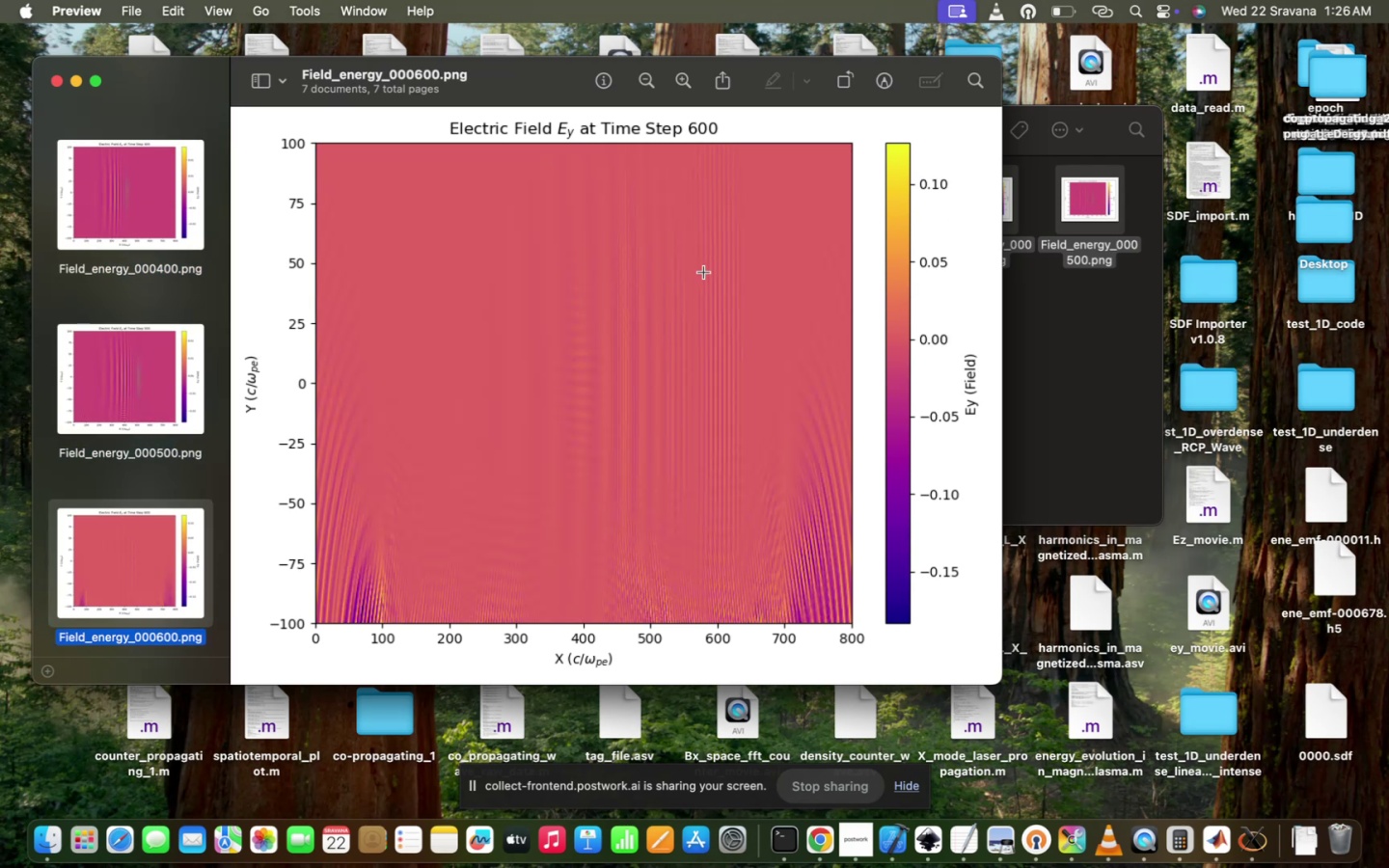 
key(ArrowUp)
 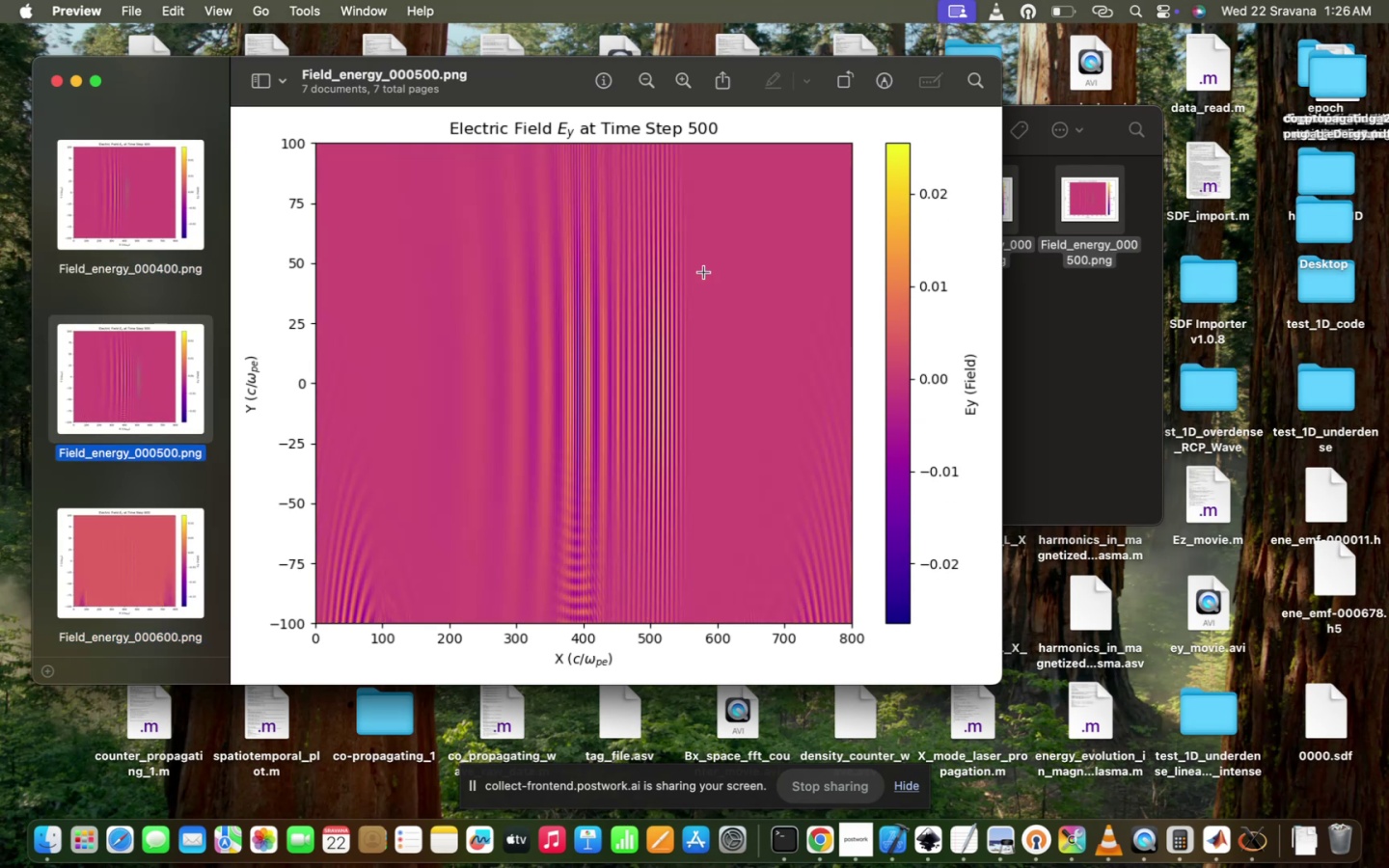 
key(ArrowUp)
 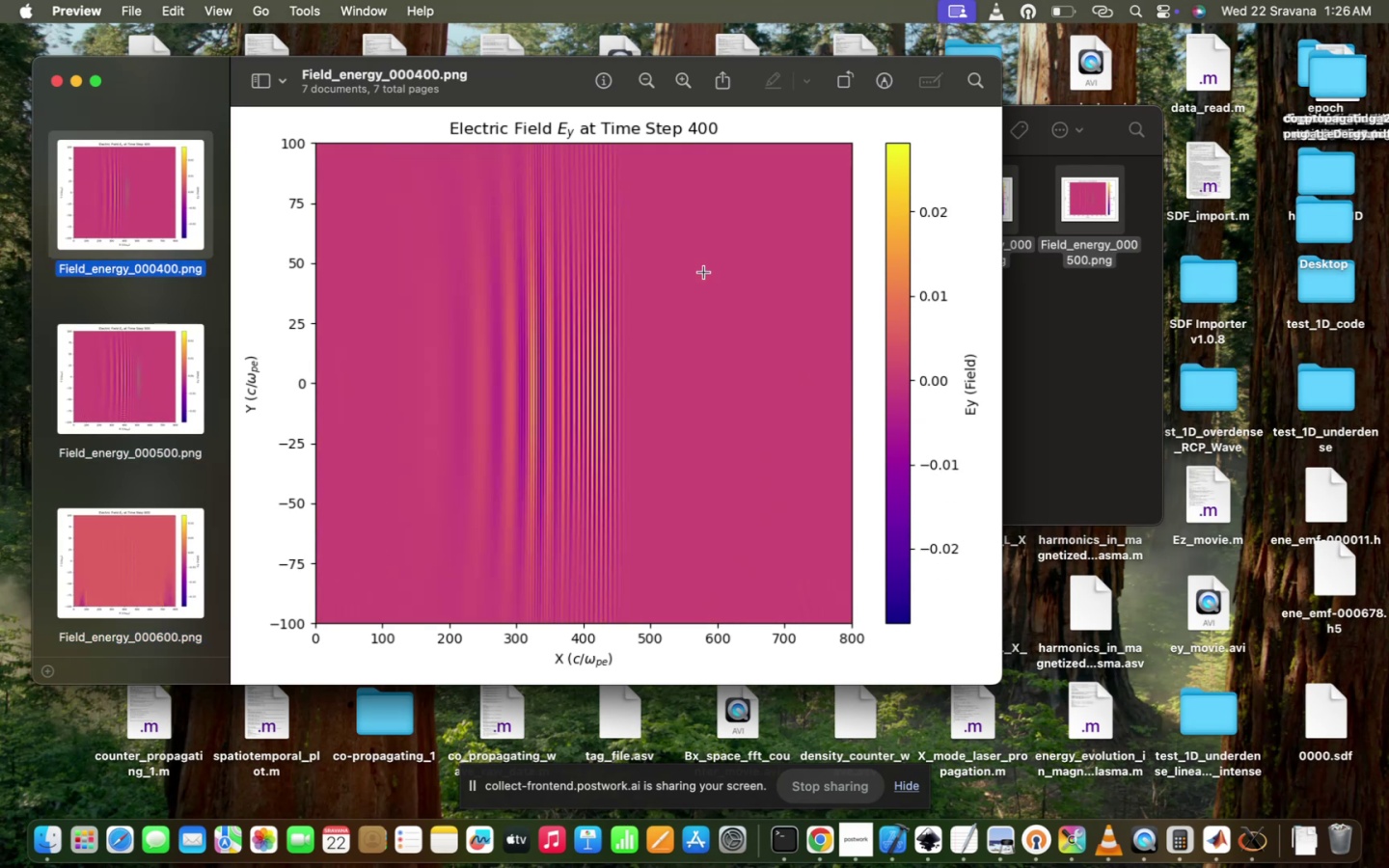 
key(ArrowUp)
 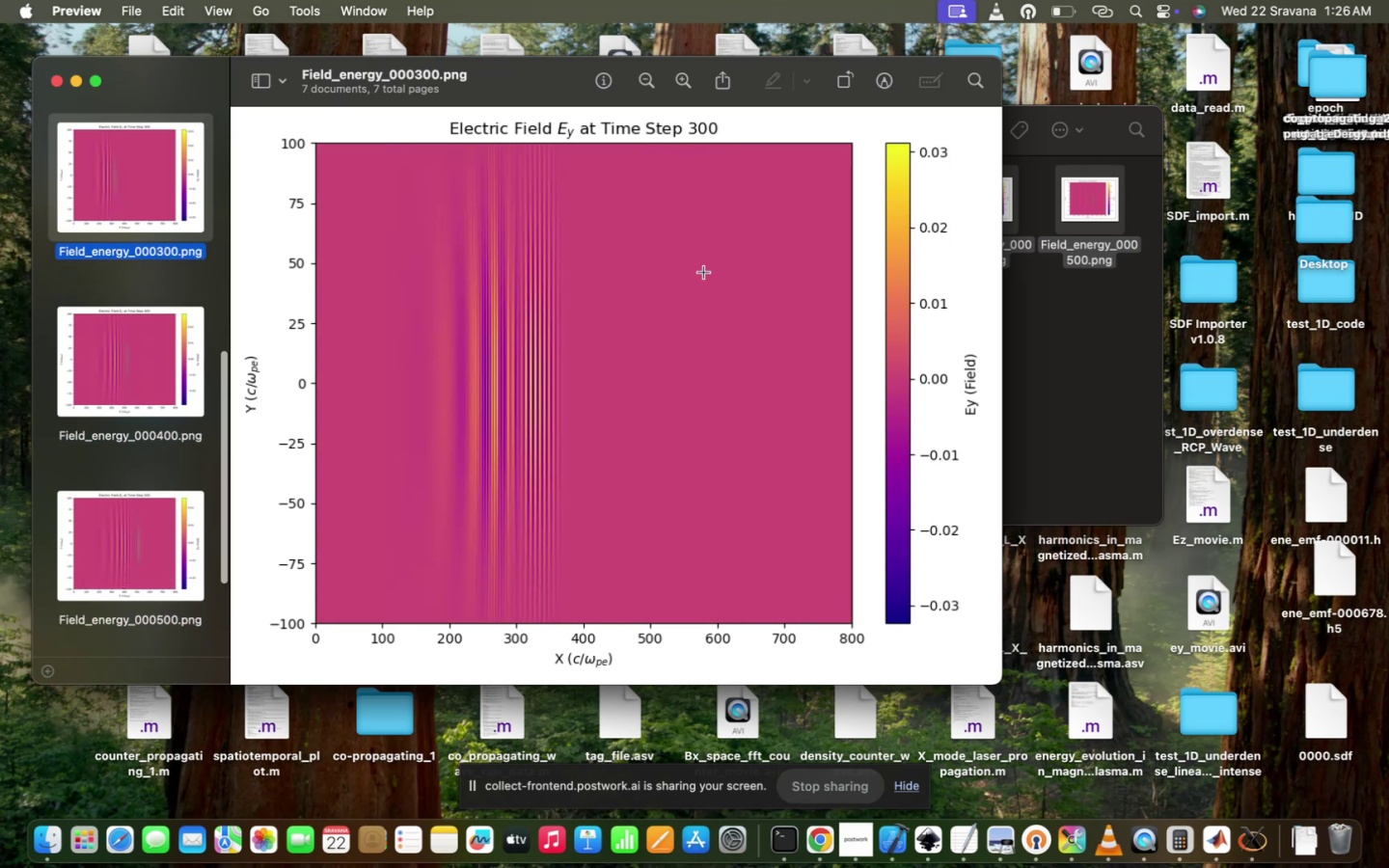 
key(ArrowUp)
 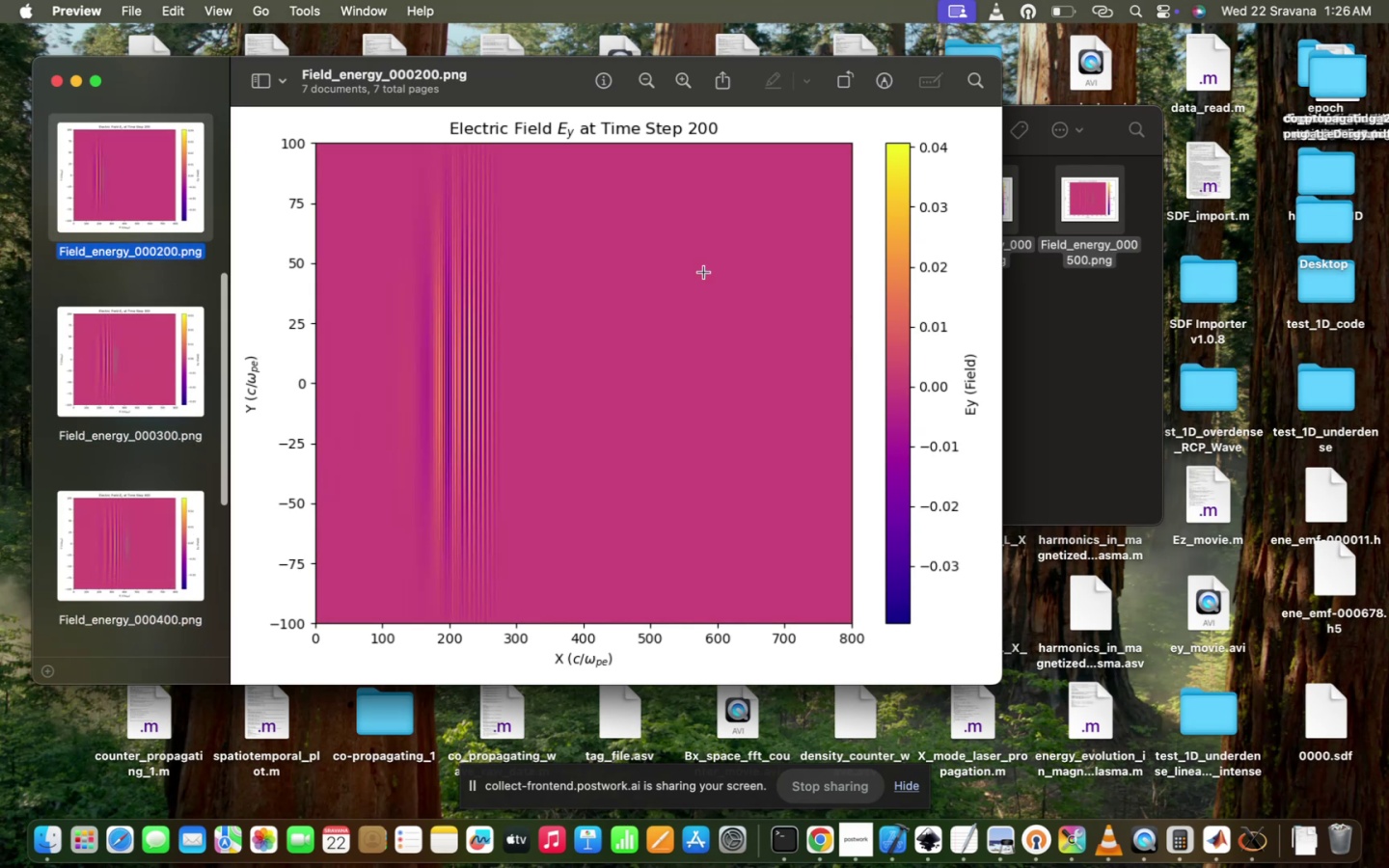 
key(ArrowUp)
 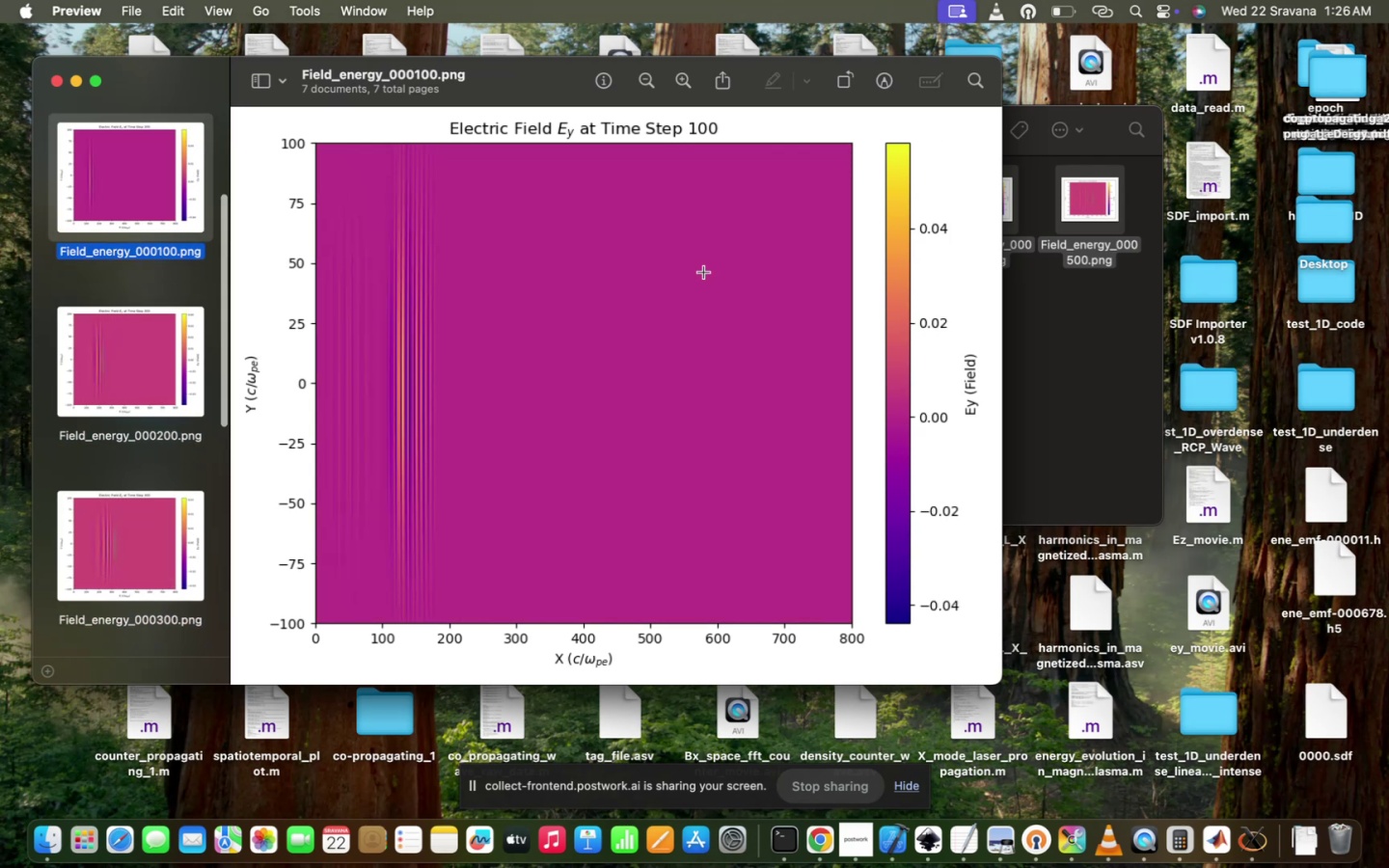 
hold_key(key=ArrowUp, duration=0.88)
 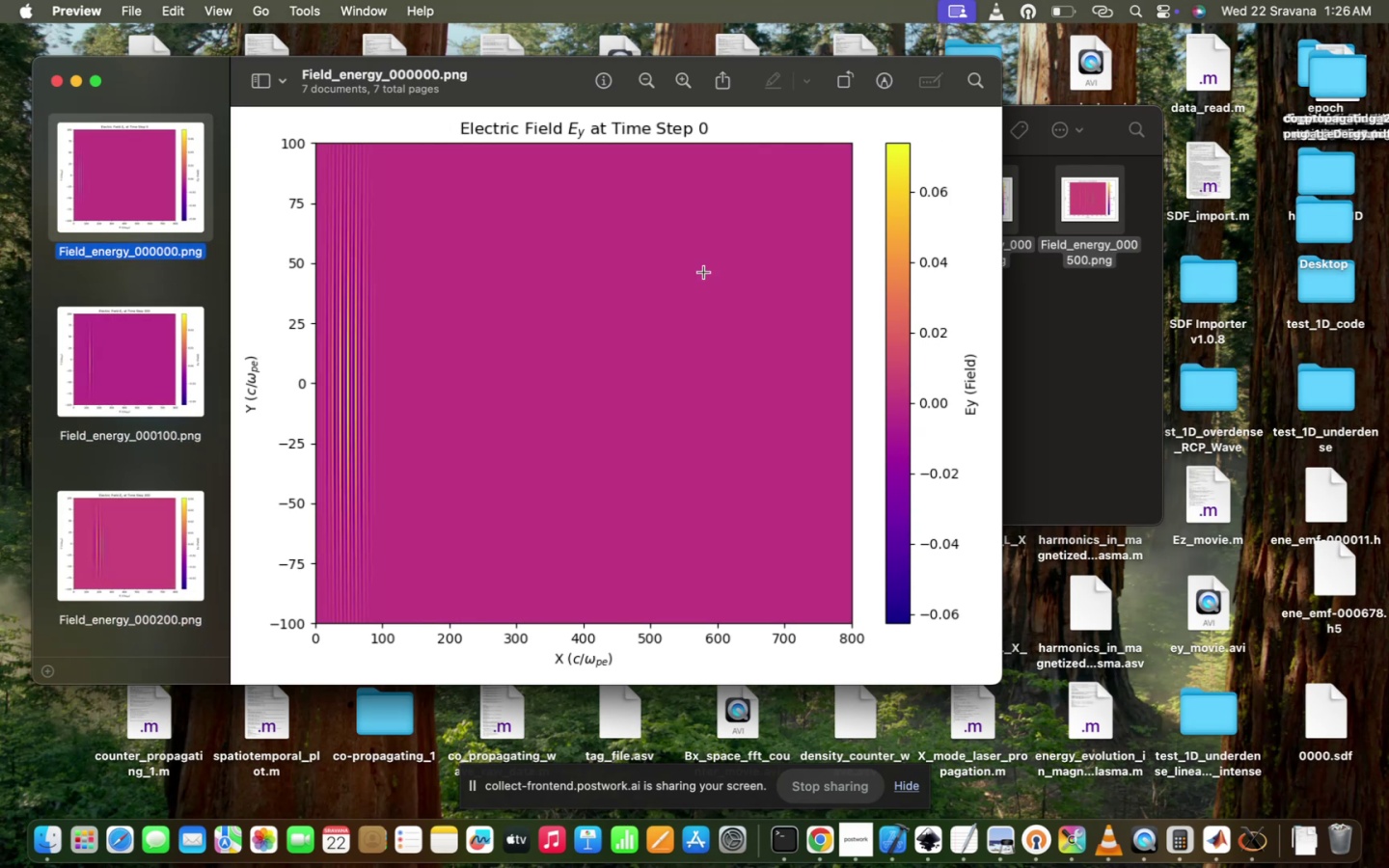 
hold_key(key=ArrowDown, duration=1.51)
 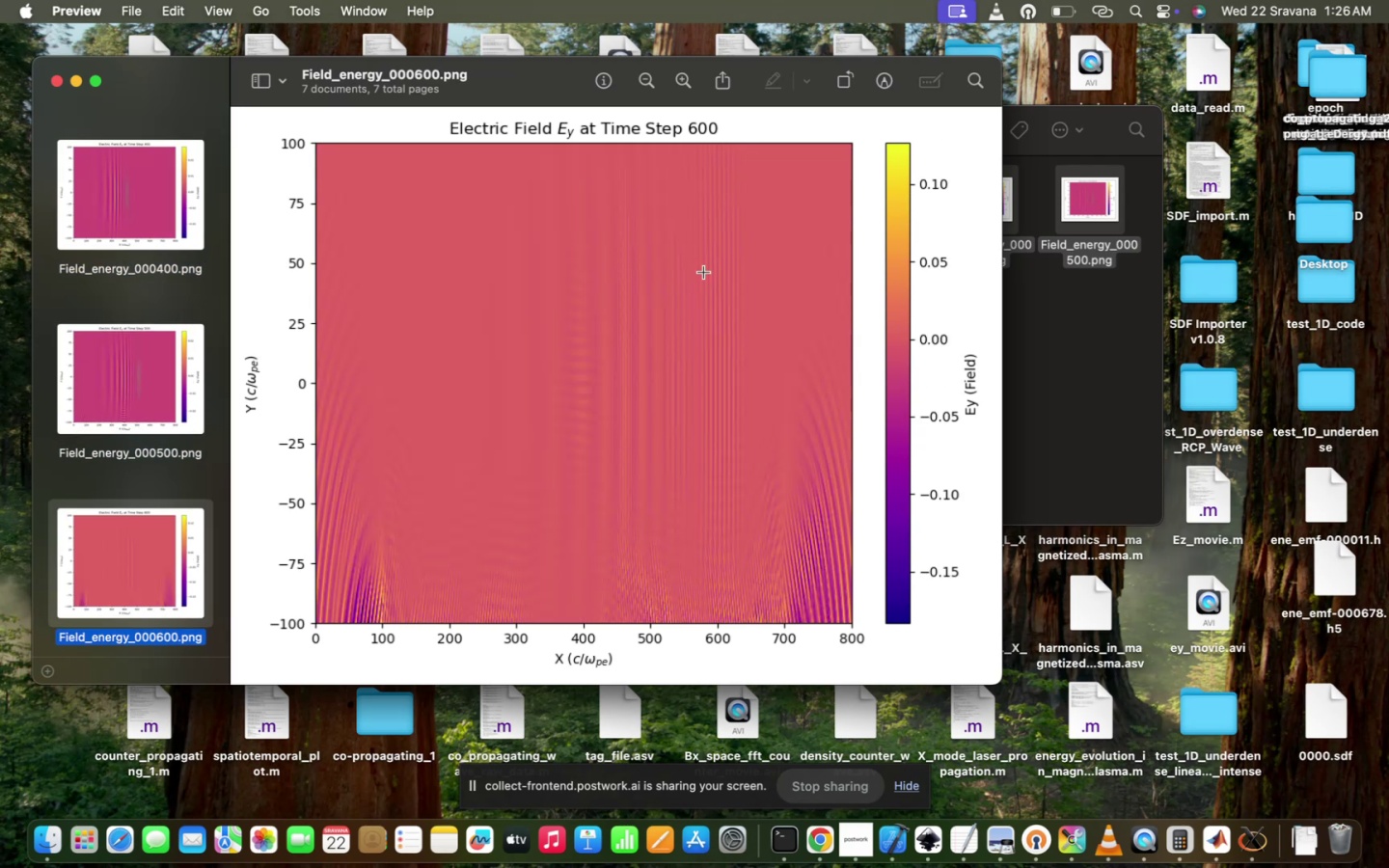 
key(ArrowDown)
 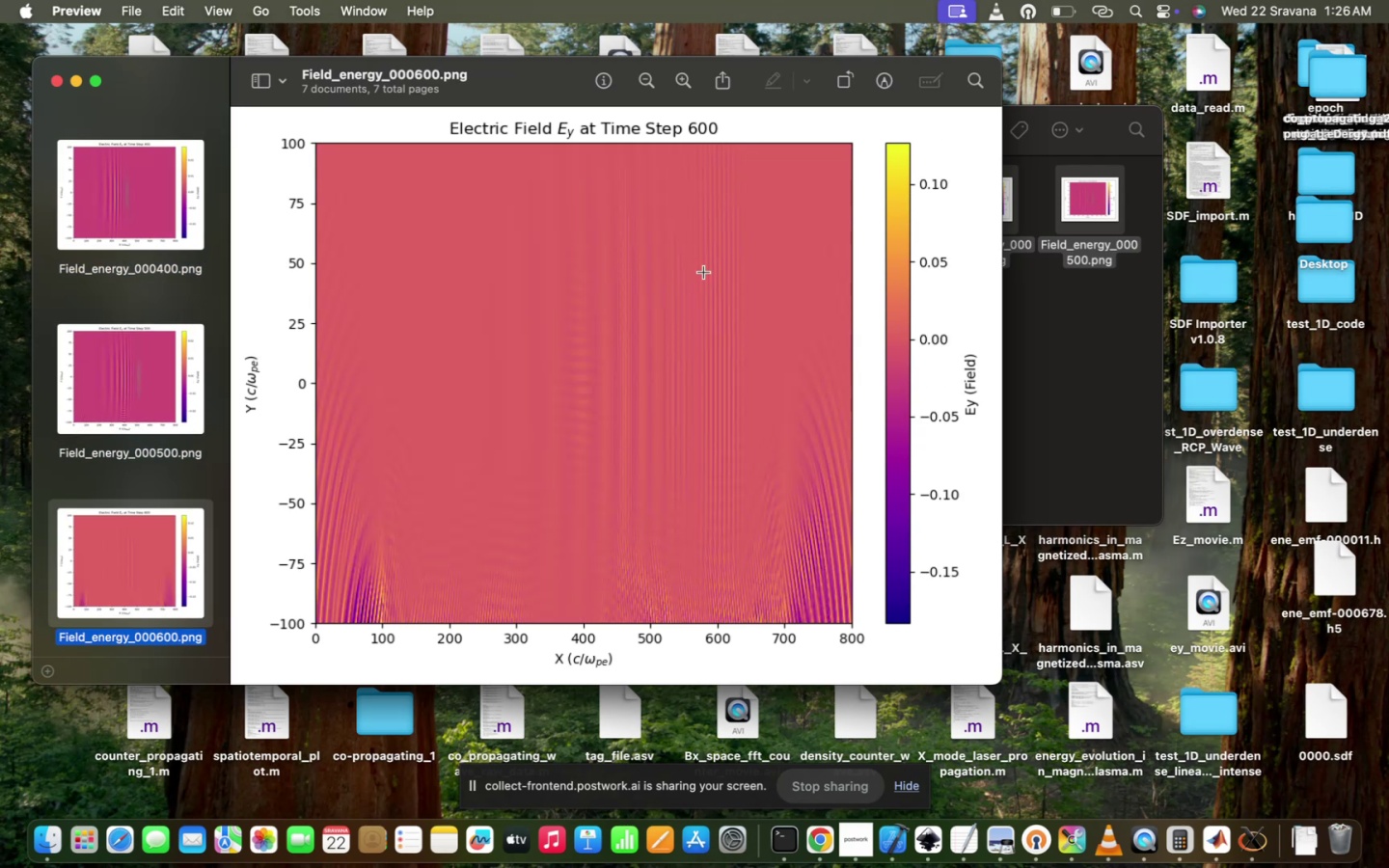 
key(ArrowUp)
 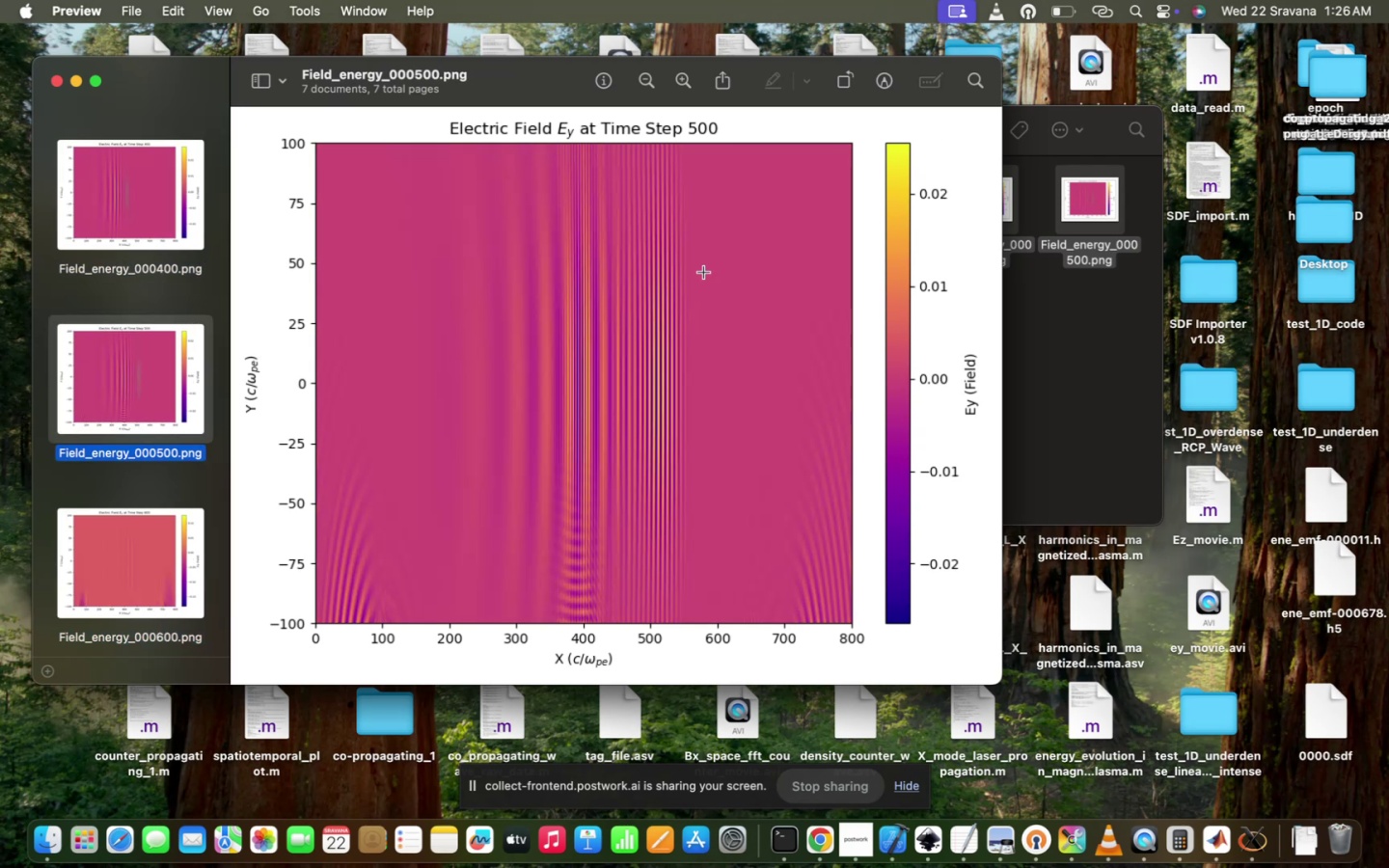 
key(ArrowUp)
 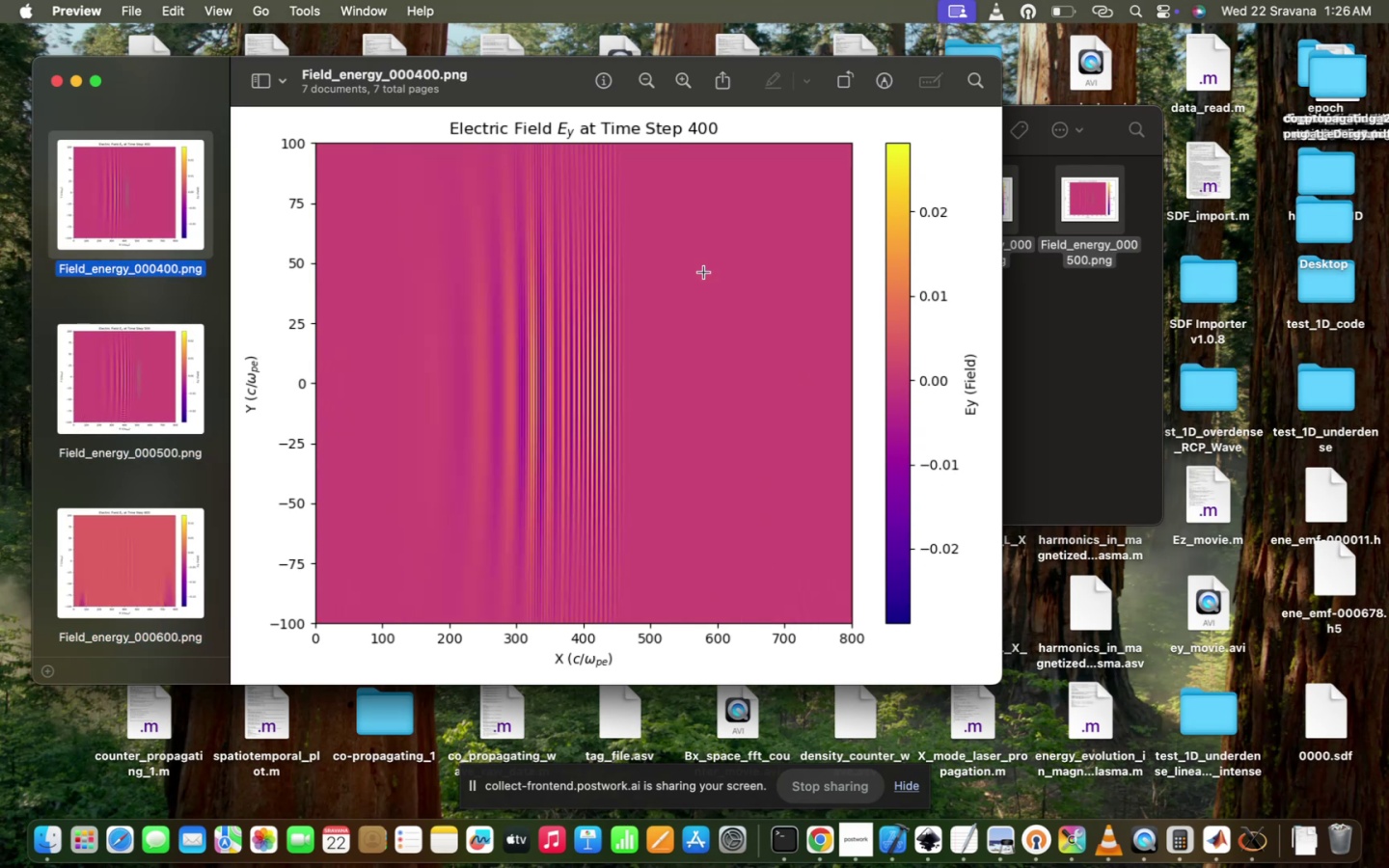 
hold_key(key=ArrowUp, duration=0.34)
 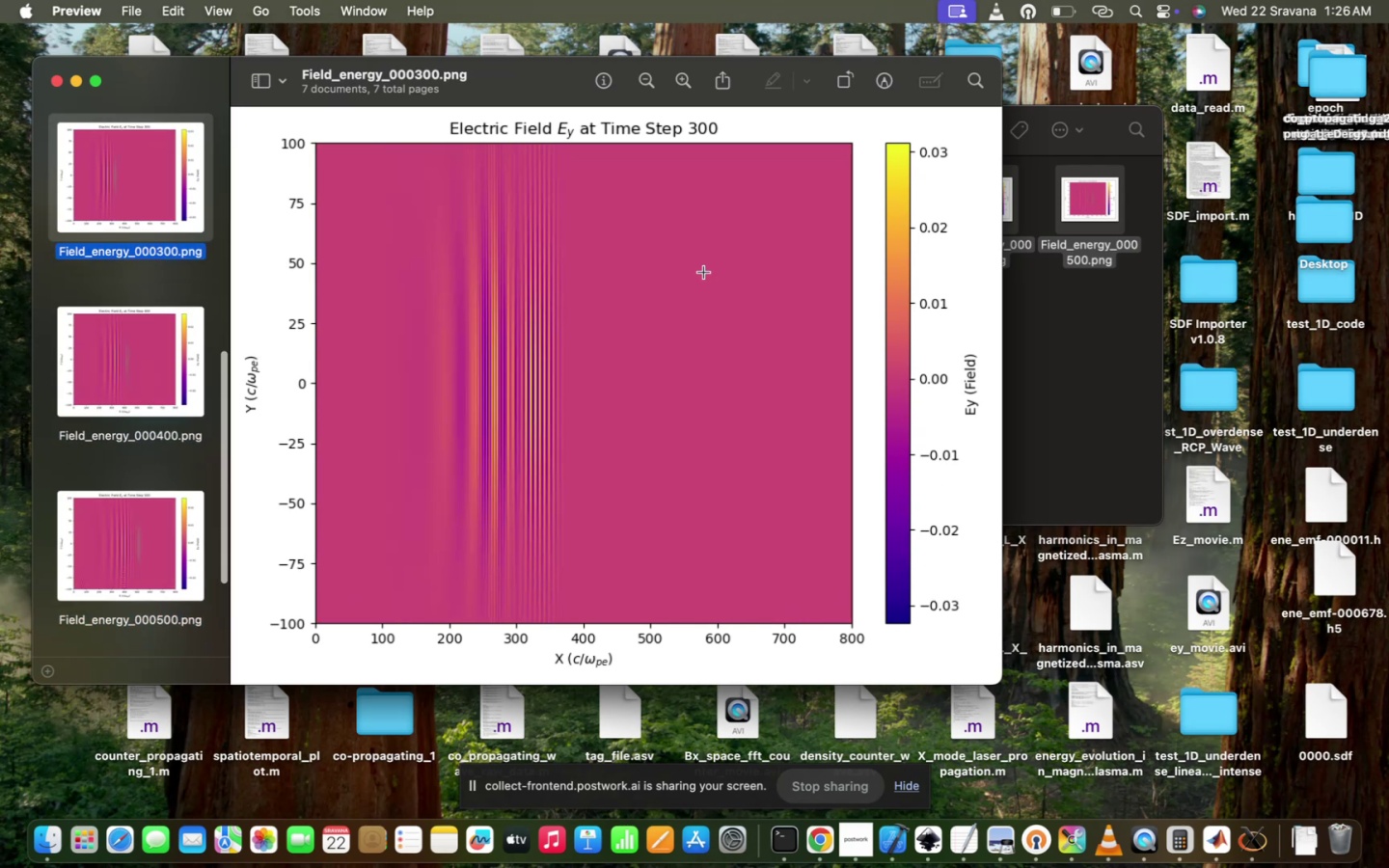 
hold_key(key=ArrowUp, duration=0.52)
 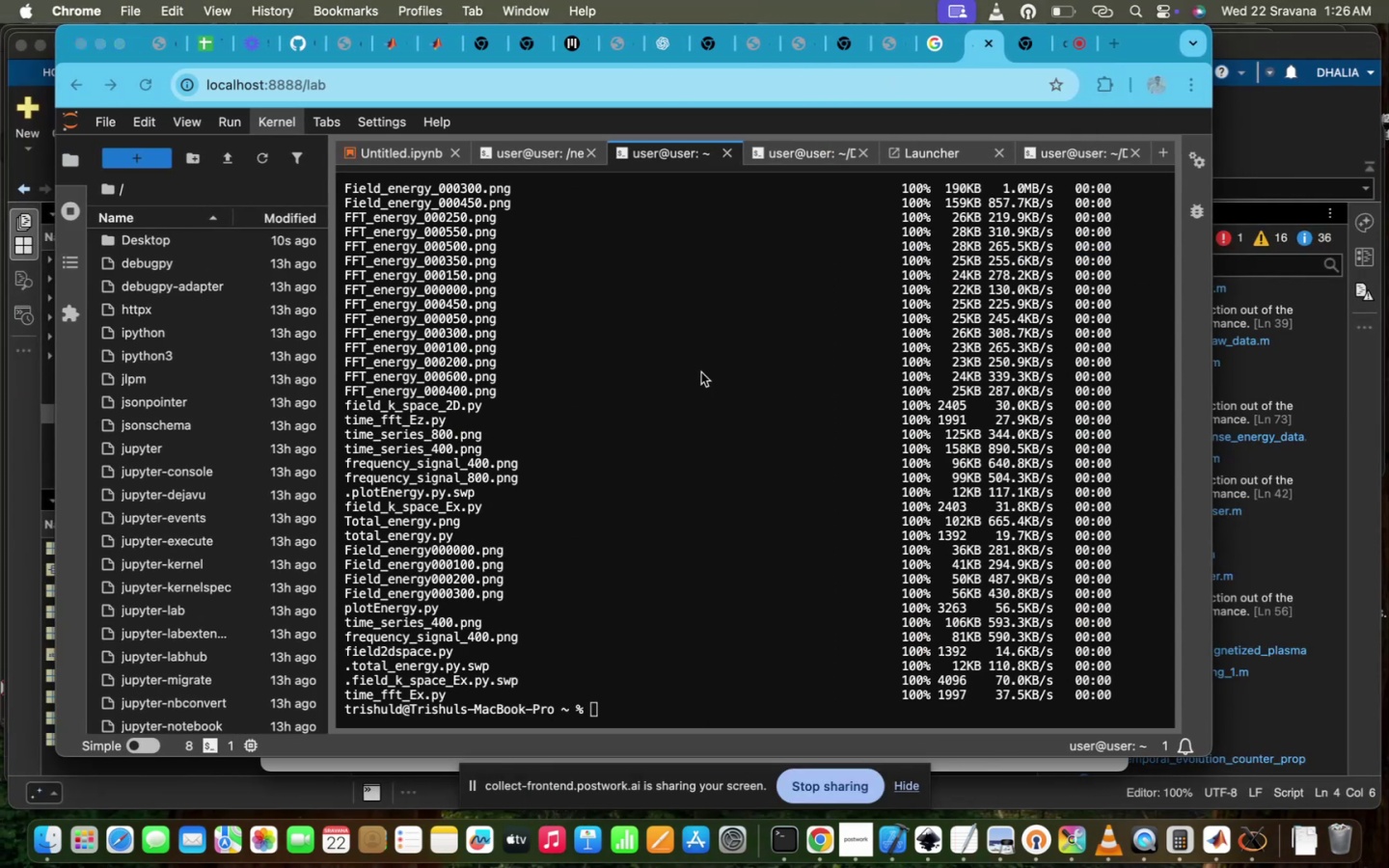 
left_click([674, 520])
 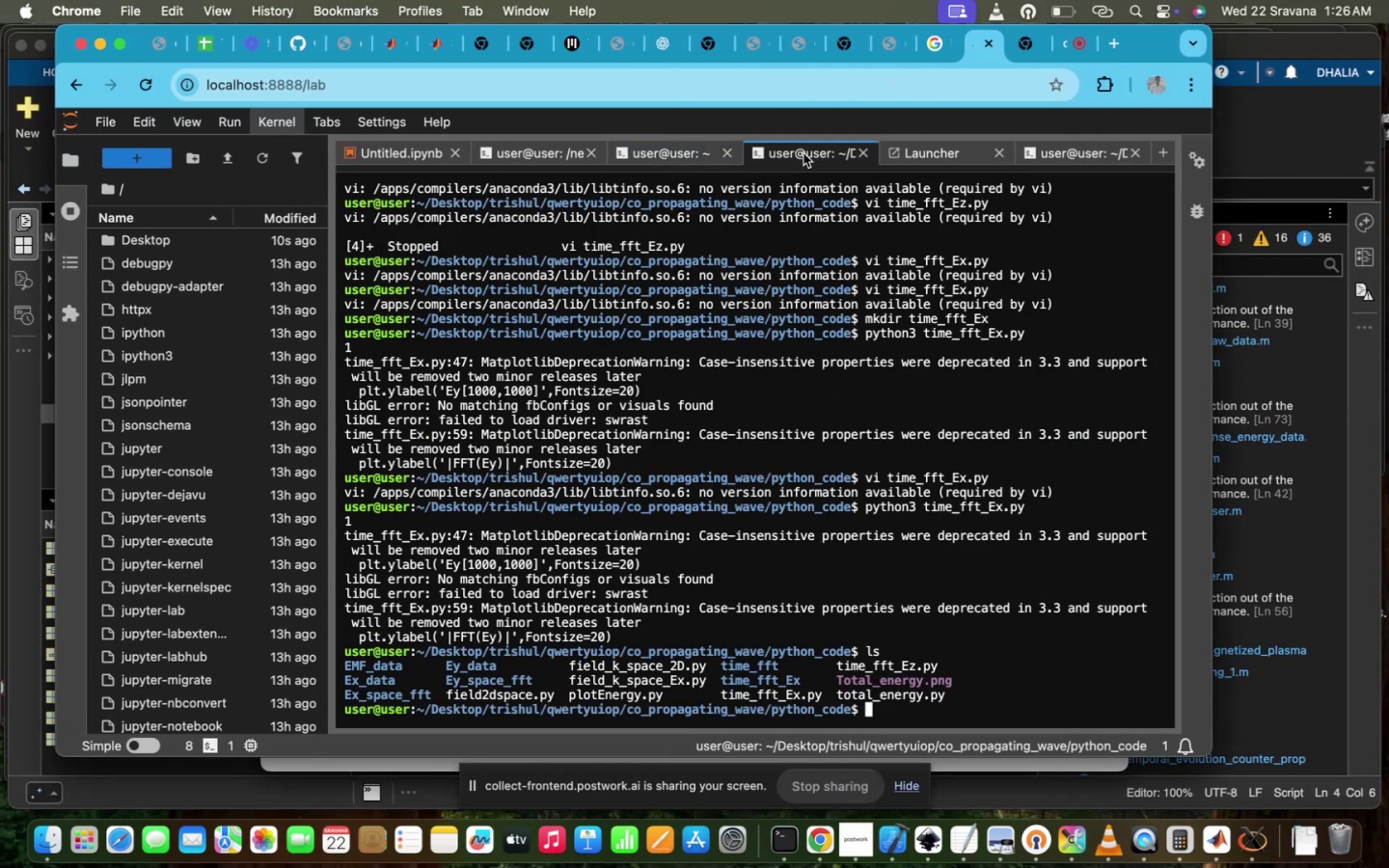 
left_click([855, 466])
 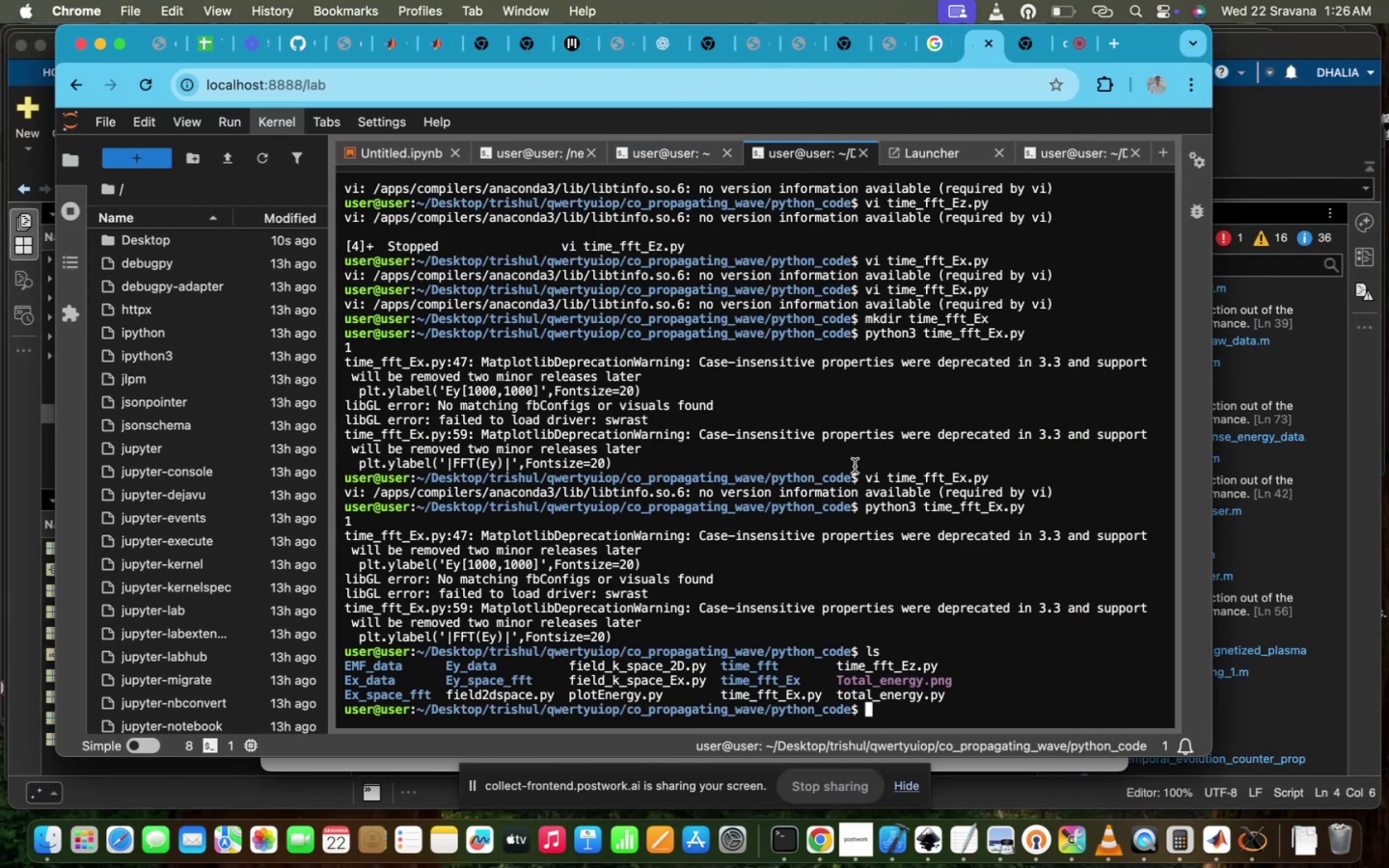 
type(co f)
key(Backspace)
key(Backspace)
key(Backspace)
type(p fi)
key(Tab)
type(2)
 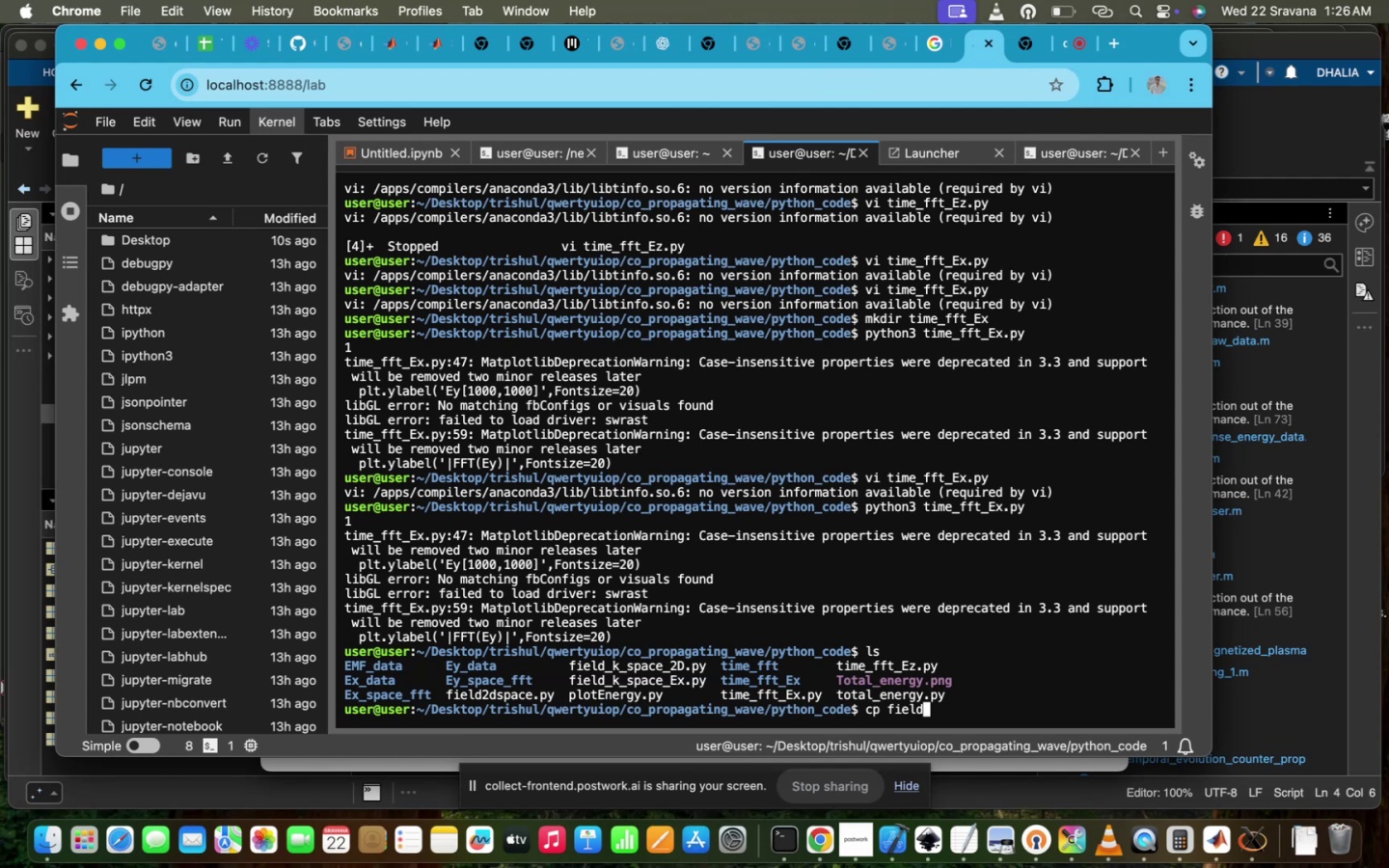 
hold_key(key=Tab, duration=0.34)
 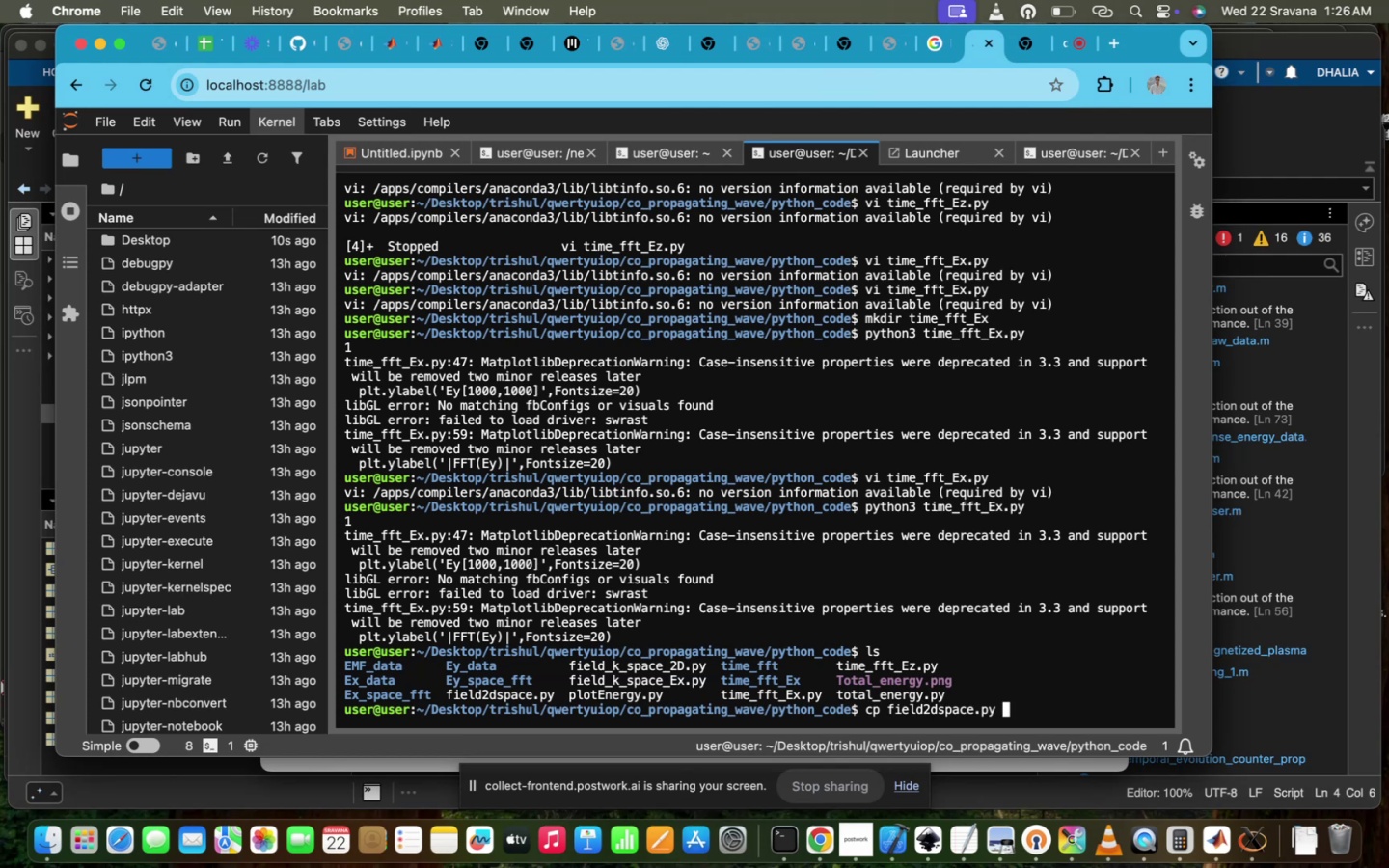 
type(dens)
key(Tab)
type(2)
key(Tab)
type(d)
key(Tab)
type(s)
key(Tab)
type(pa)
key(Tab)
type(cw)
key(Backspace)
type(e.py)
 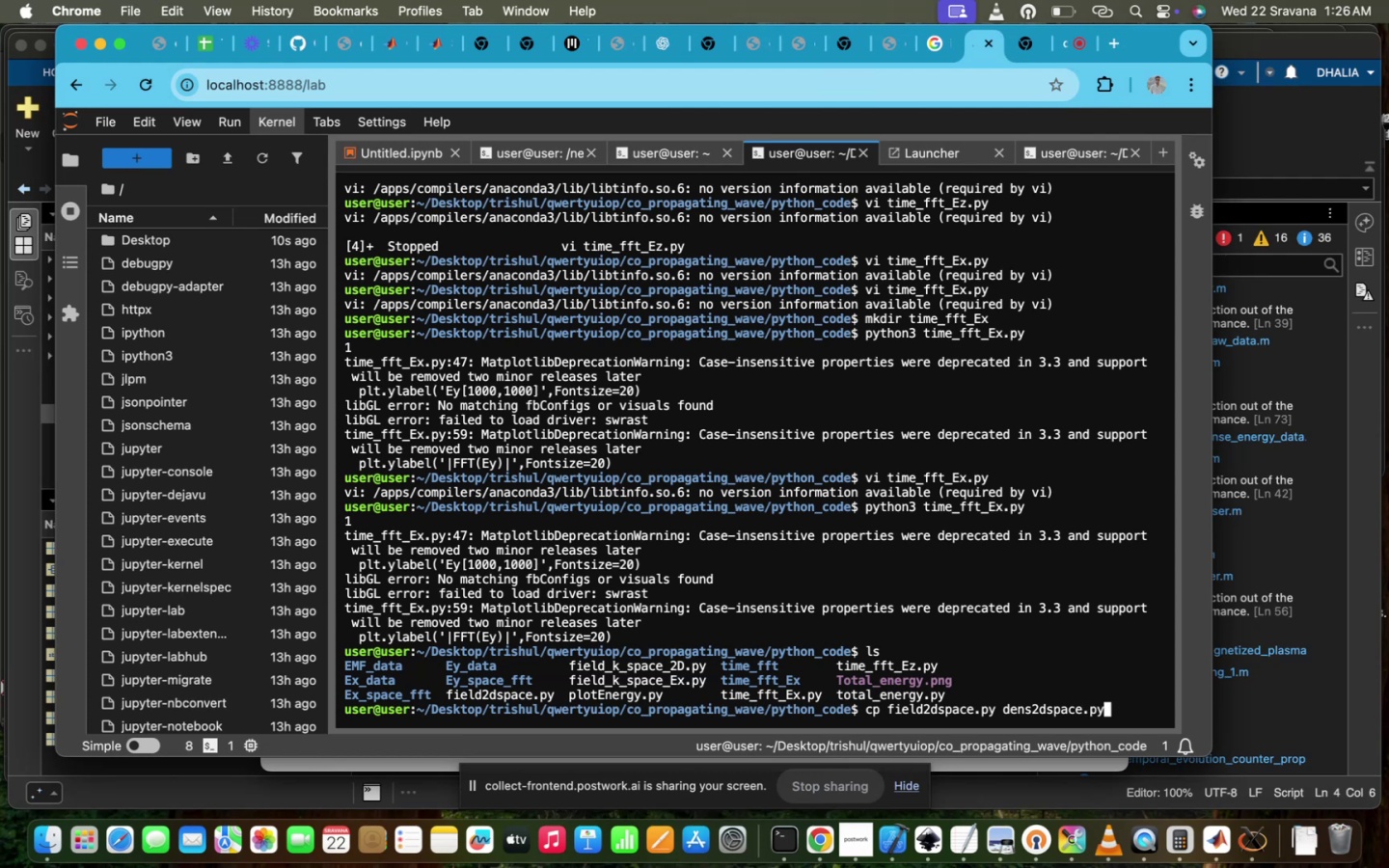 
key(Enter)
 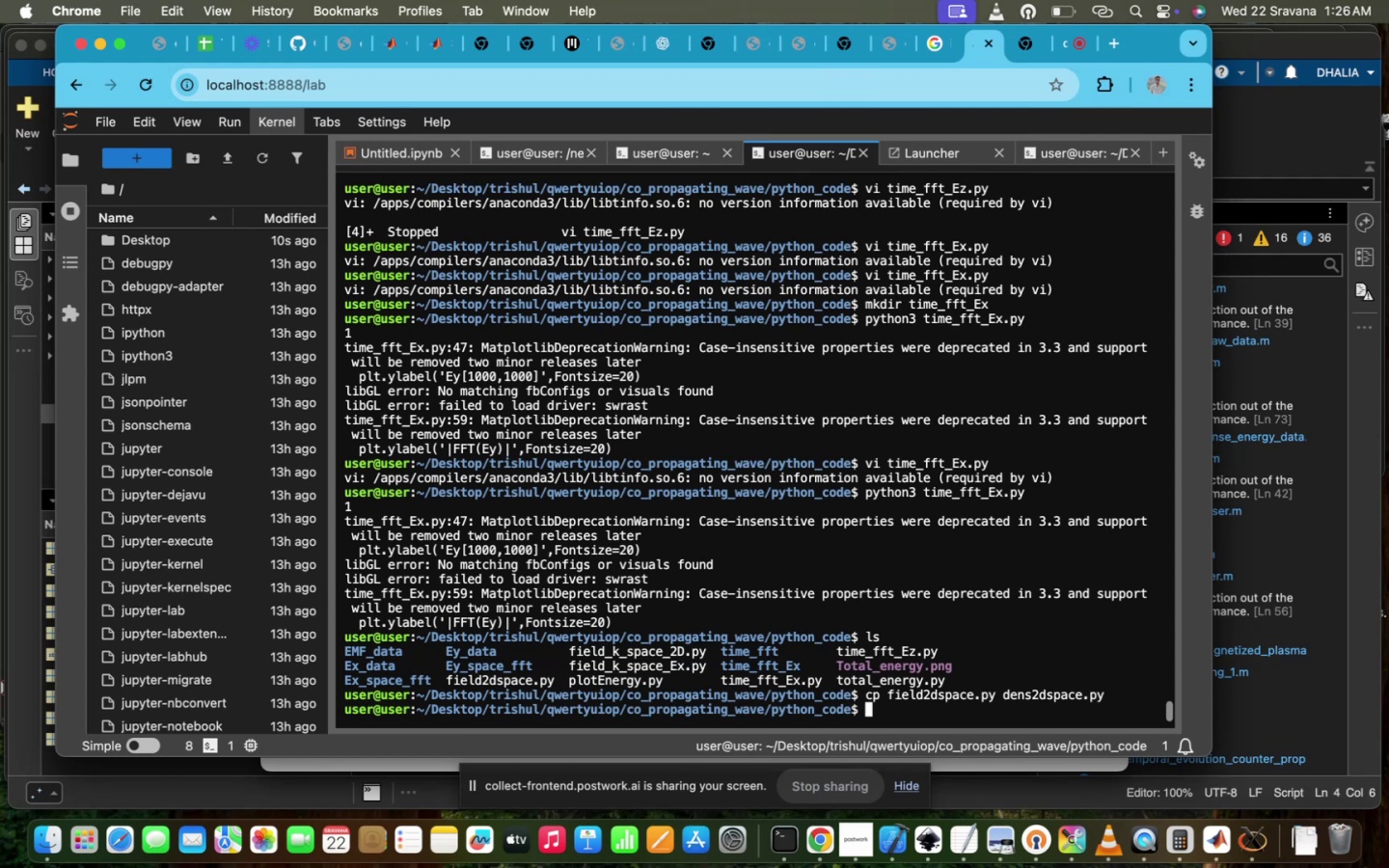 
type(vi fe)
key(Backspace)
key(Backspace)
type(e)
key(Backspace)
type(de)
key(Tab)
 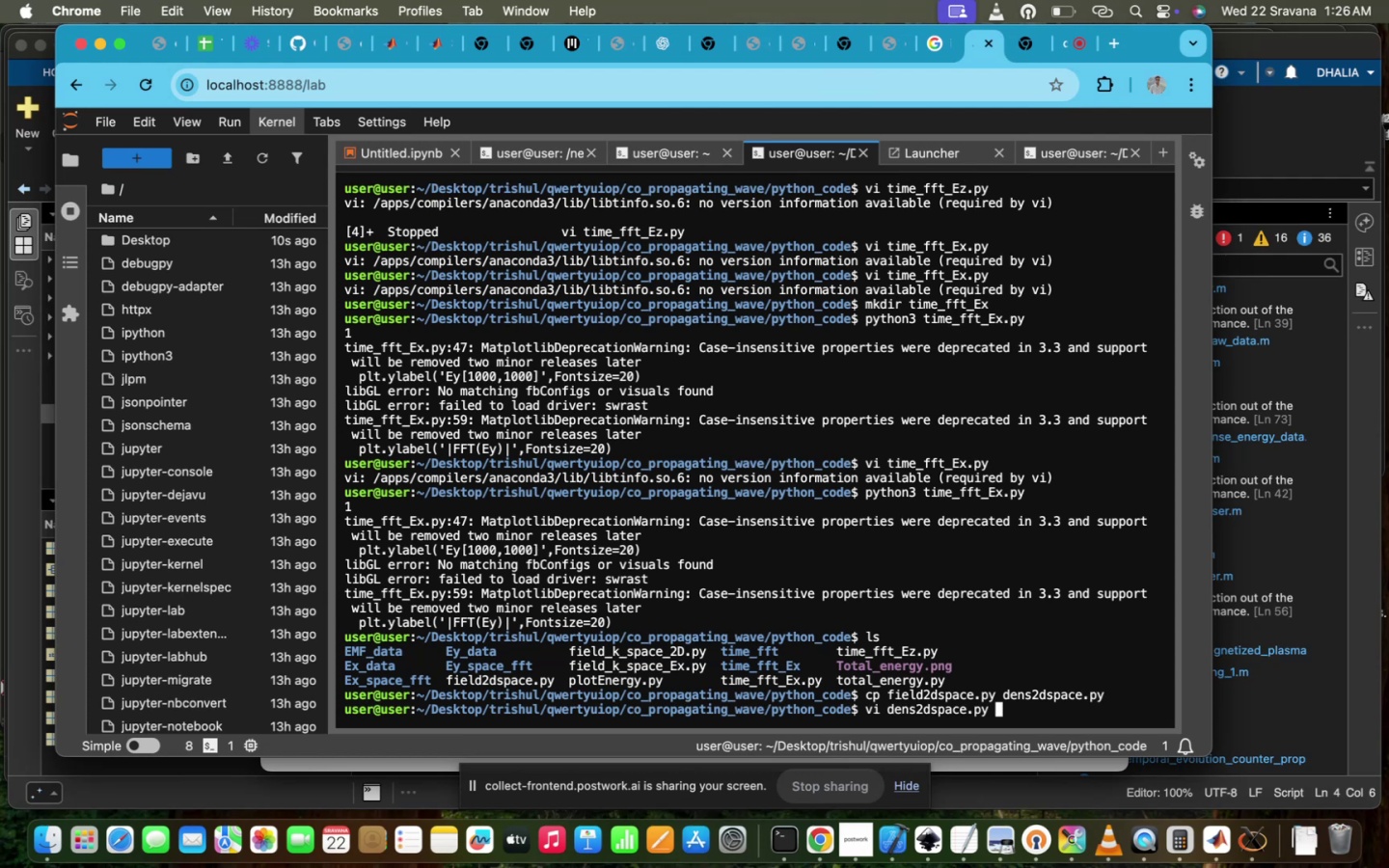 
key(Enter)
 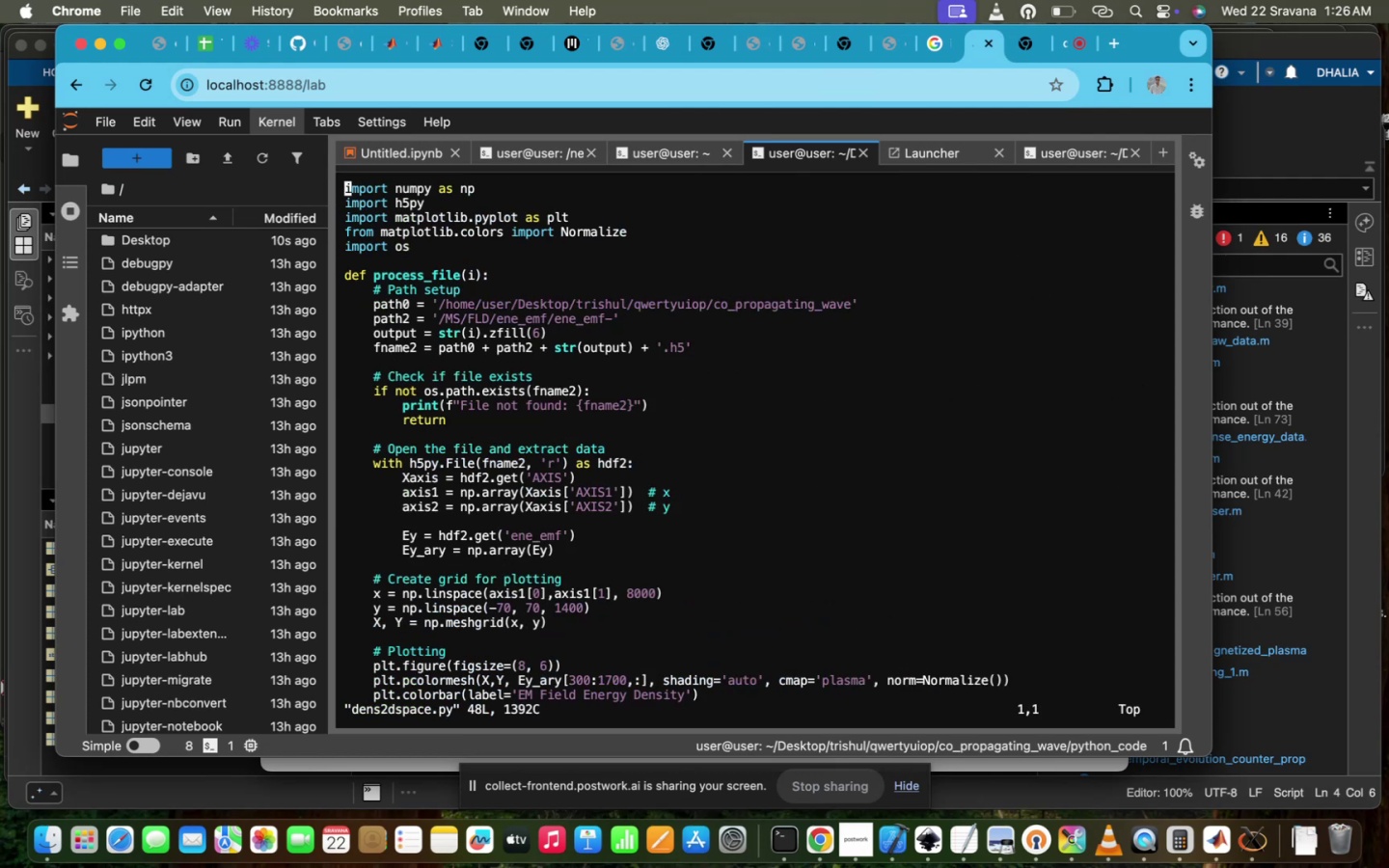 
hold_key(key=Enter, duration=0.35)
 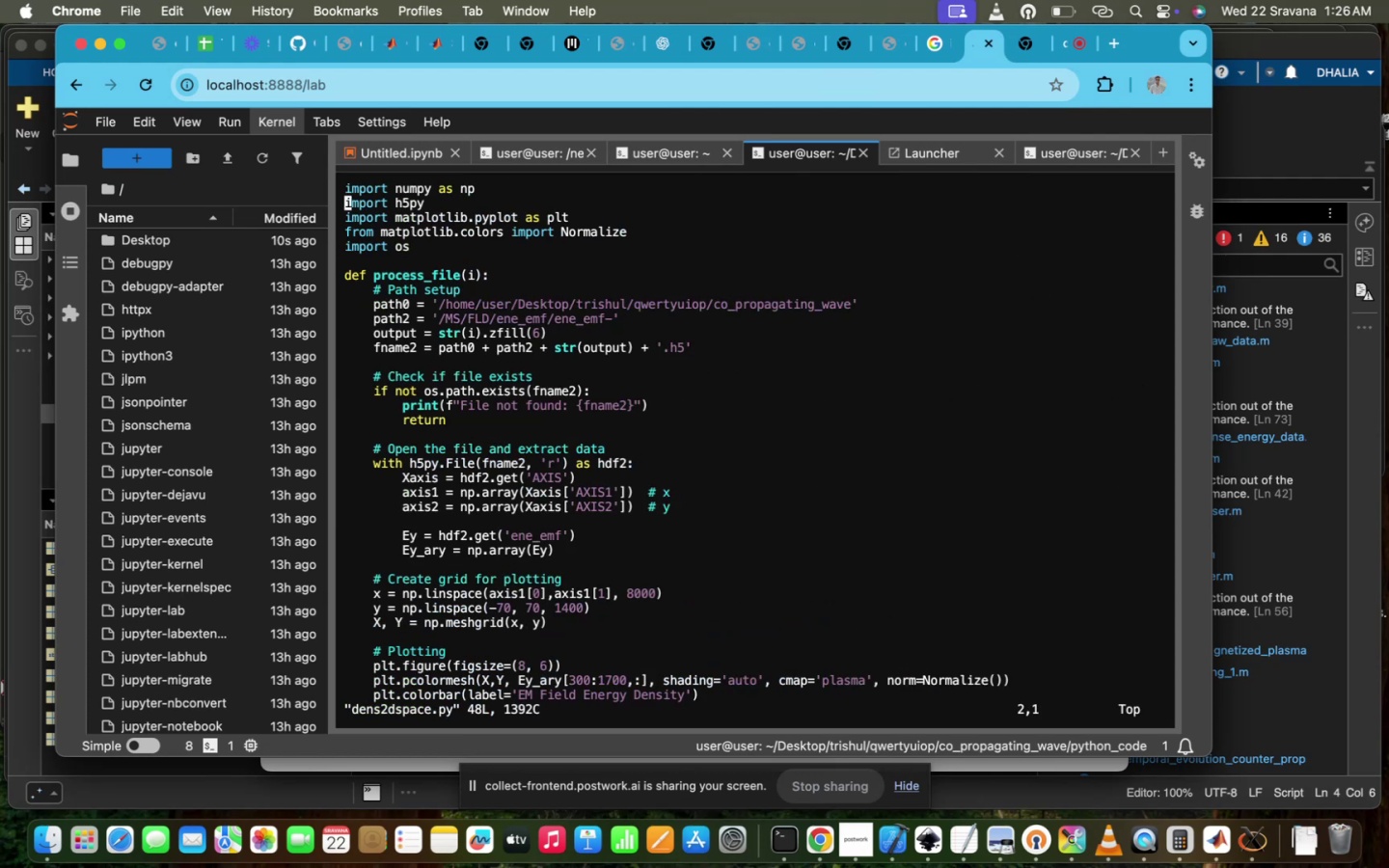 
scroll: coordinate [855, 466], scroll_direction: down, amount: 14.0
 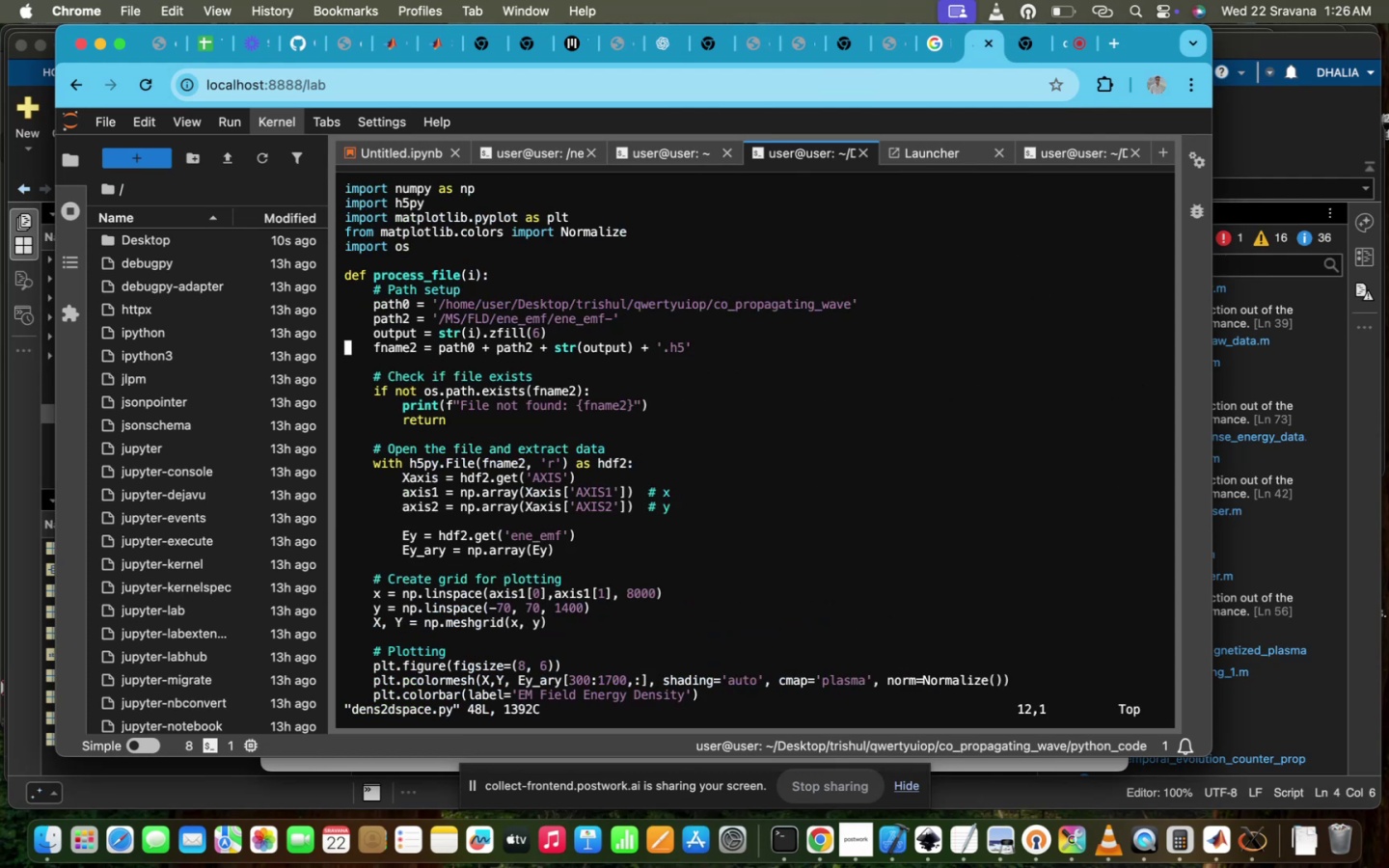 
hold_key(key=ArrowUp, duration=0.56)
 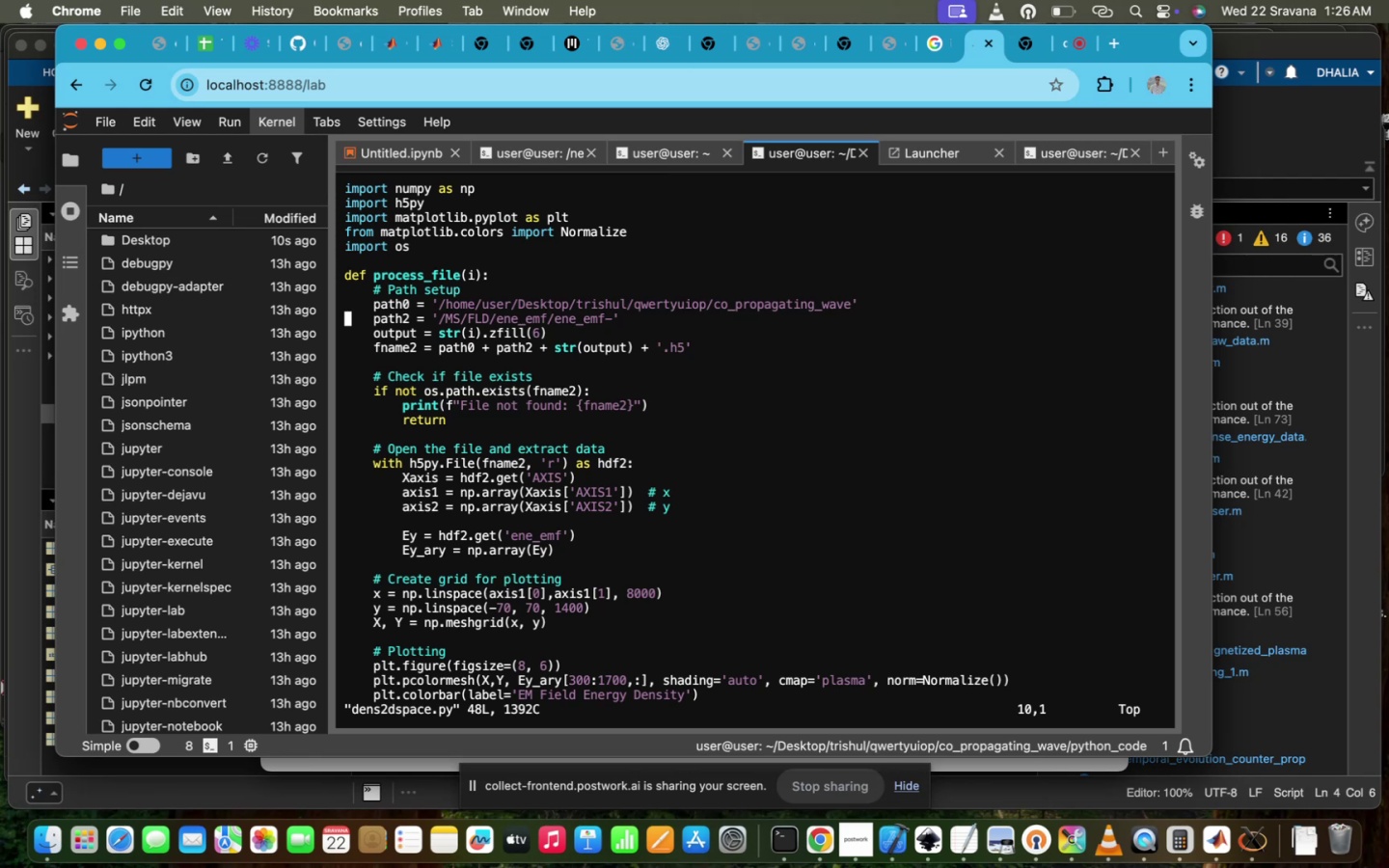 
hold_key(key=ArrowRight, duration=1.5)
 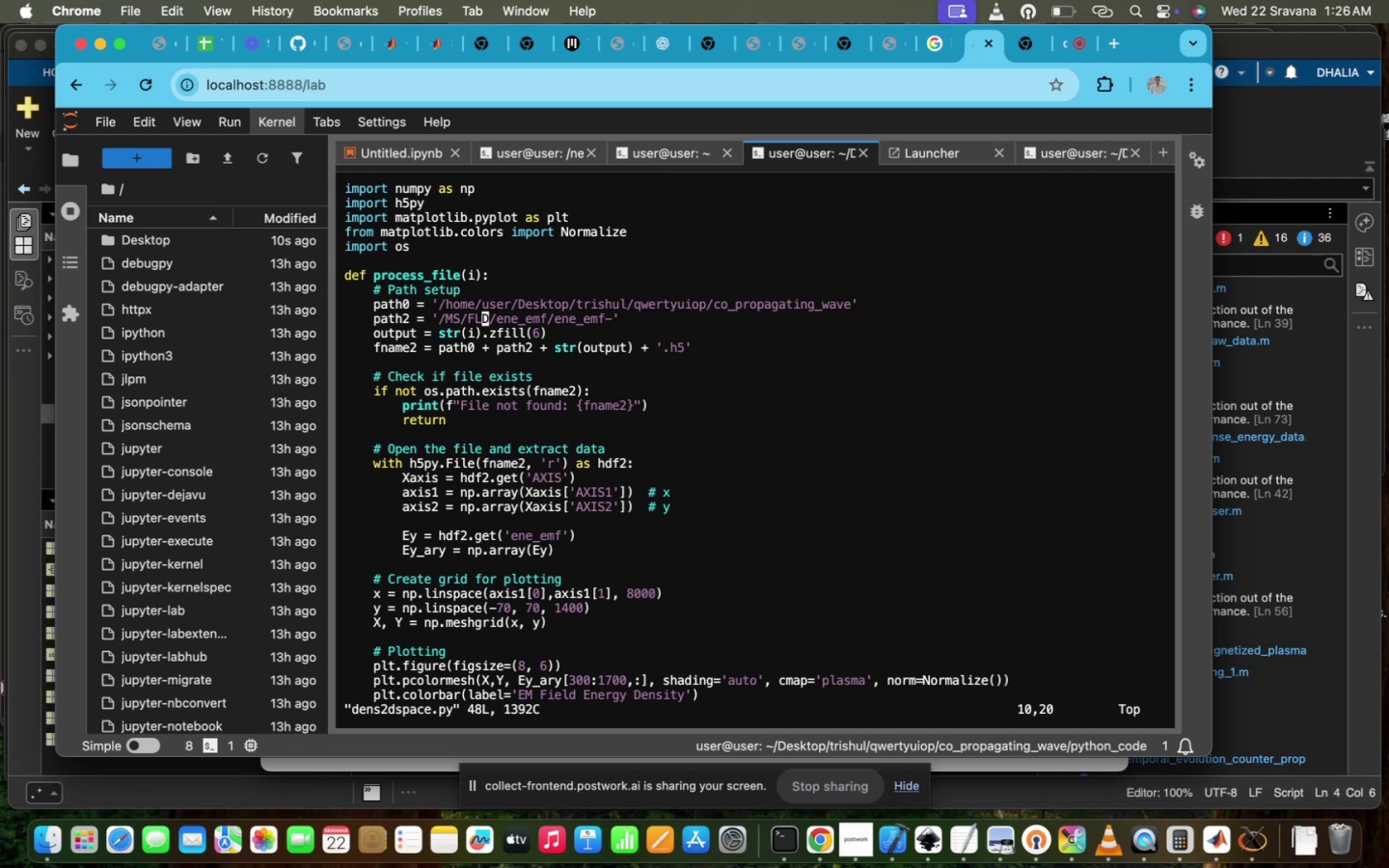 
hold_key(key=ArrowRight, duration=0.77)
 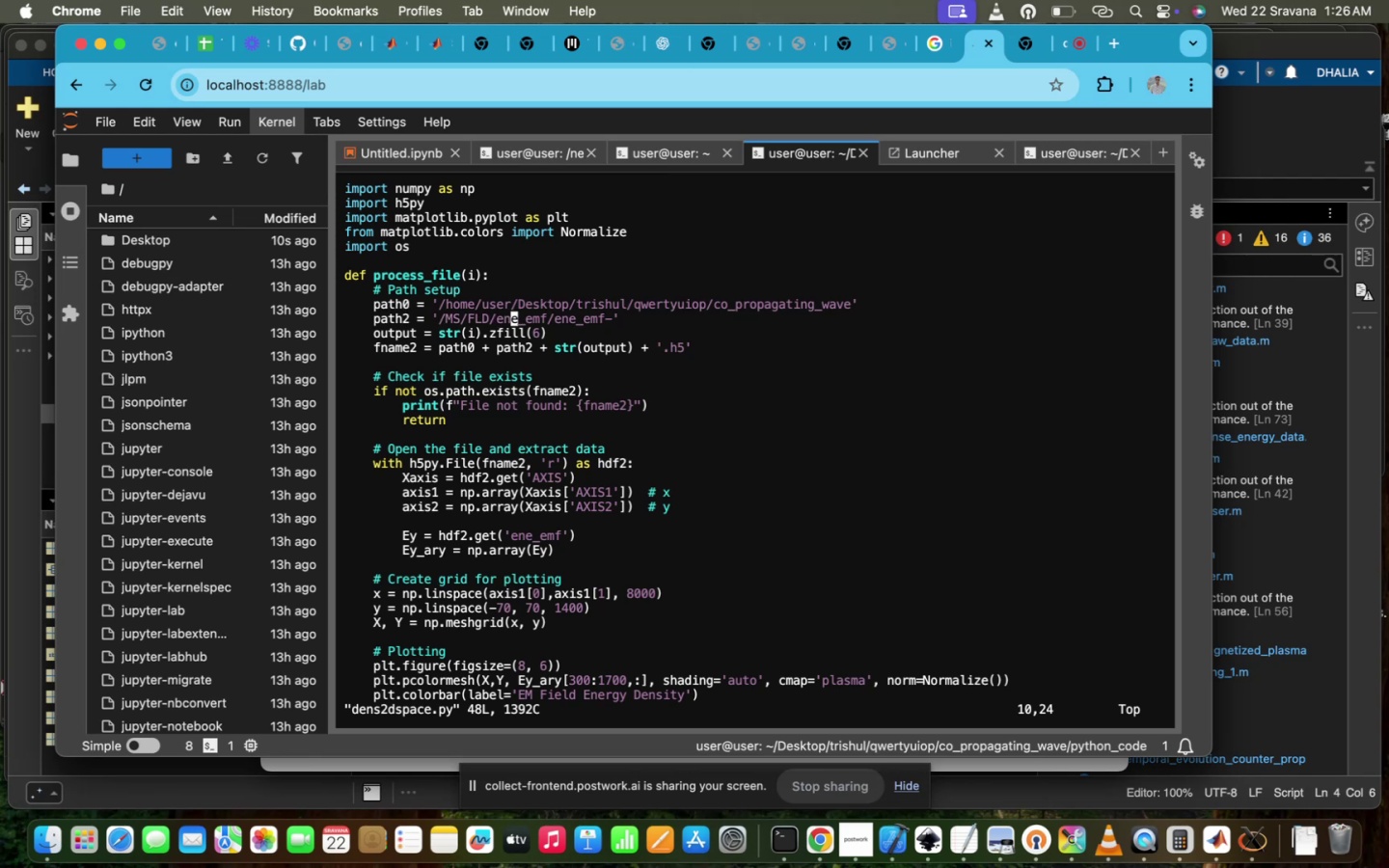 
key(ArrowLeft)
 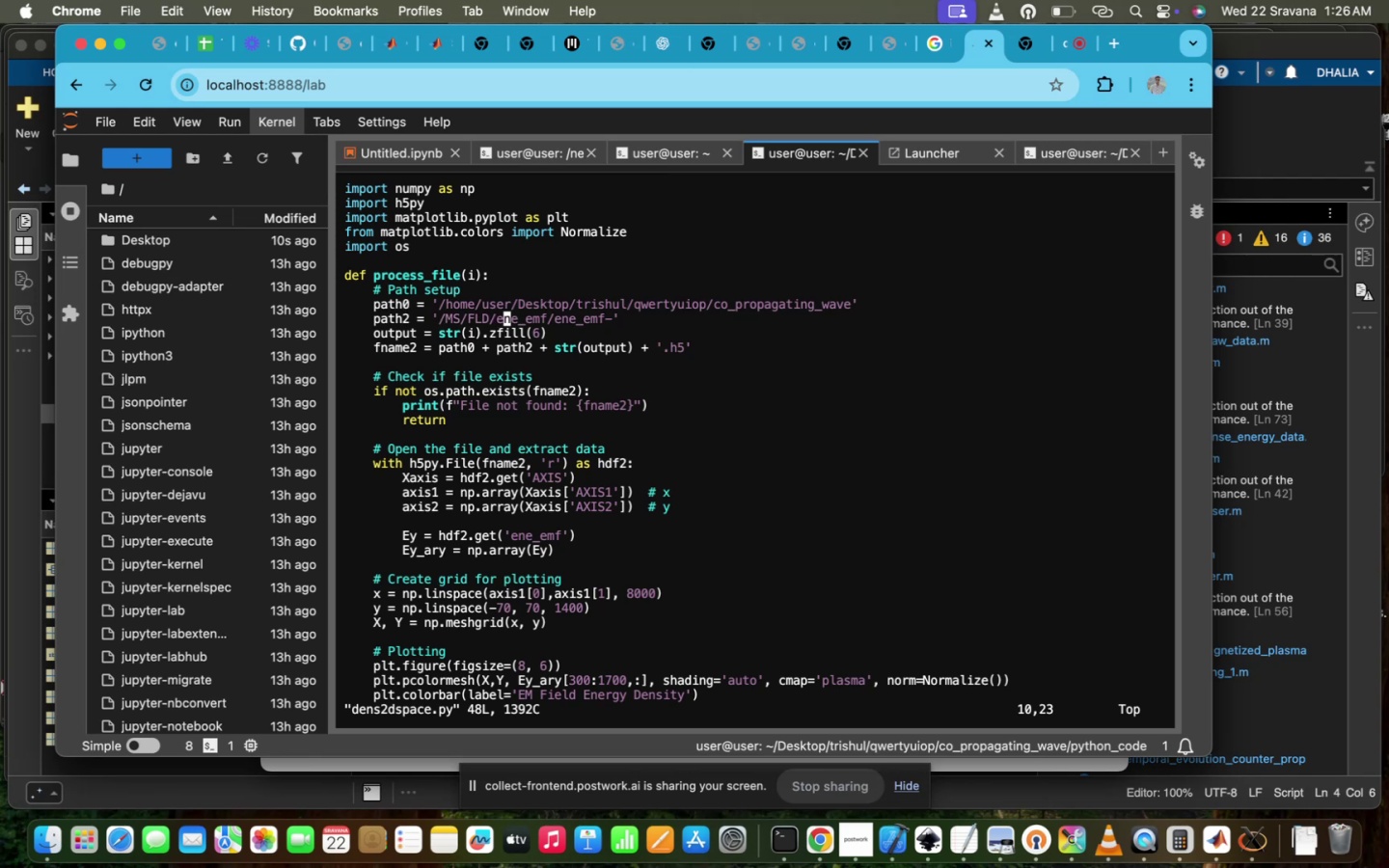 
key(ArrowLeft)
 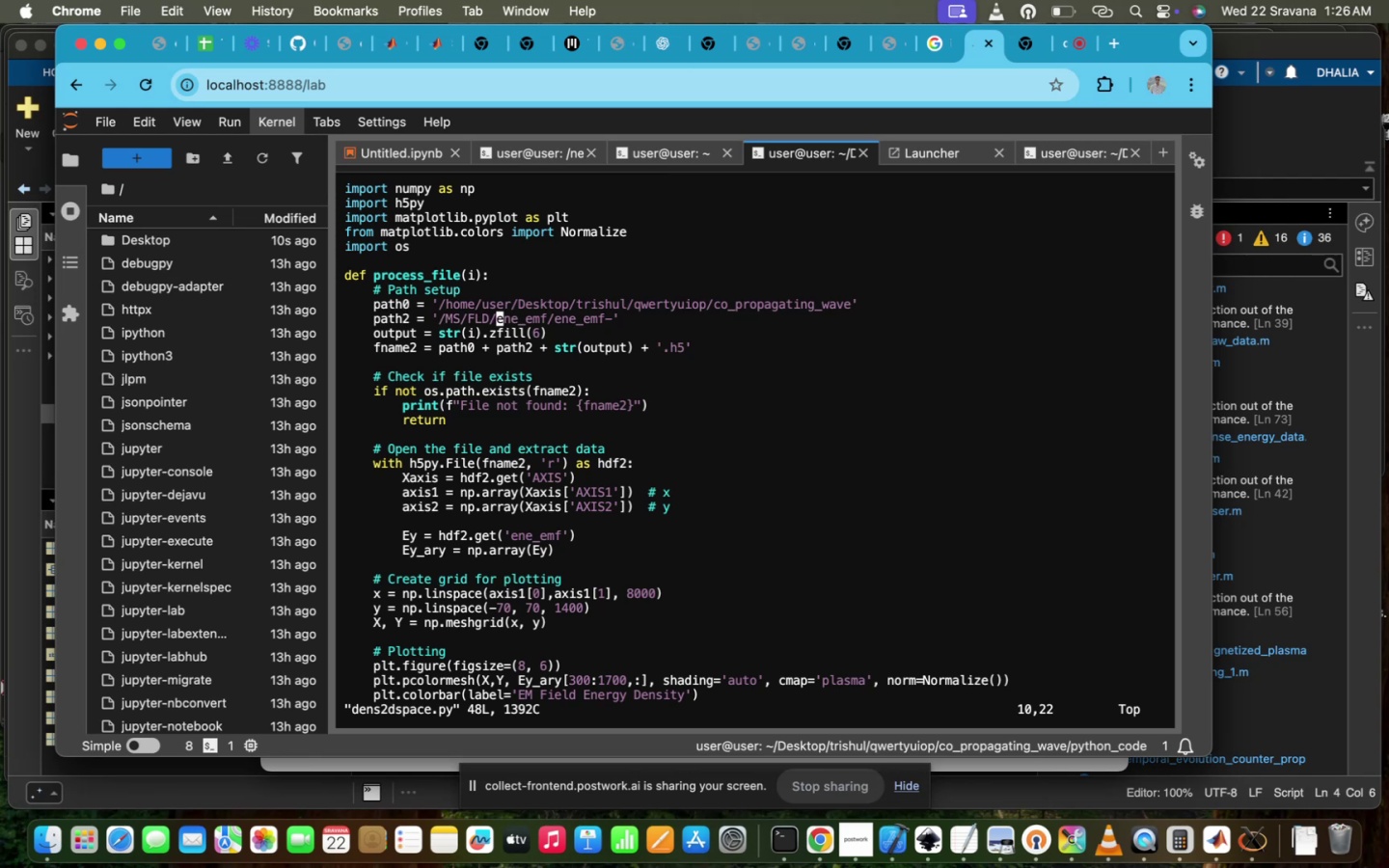 
key(ArrowLeft)
 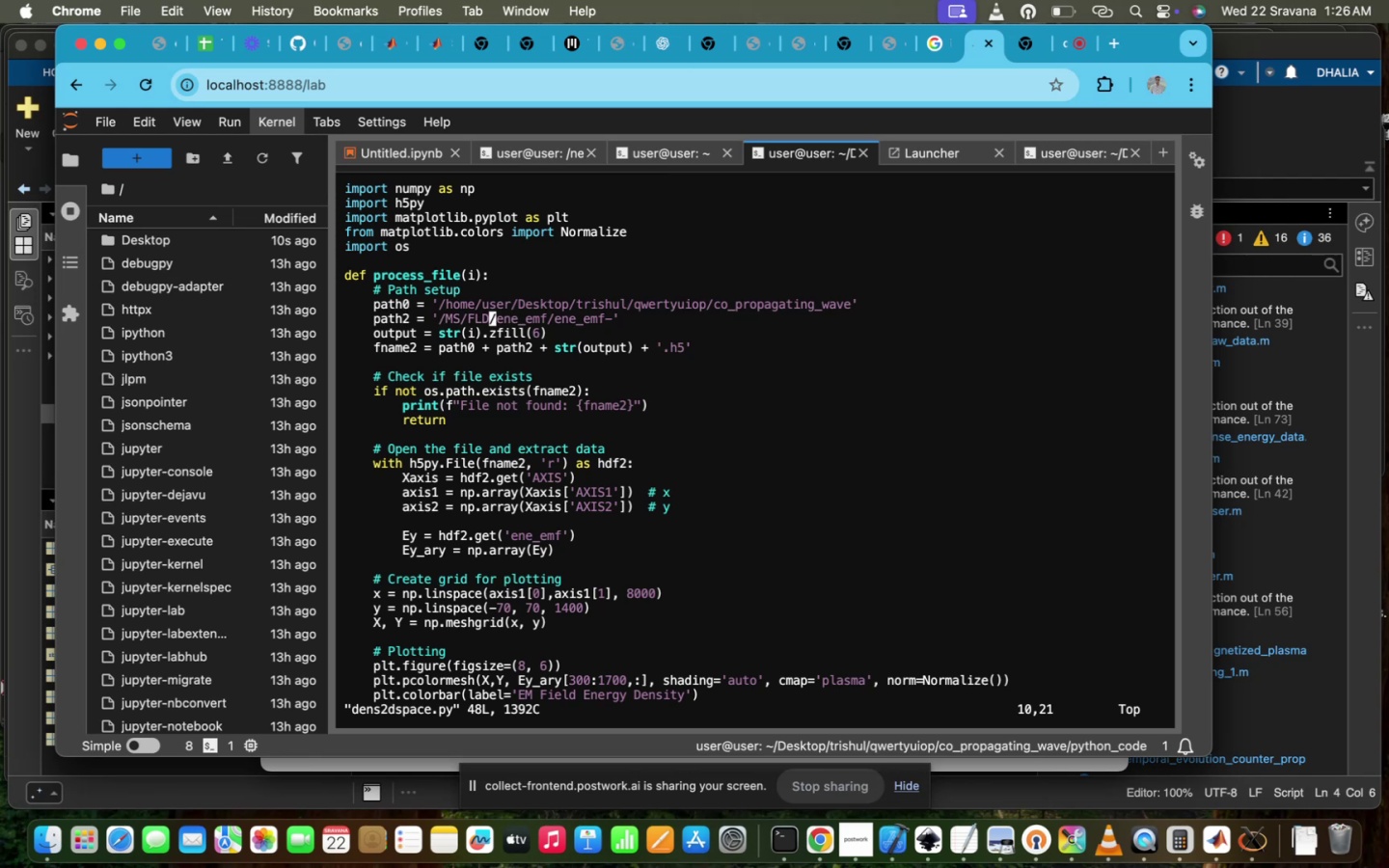 
key(Backspace)
 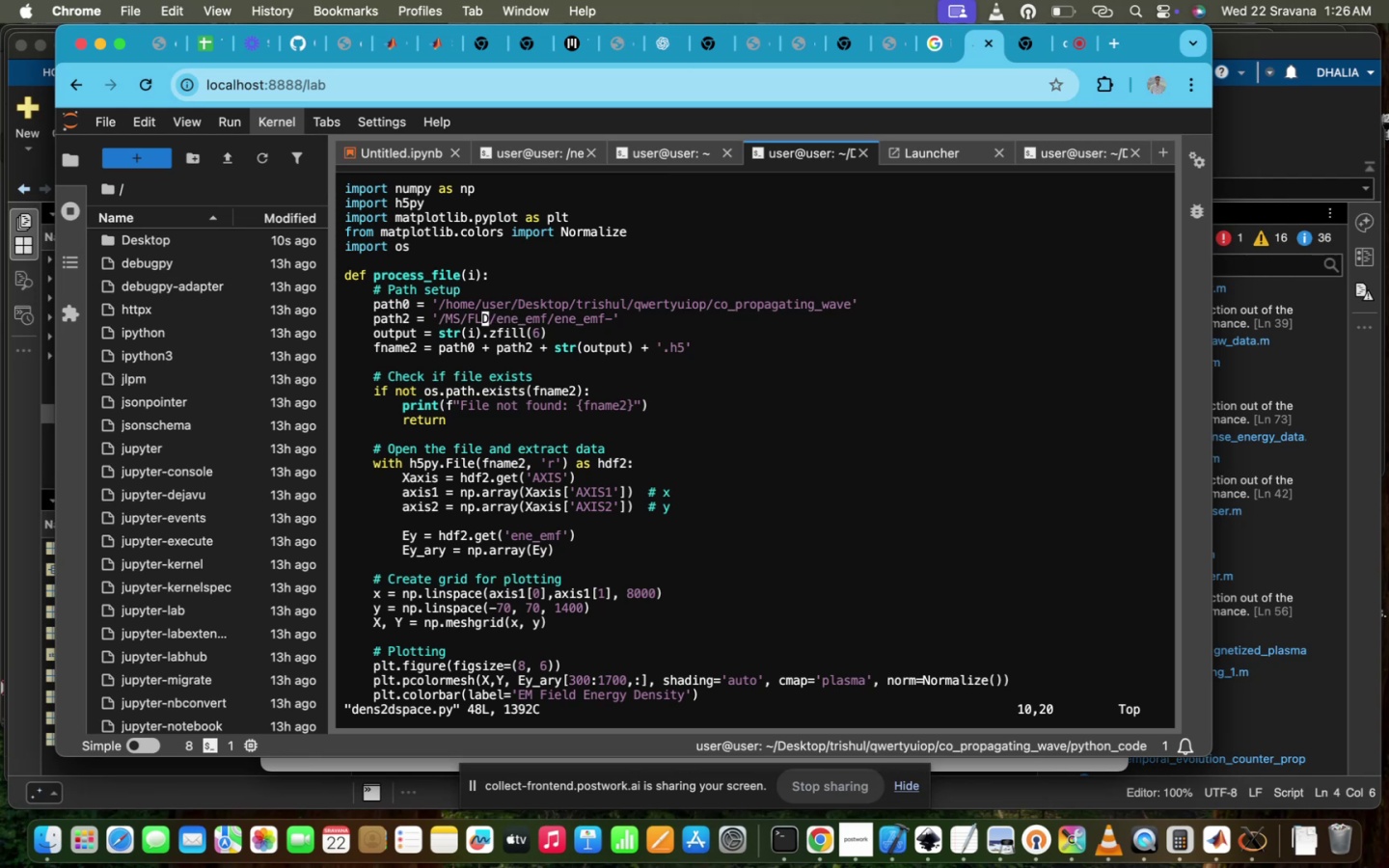 
key(Backspace)
 